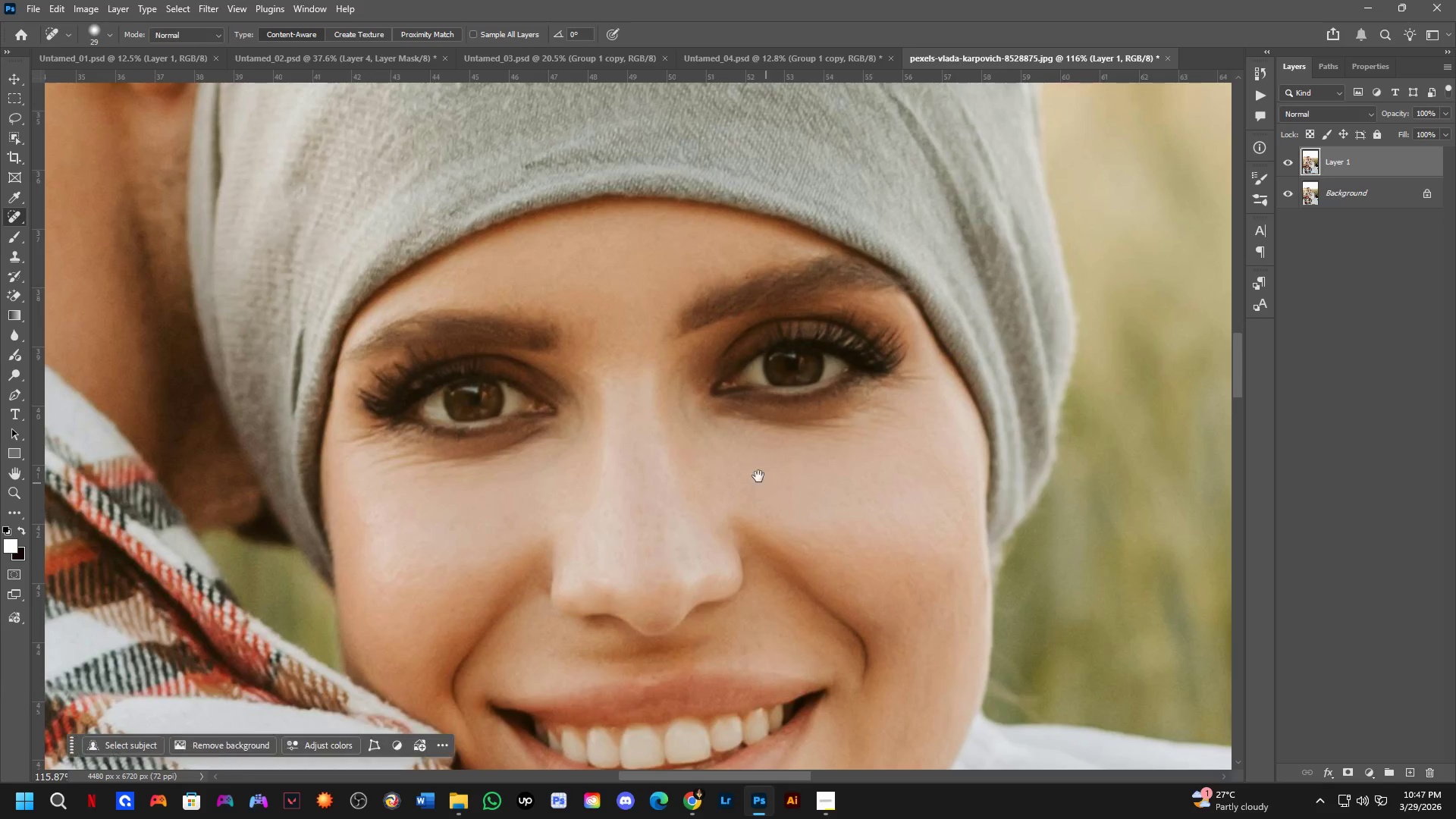 
key(Shift+ShiftLeft)
 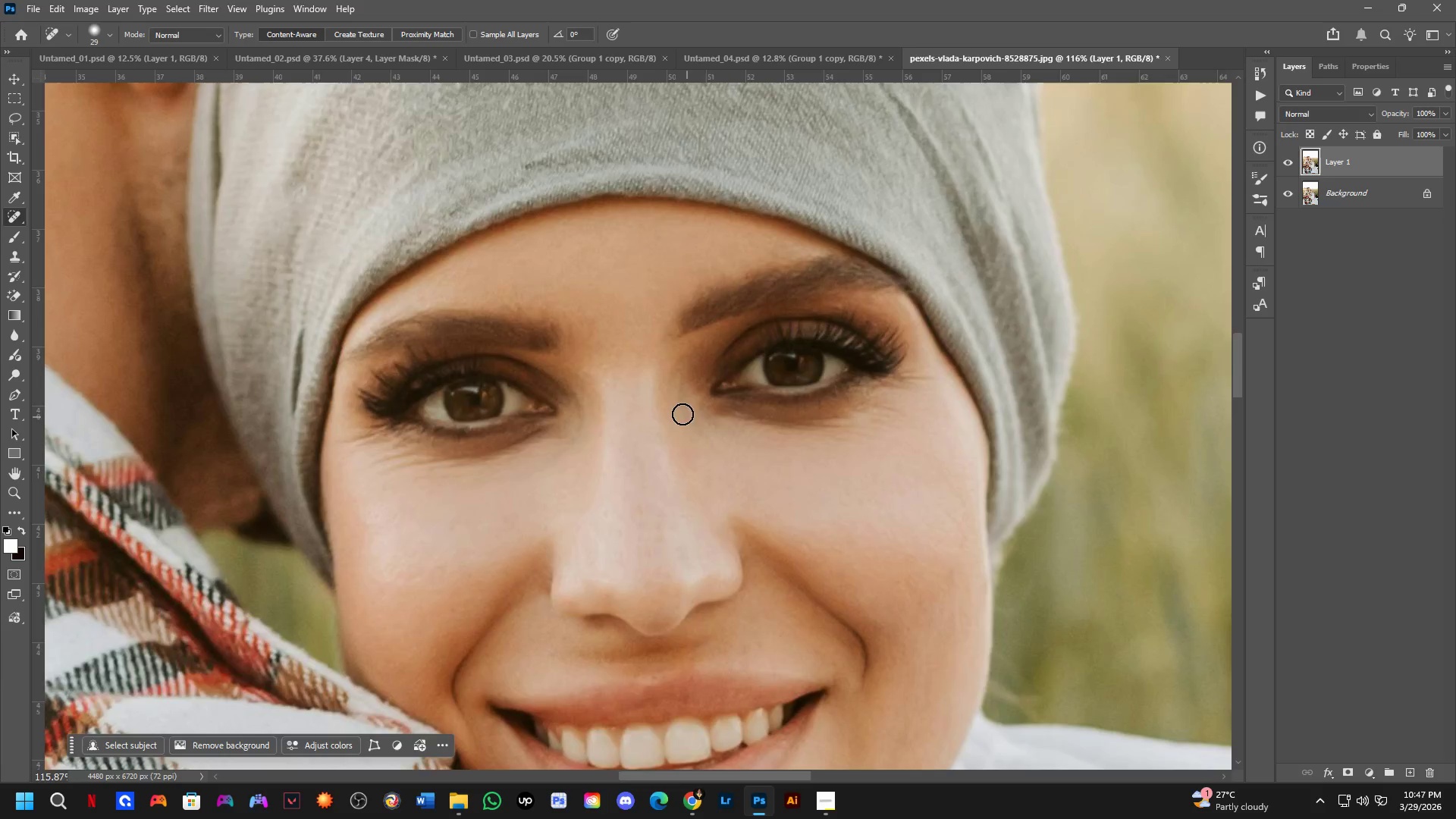 
key(Shift+ShiftLeft)
 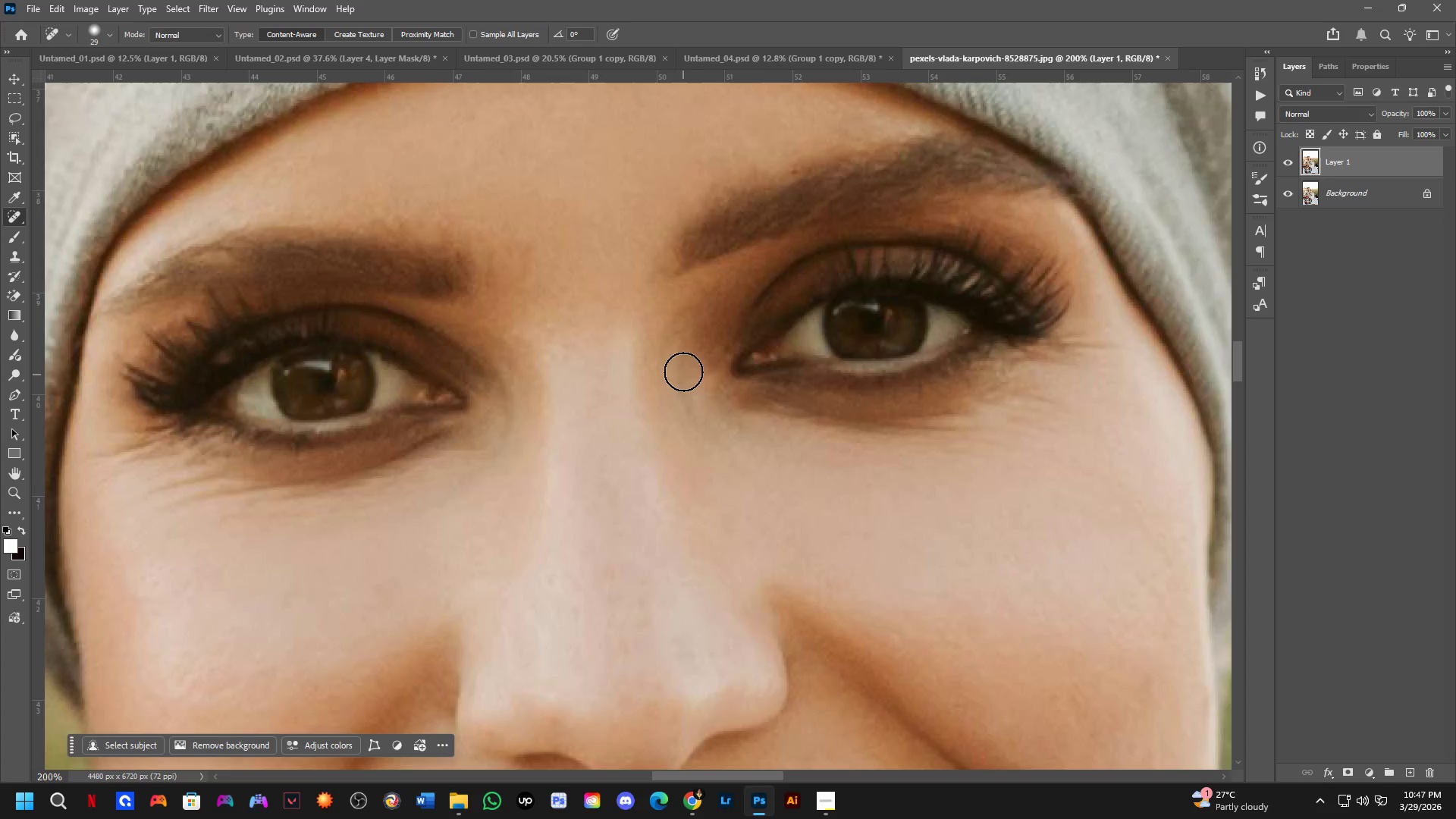 
scroll: coordinate [681, 394], scroll_direction: up, amount: 1.0
 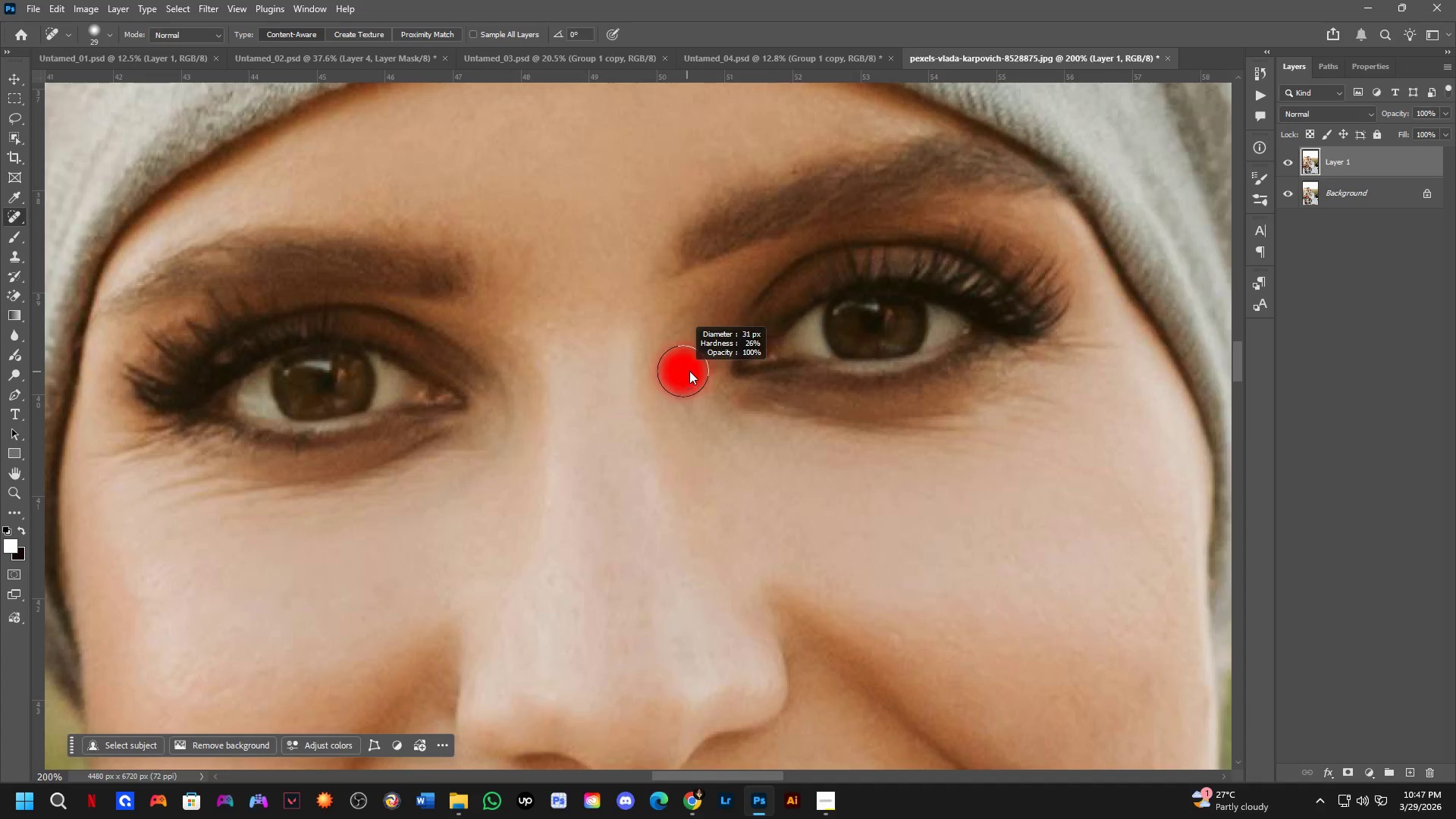 
key(Alt+AltLeft)
 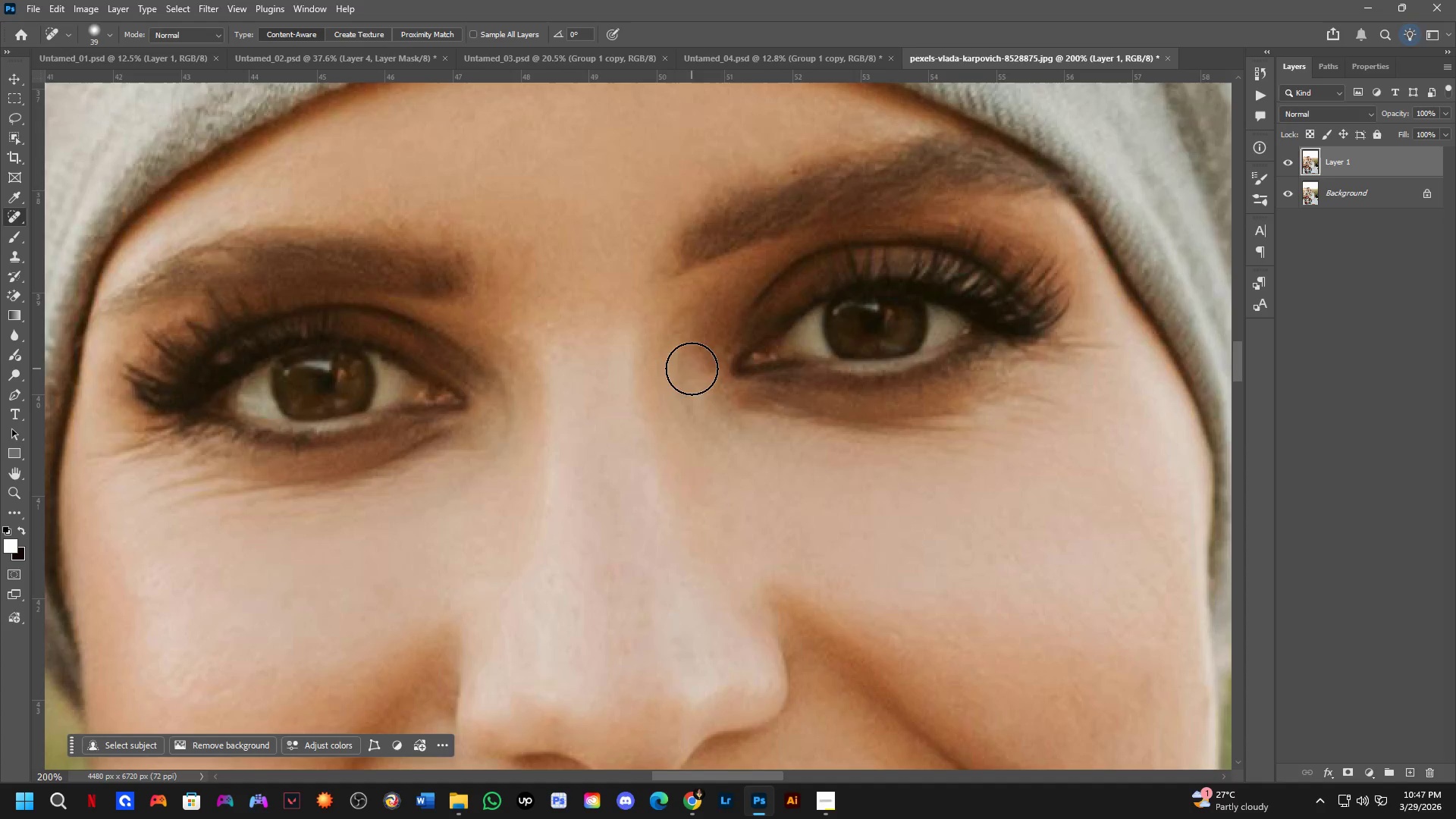 
left_click_drag(start_coordinate=[676, 342], to_coordinate=[689, 413])
 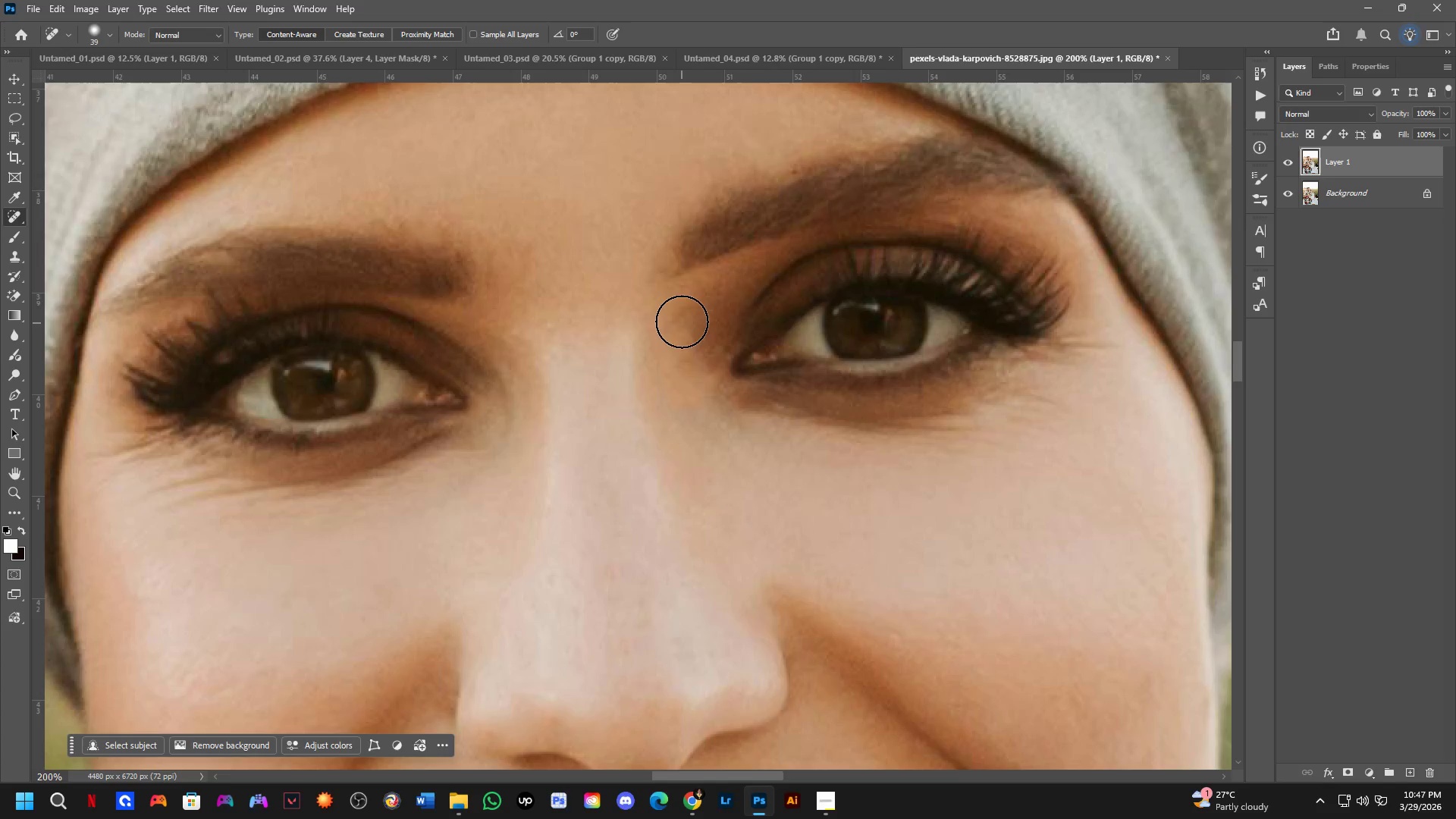 
key(Control+ControlLeft)
 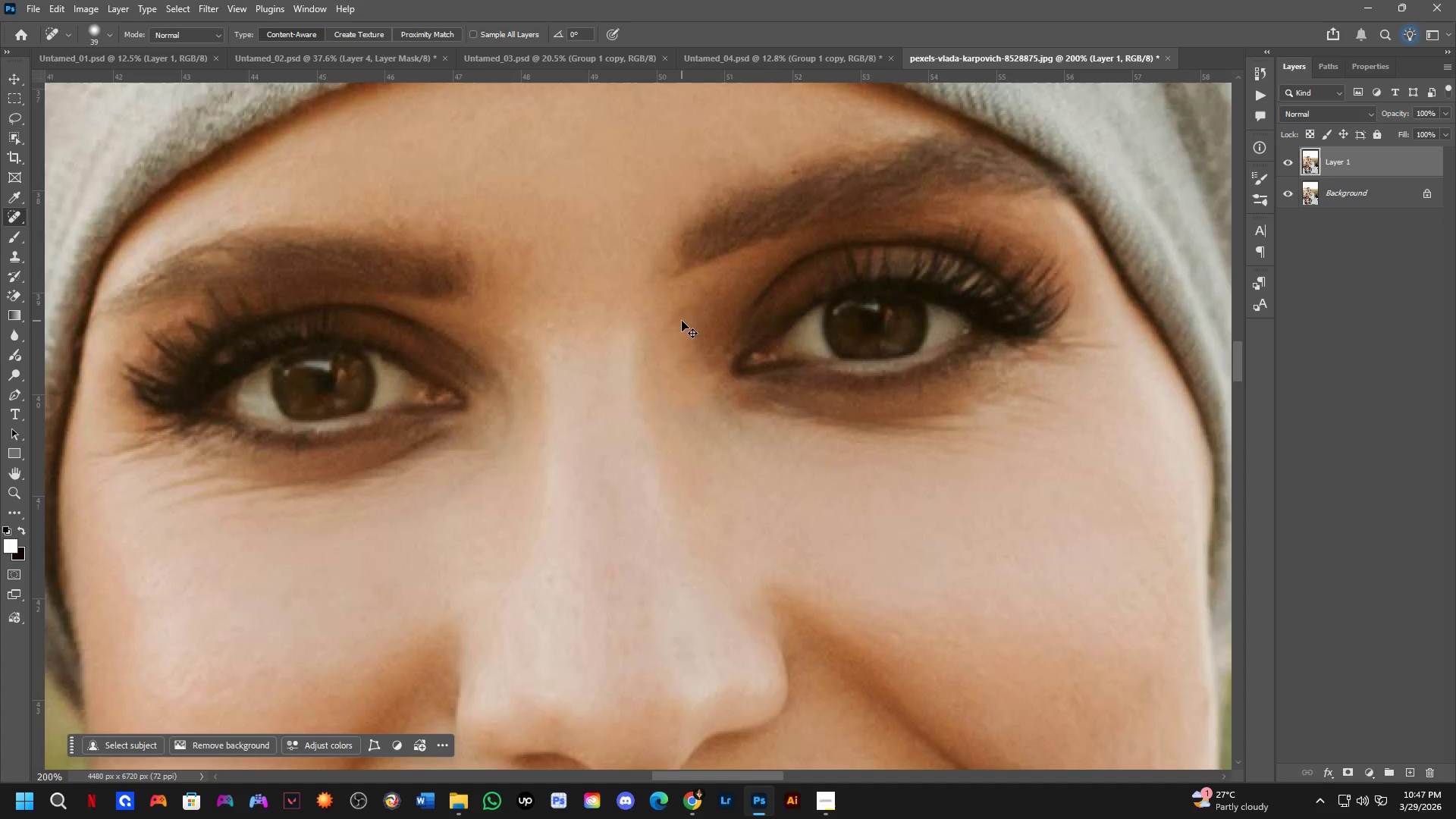 
key(Control+Z)
 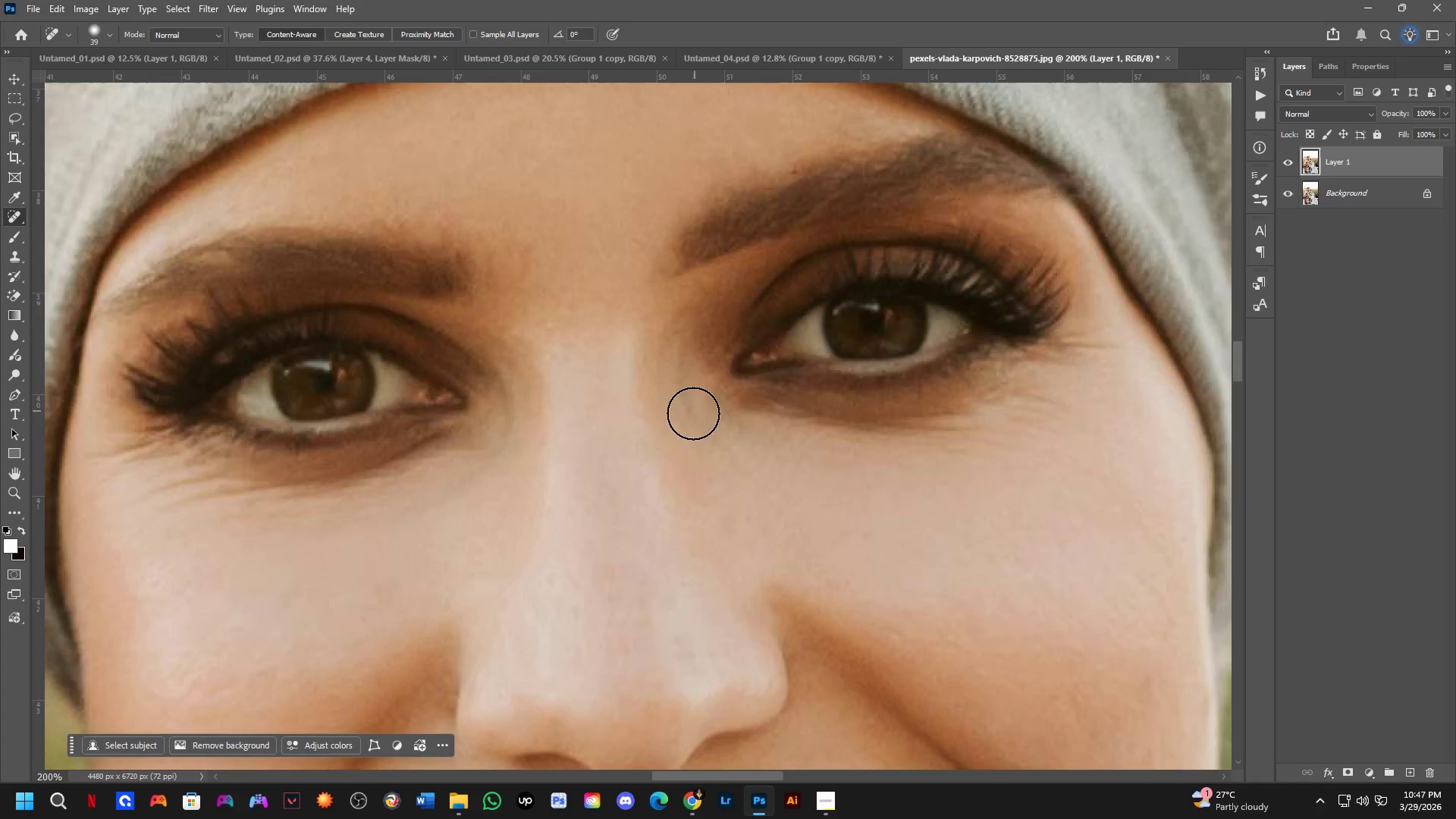 
scroll: coordinate [690, 434], scroll_direction: down, amount: 7.0
 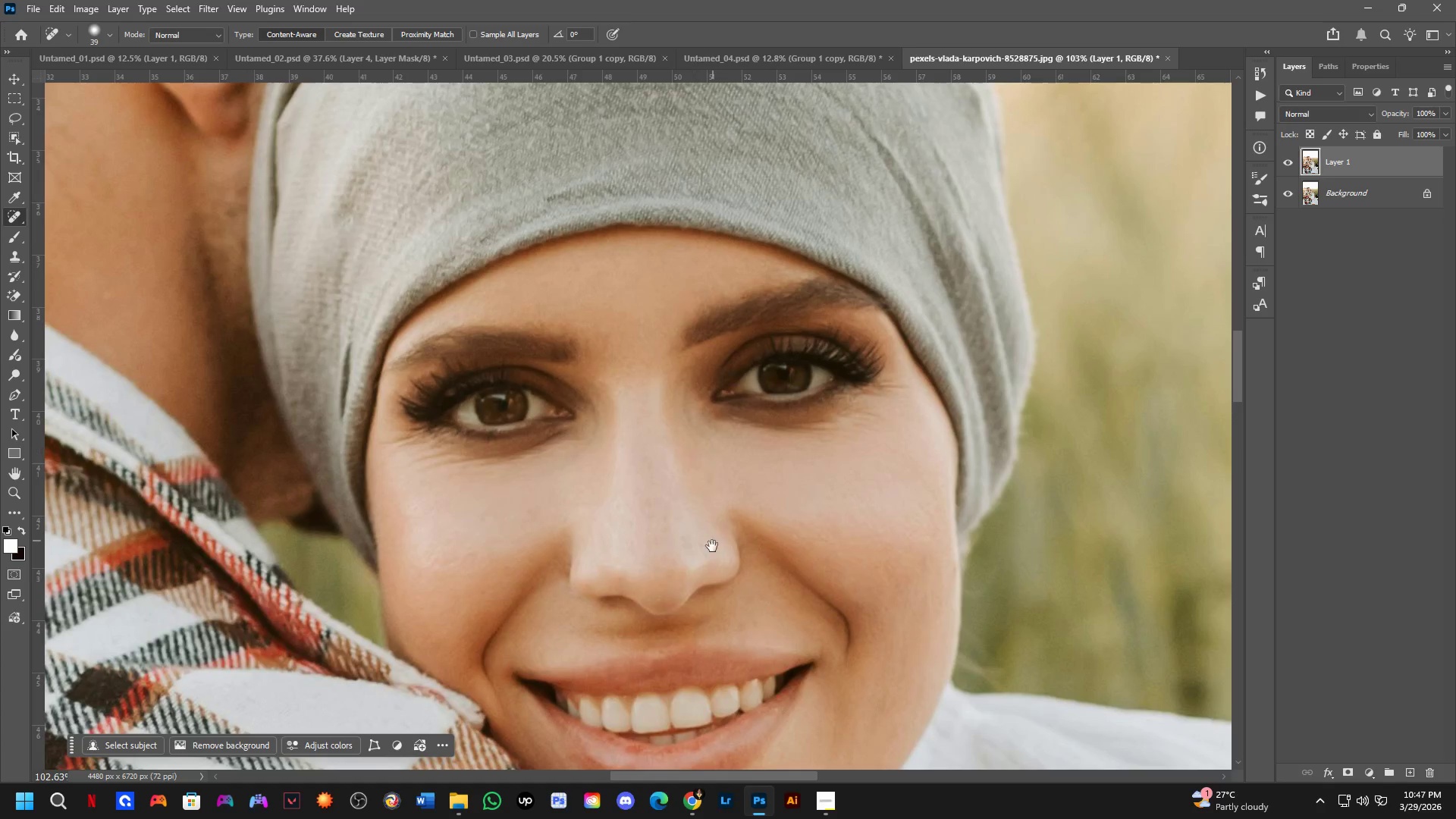 
hold_key(key=Space, duration=0.48)
 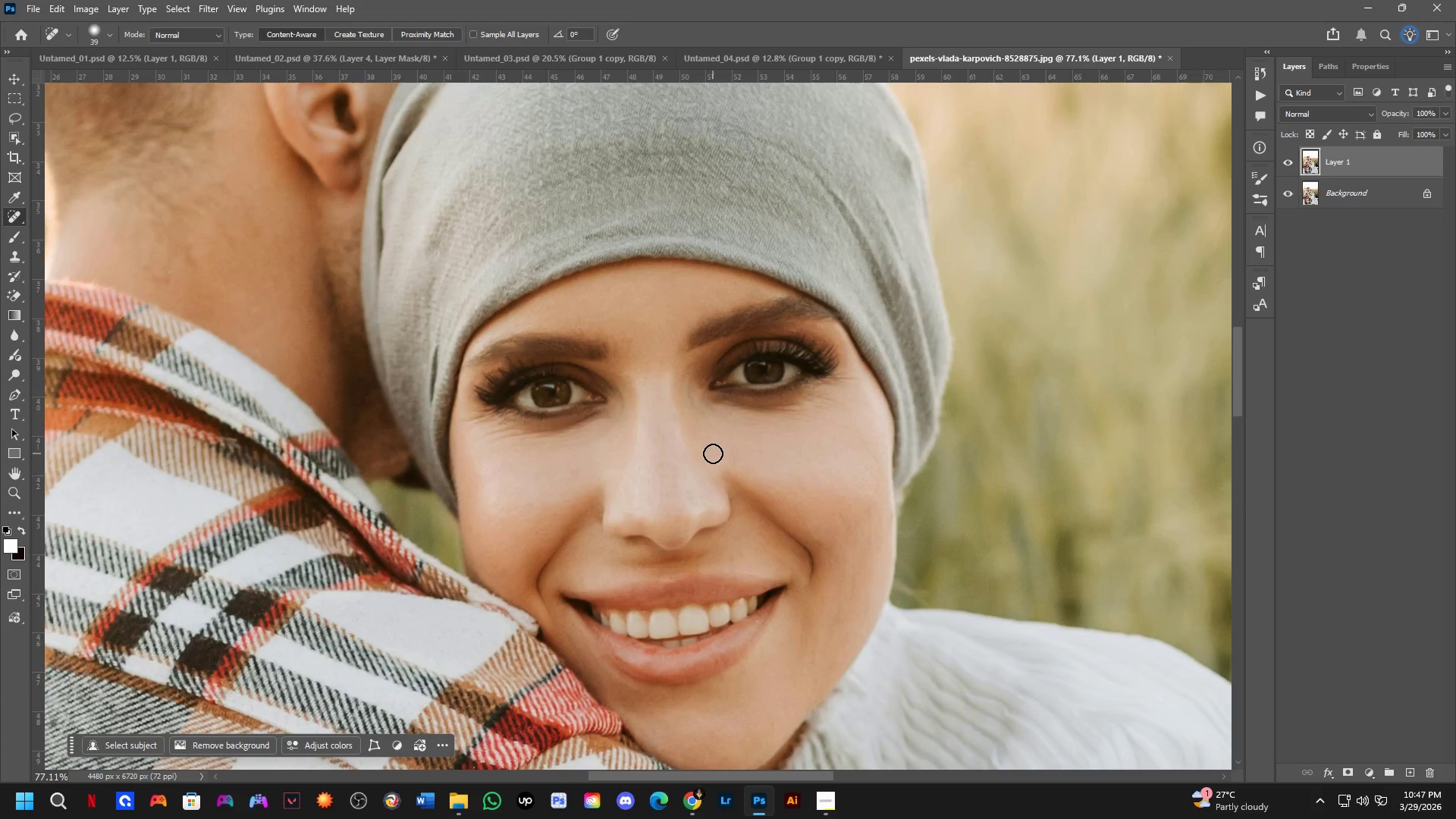 
left_click_drag(start_coordinate=[712, 536], to_coordinate=[711, 500])
 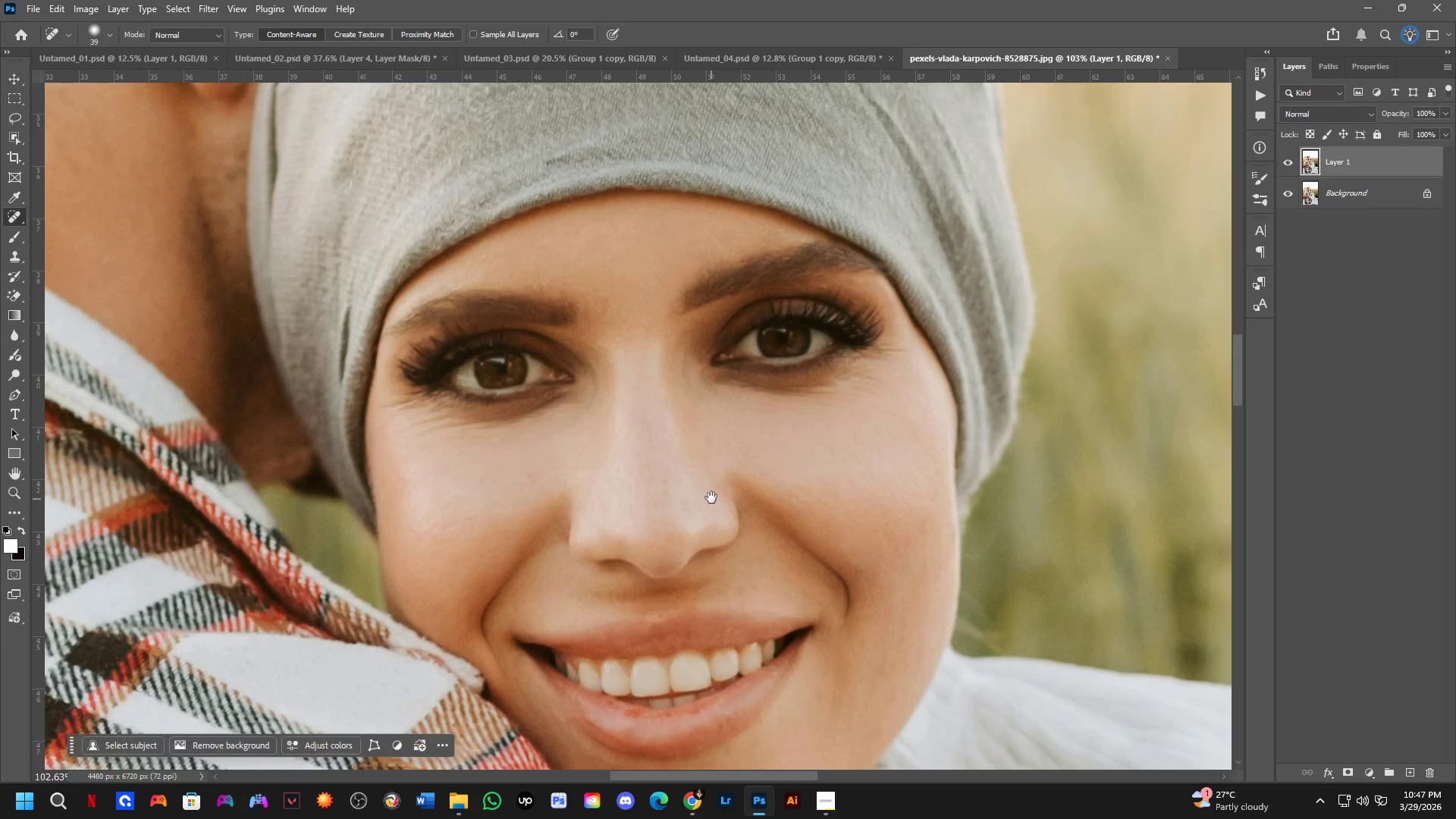 
scroll: coordinate [704, 464], scroll_direction: down, amount: 3.0
 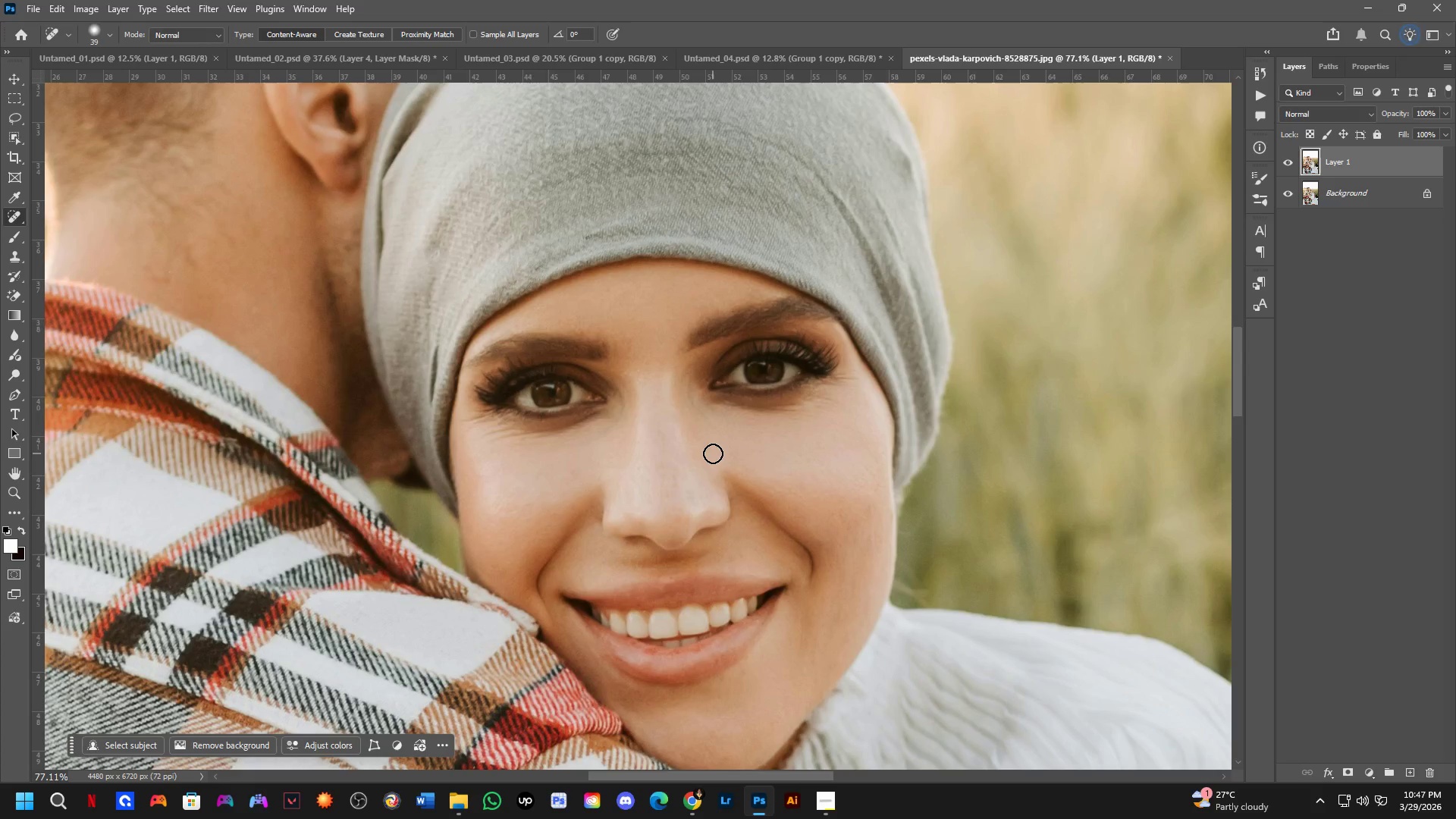 
wait(31.3)
 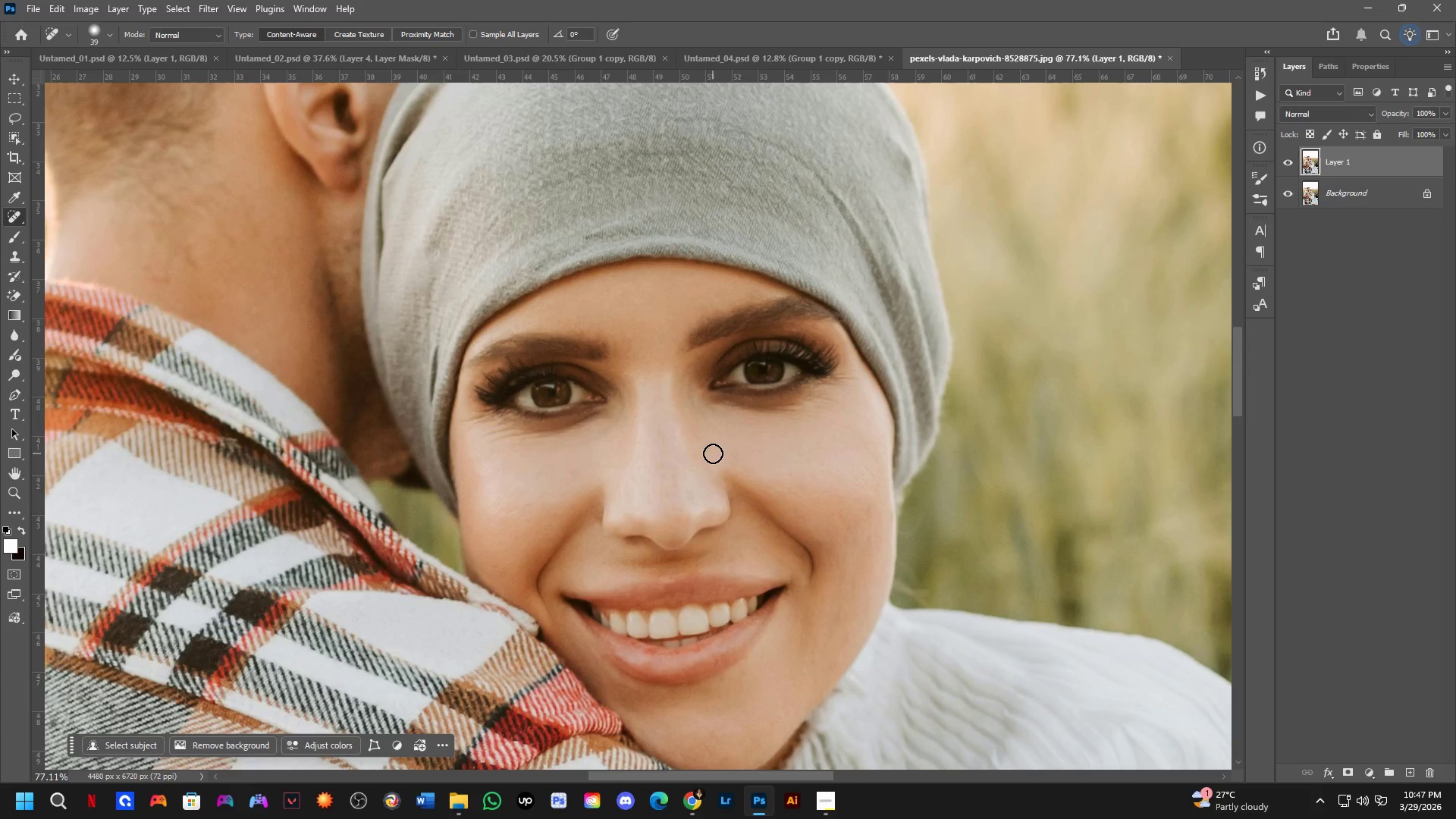 
scroll: coordinate [636, 397], scroll_direction: up, amount: 10.0
 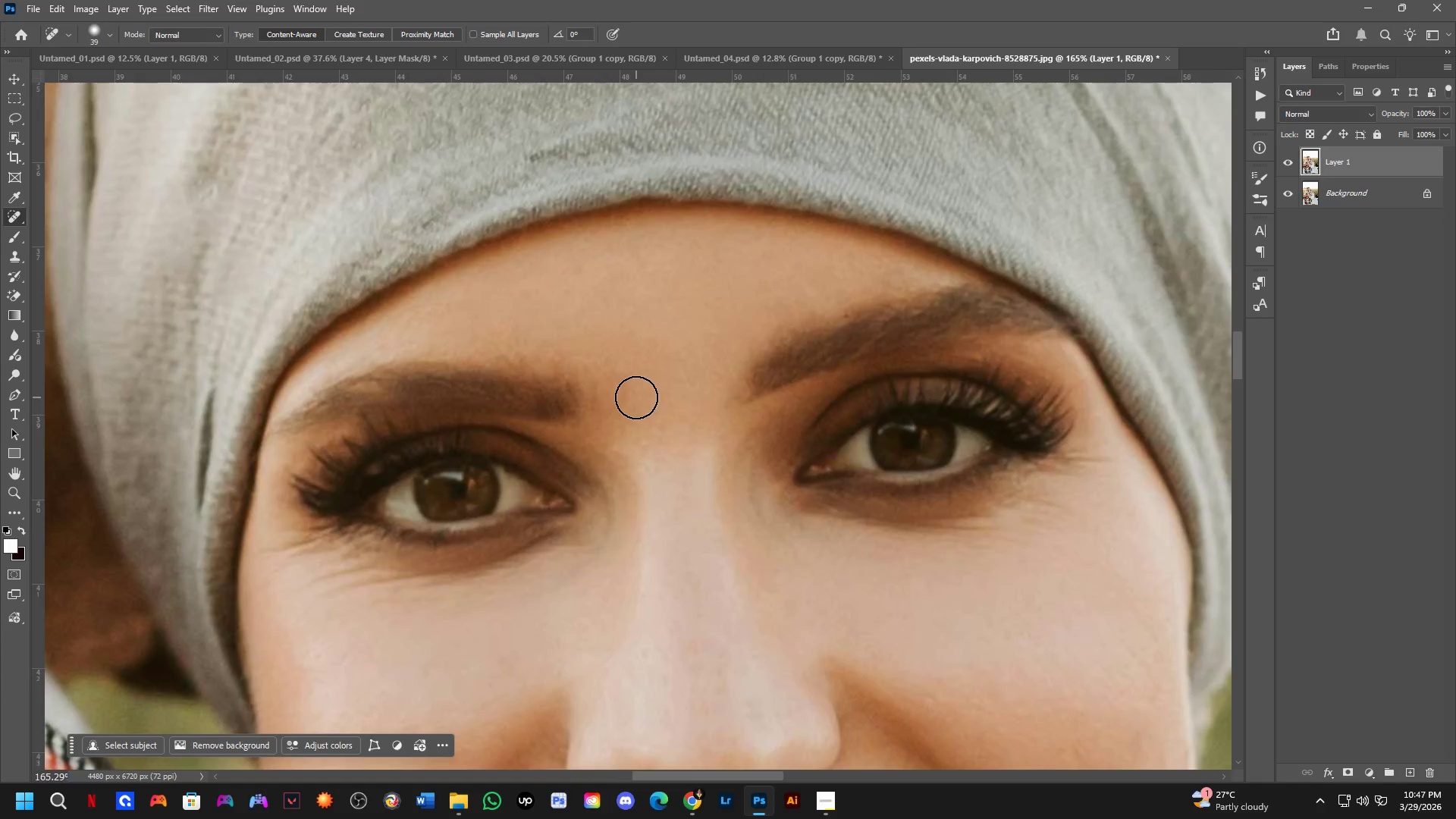 
hold_key(key=AltLeft, duration=0.5)
 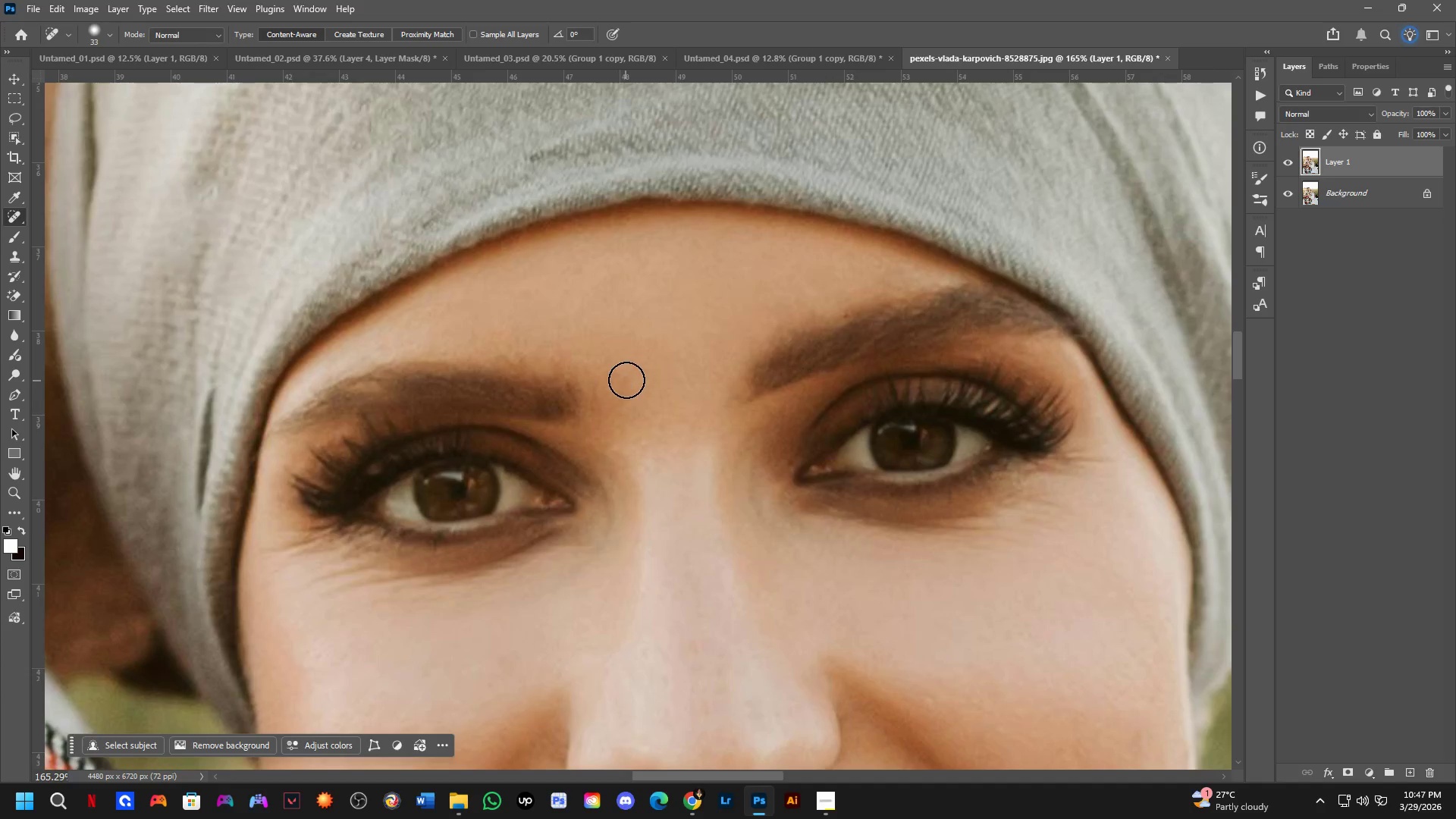 
left_click_drag(start_coordinate=[626, 380], to_coordinate=[625, 398])
 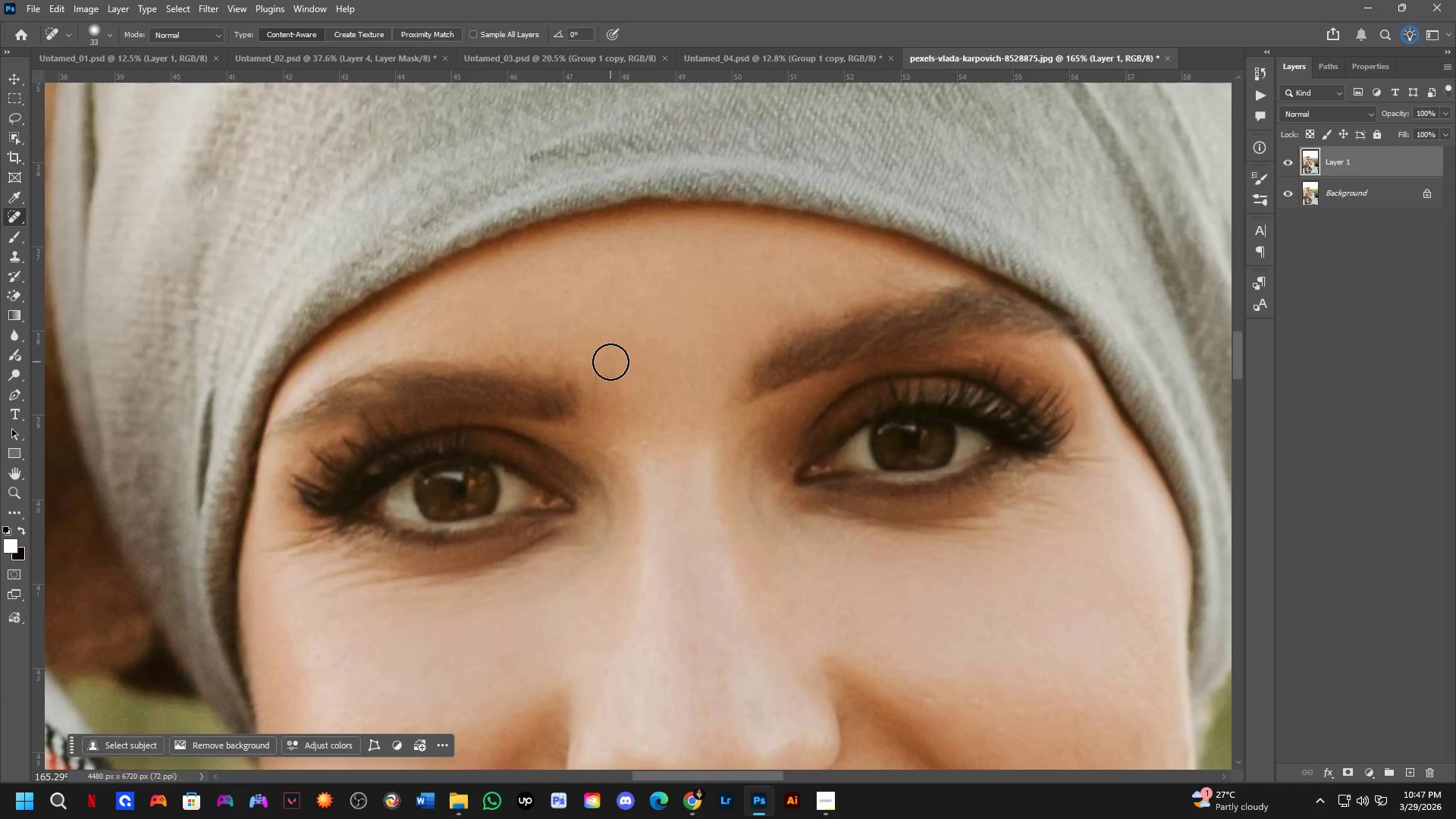 
left_click_drag(start_coordinate=[614, 367], to_coordinate=[623, 378])
 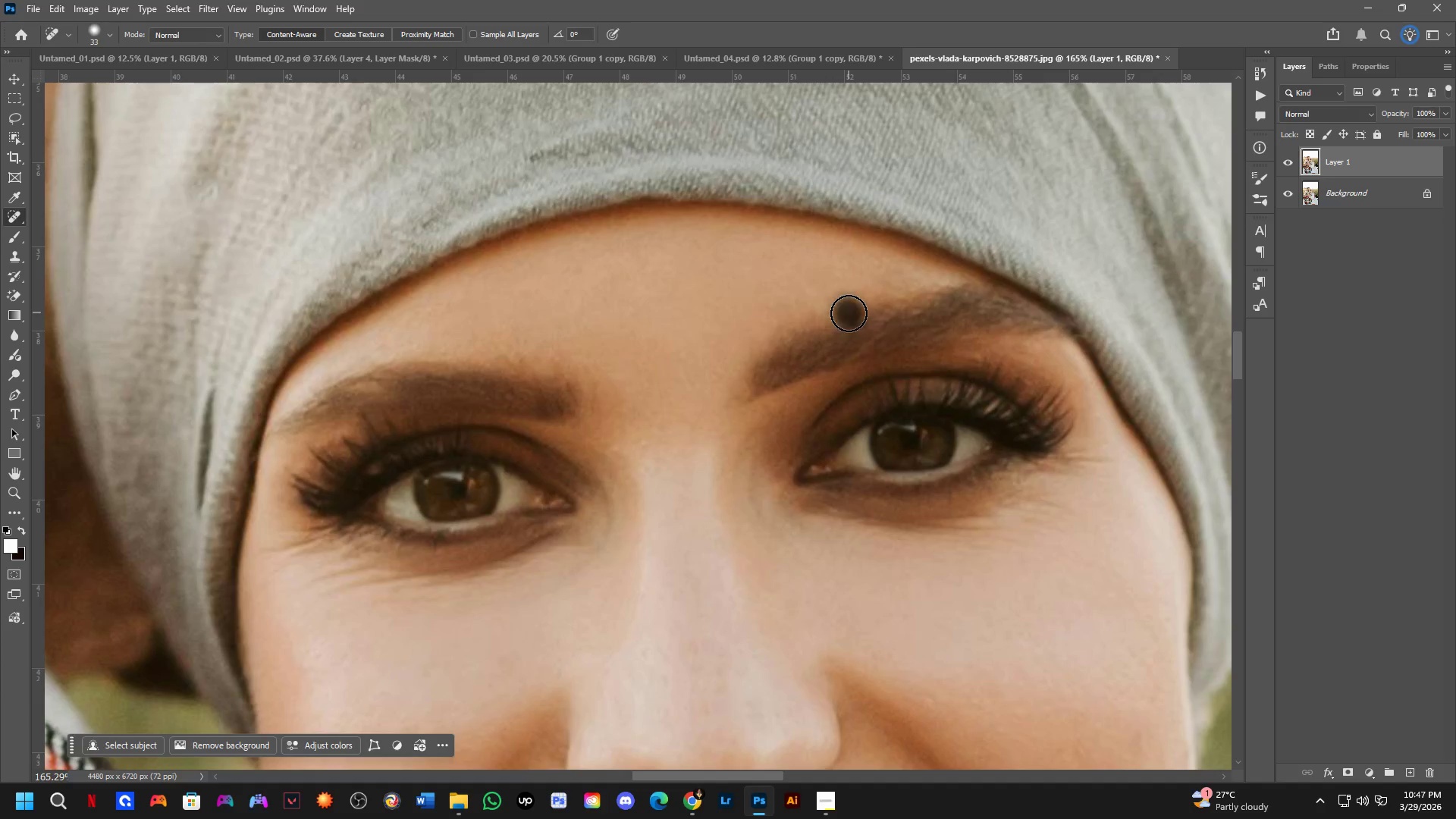 
scroll: coordinate [708, 366], scroll_direction: down, amount: 3.0
 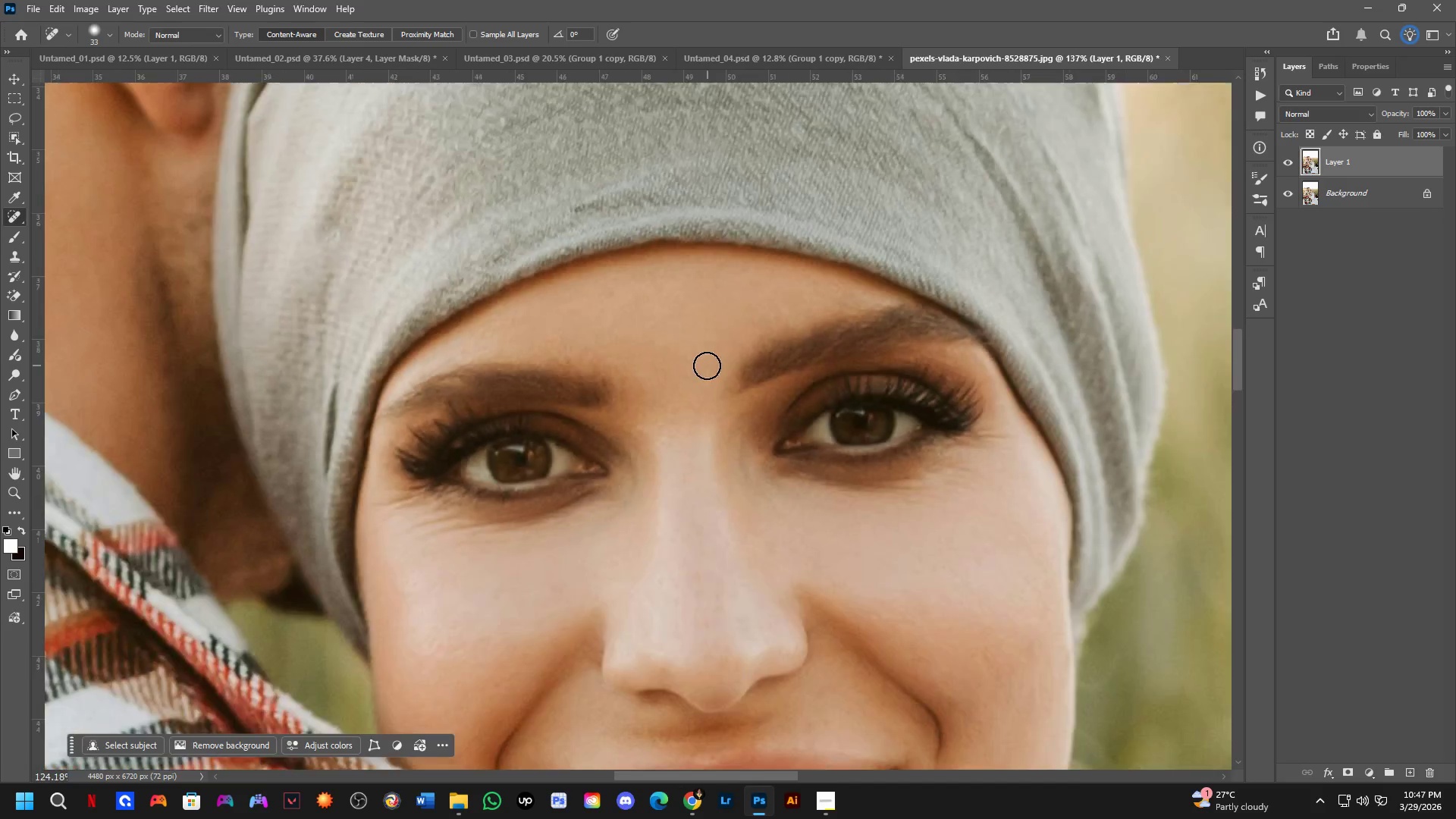 
hold_key(key=Space, duration=0.48)
 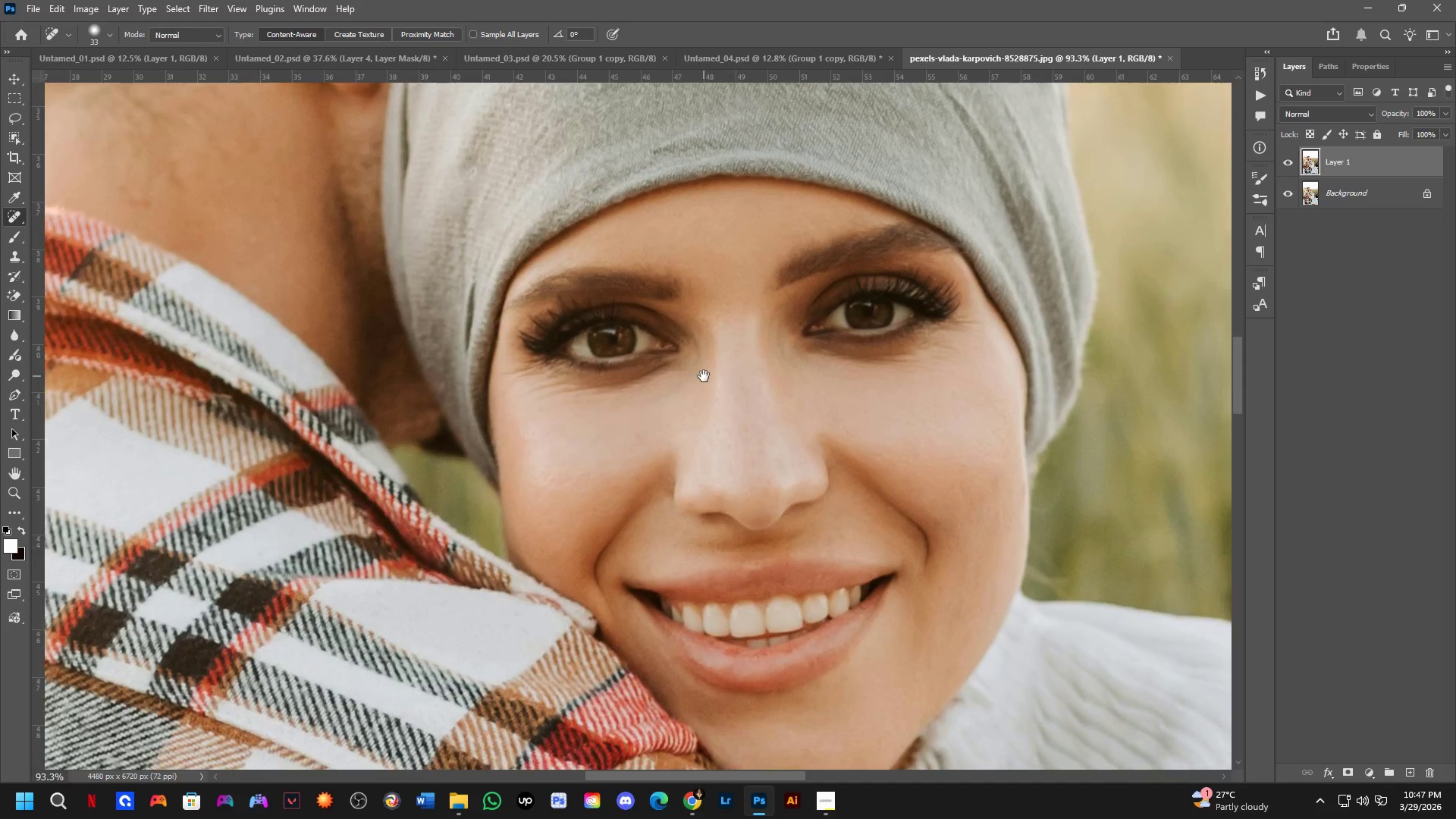 
left_click_drag(start_coordinate=[643, 435], to_coordinate=[714, 354])
 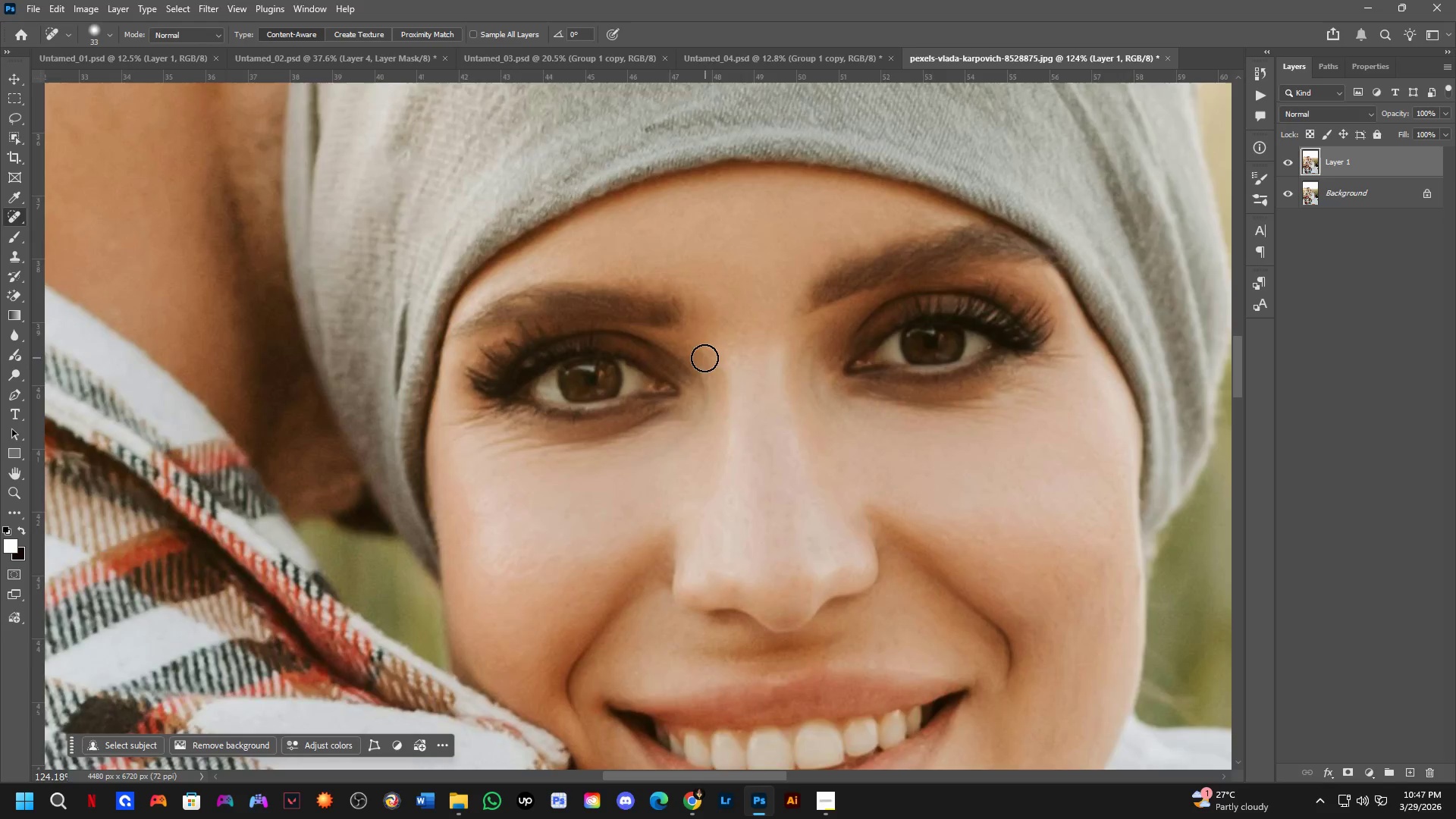 
scroll: coordinate [701, 360], scroll_direction: down, amount: 3.0
 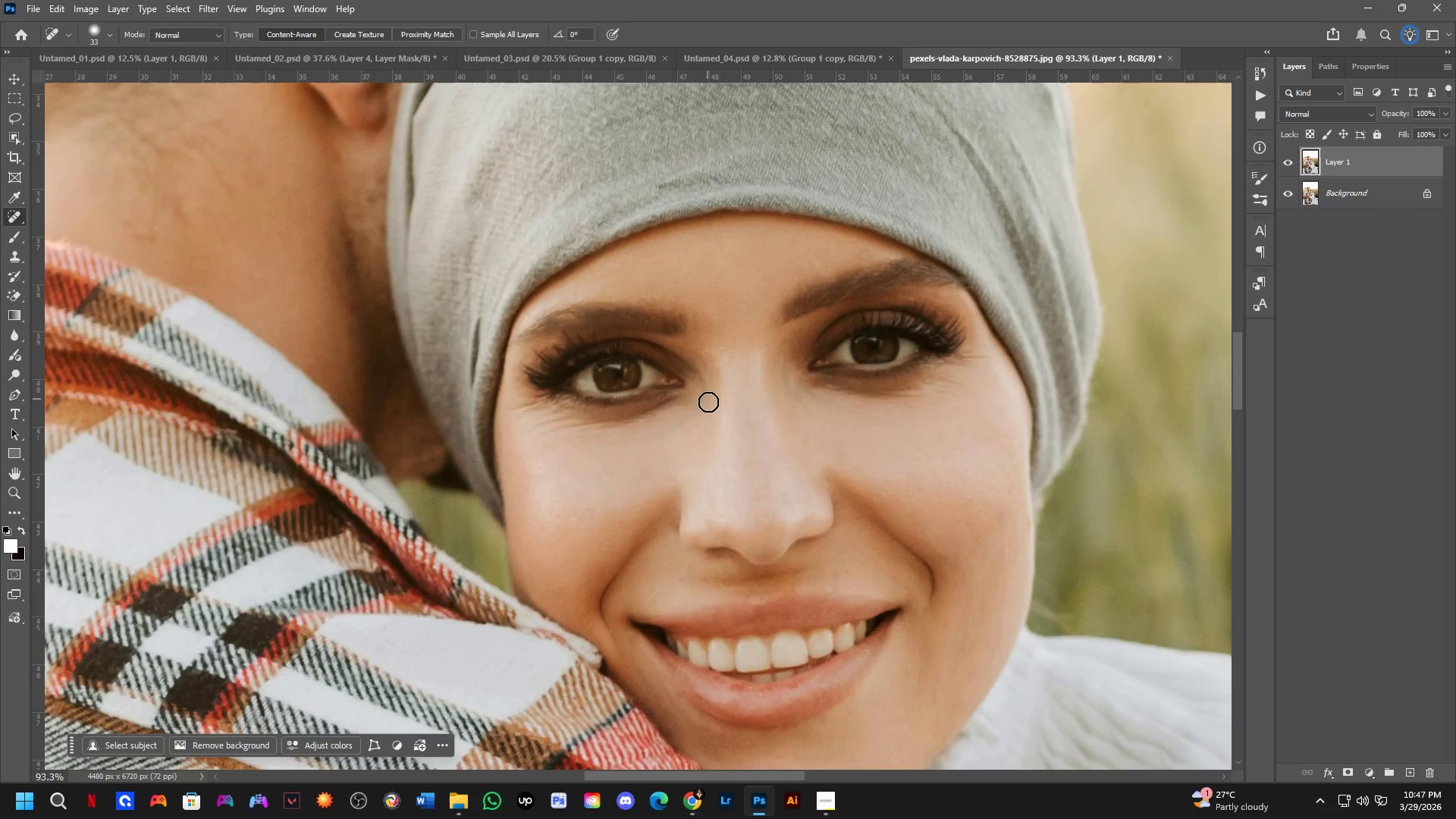 
hold_key(key=Space, duration=0.48)
 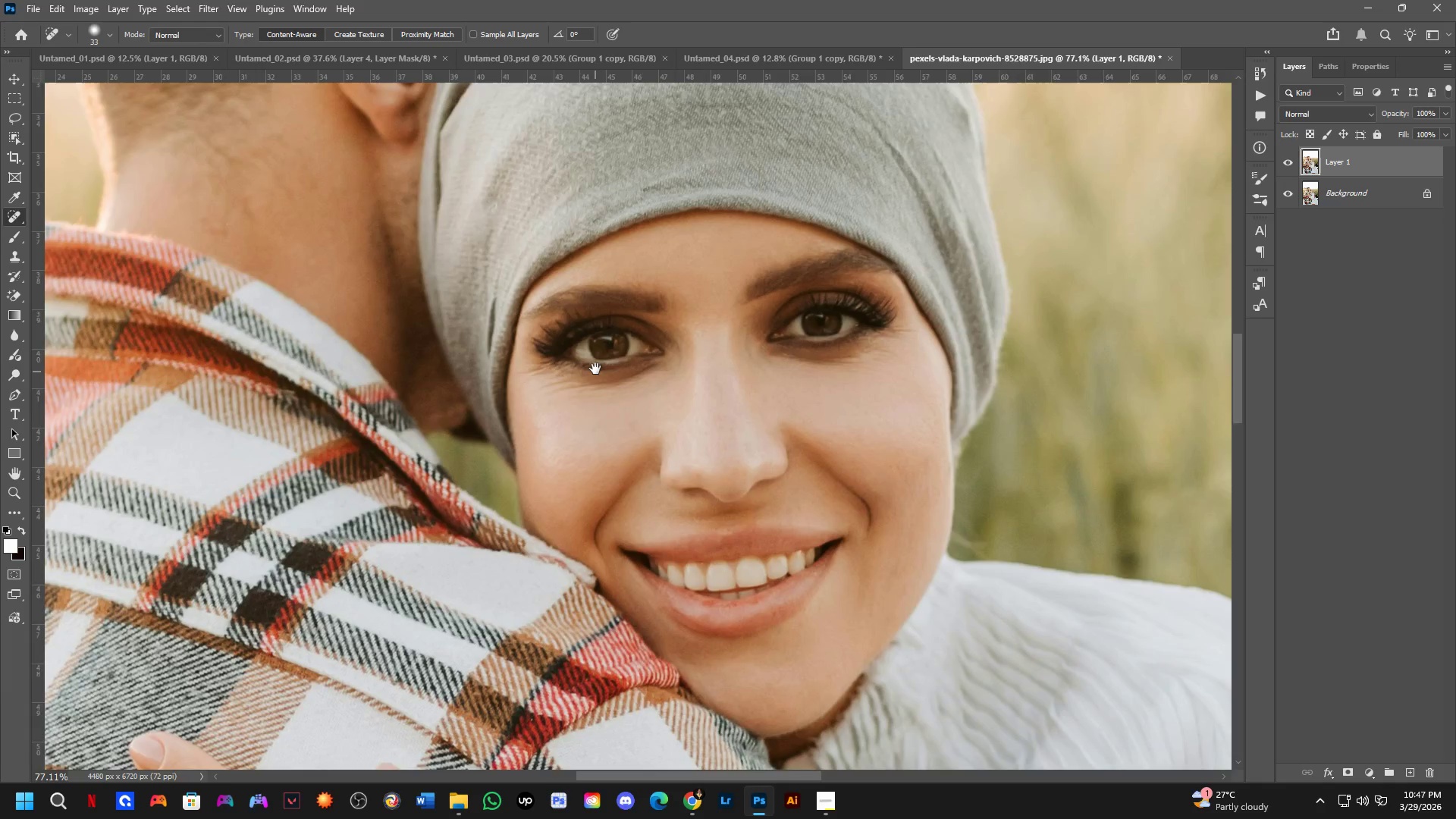 
left_click_drag(start_coordinate=[709, 411], to_coordinate=[704, 376])
 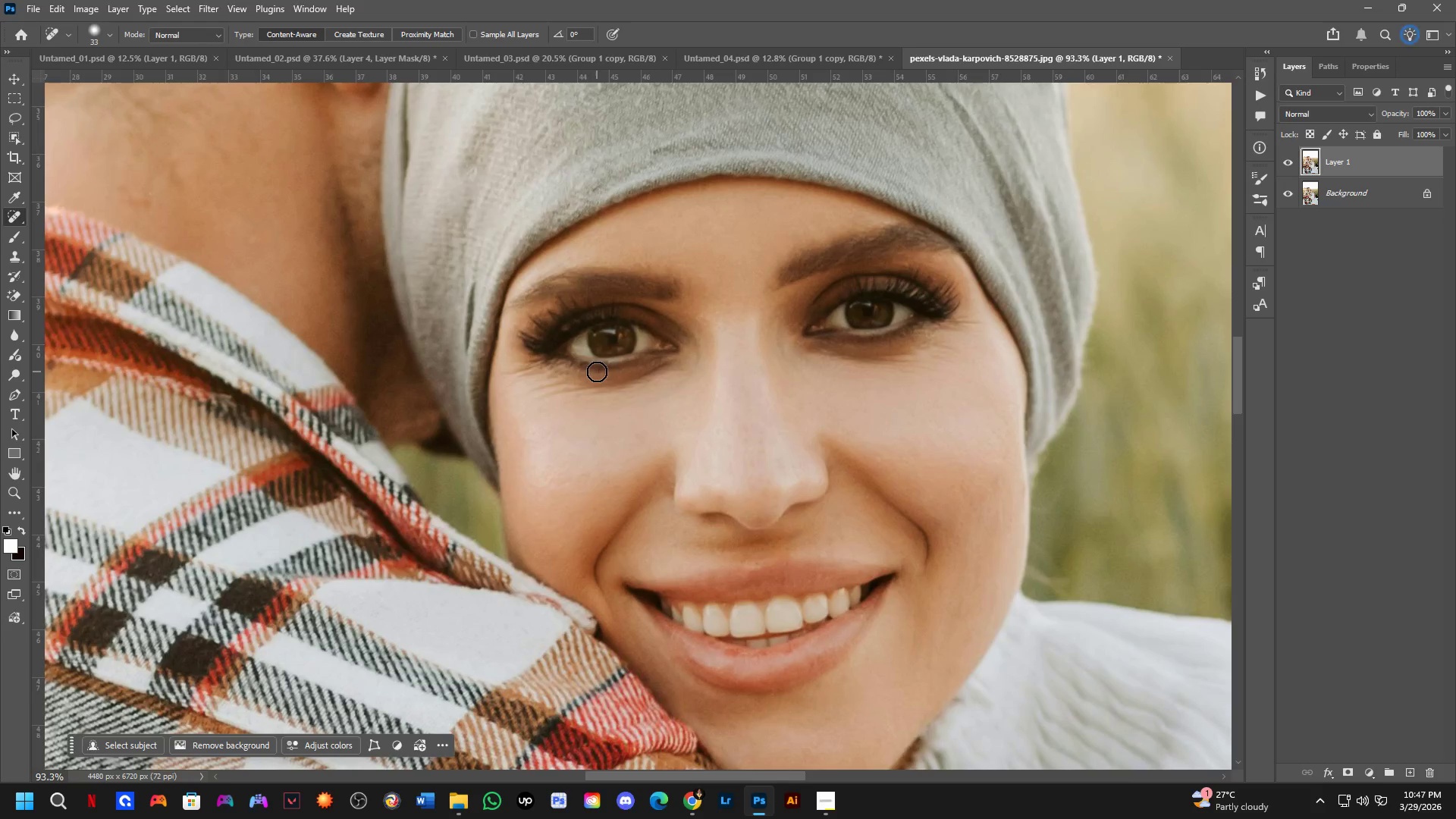 
scroll: coordinate [597, 372], scroll_direction: down, amount: 2.0
 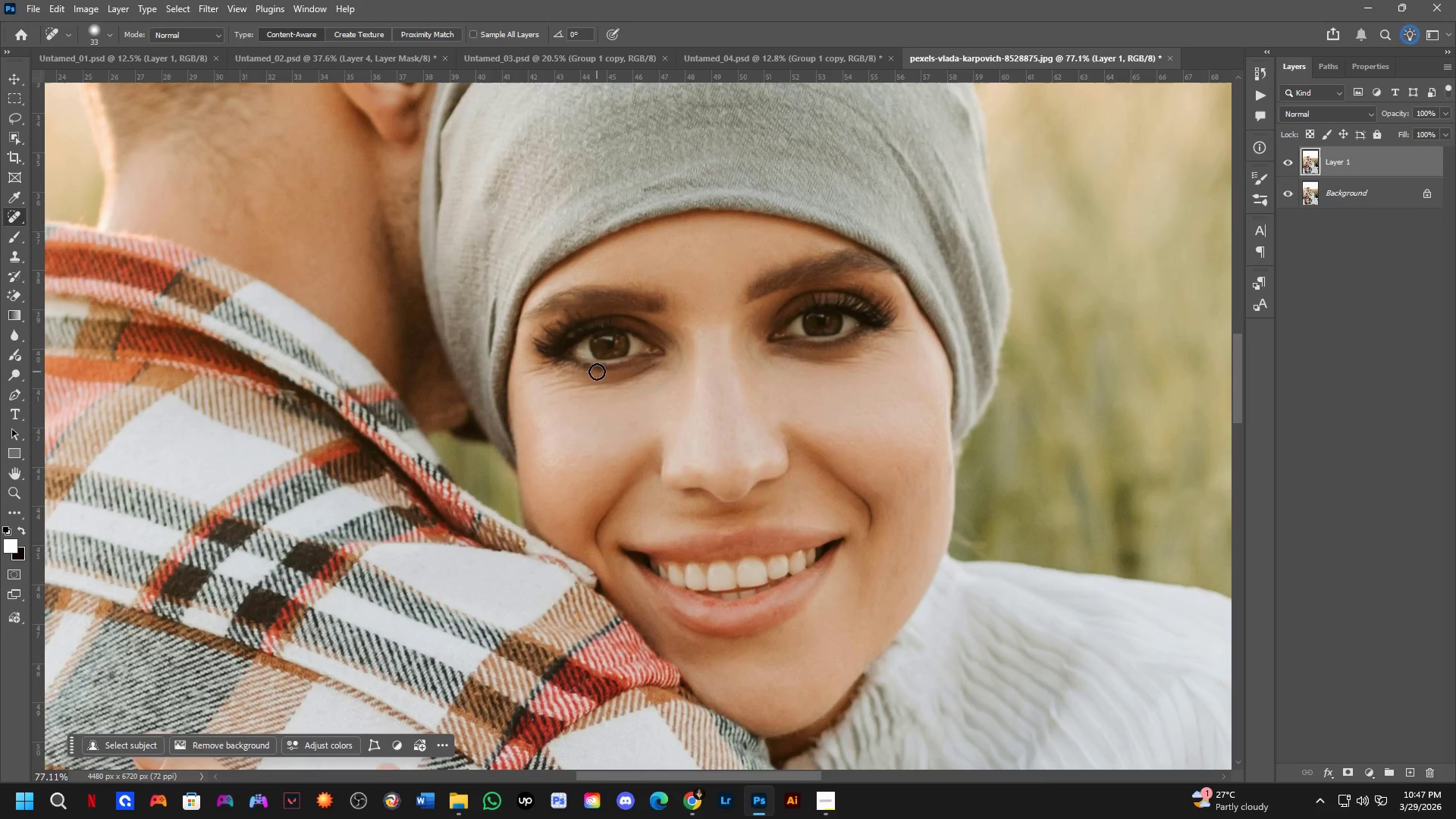 
hold_key(key=Space, duration=0.42)
 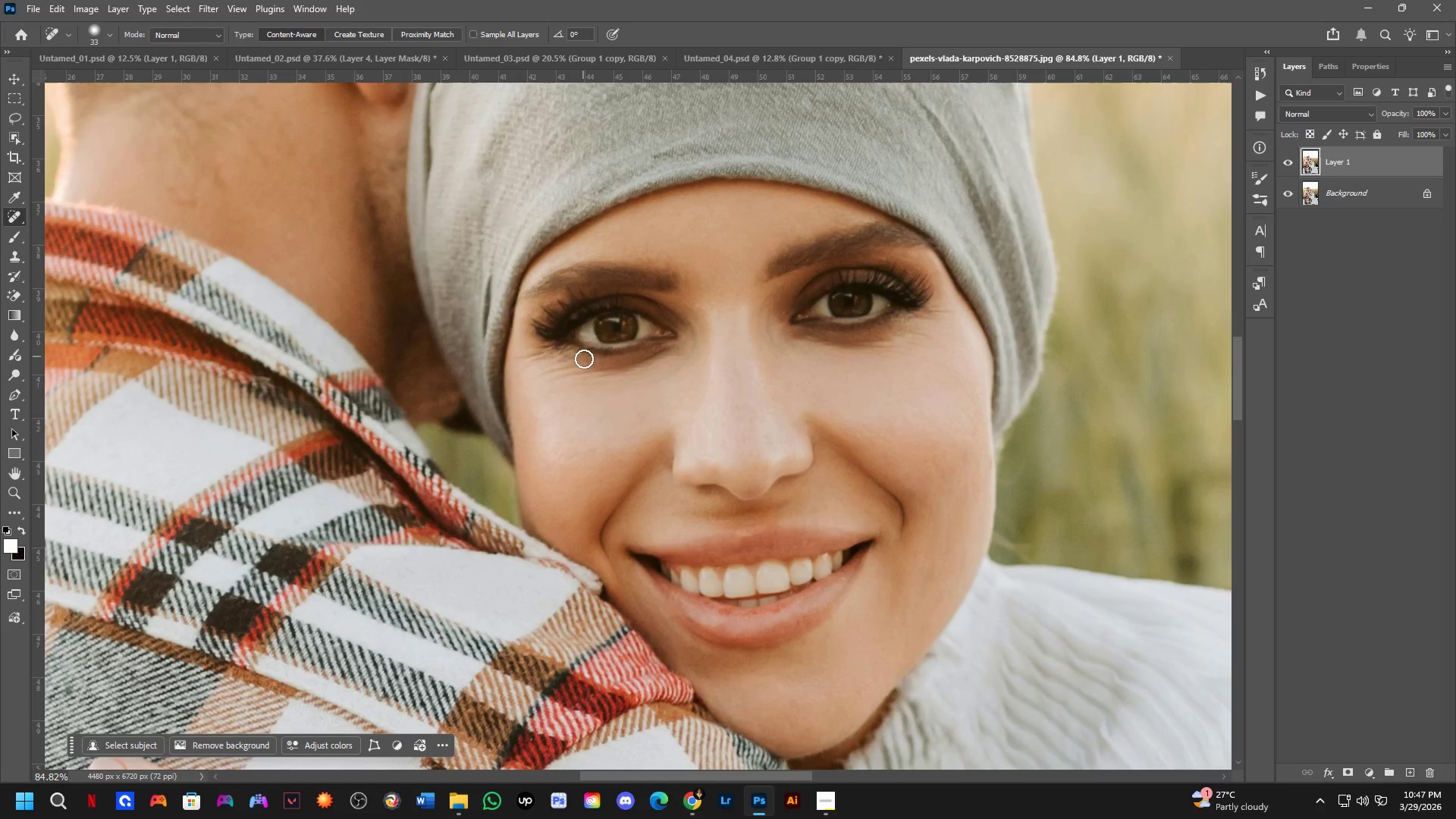 
left_click_drag(start_coordinate=[596, 372], to_coordinate=[599, 356])
 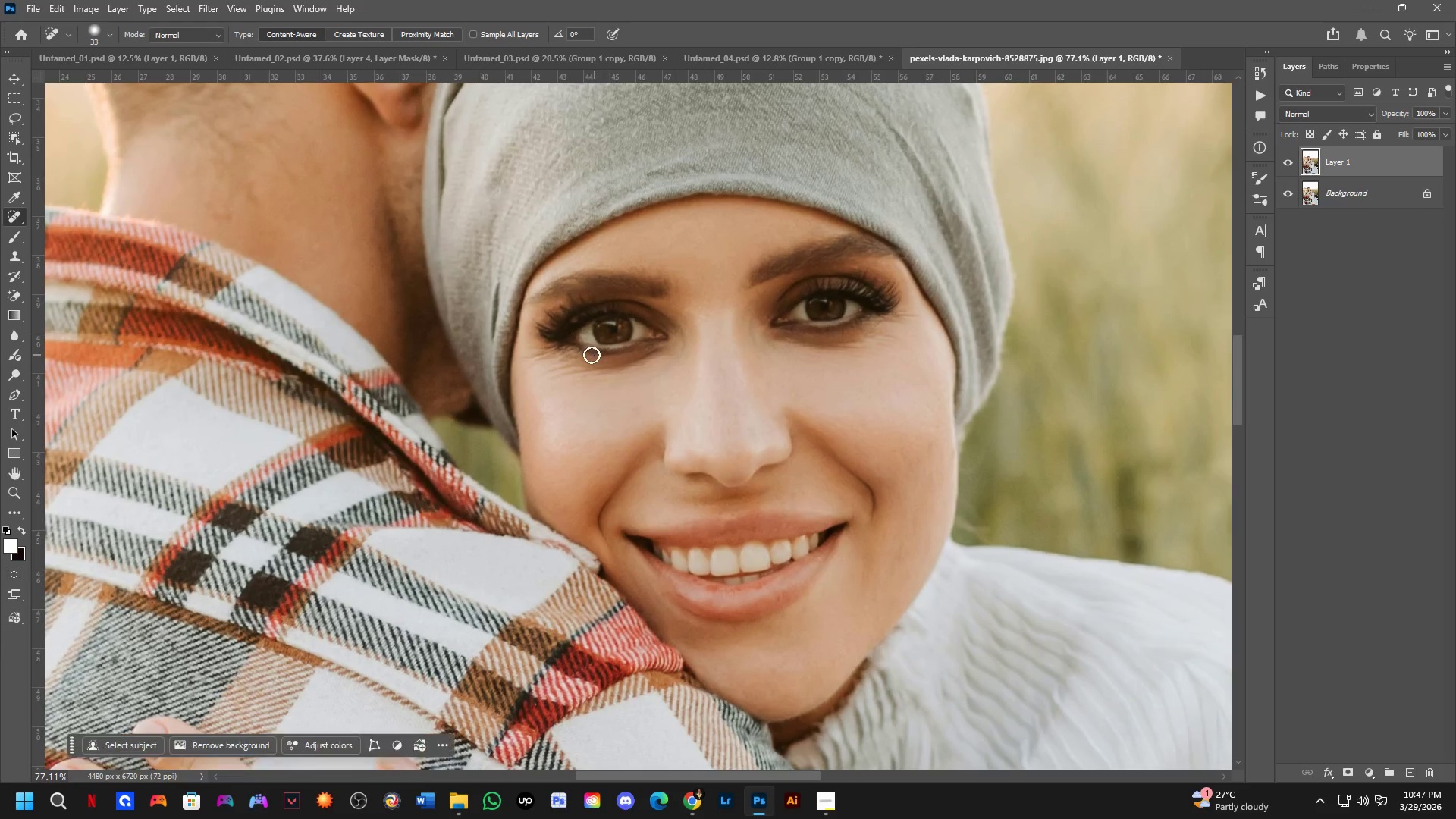 
scroll: coordinate [578, 350], scroll_direction: up, amount: 1.0
 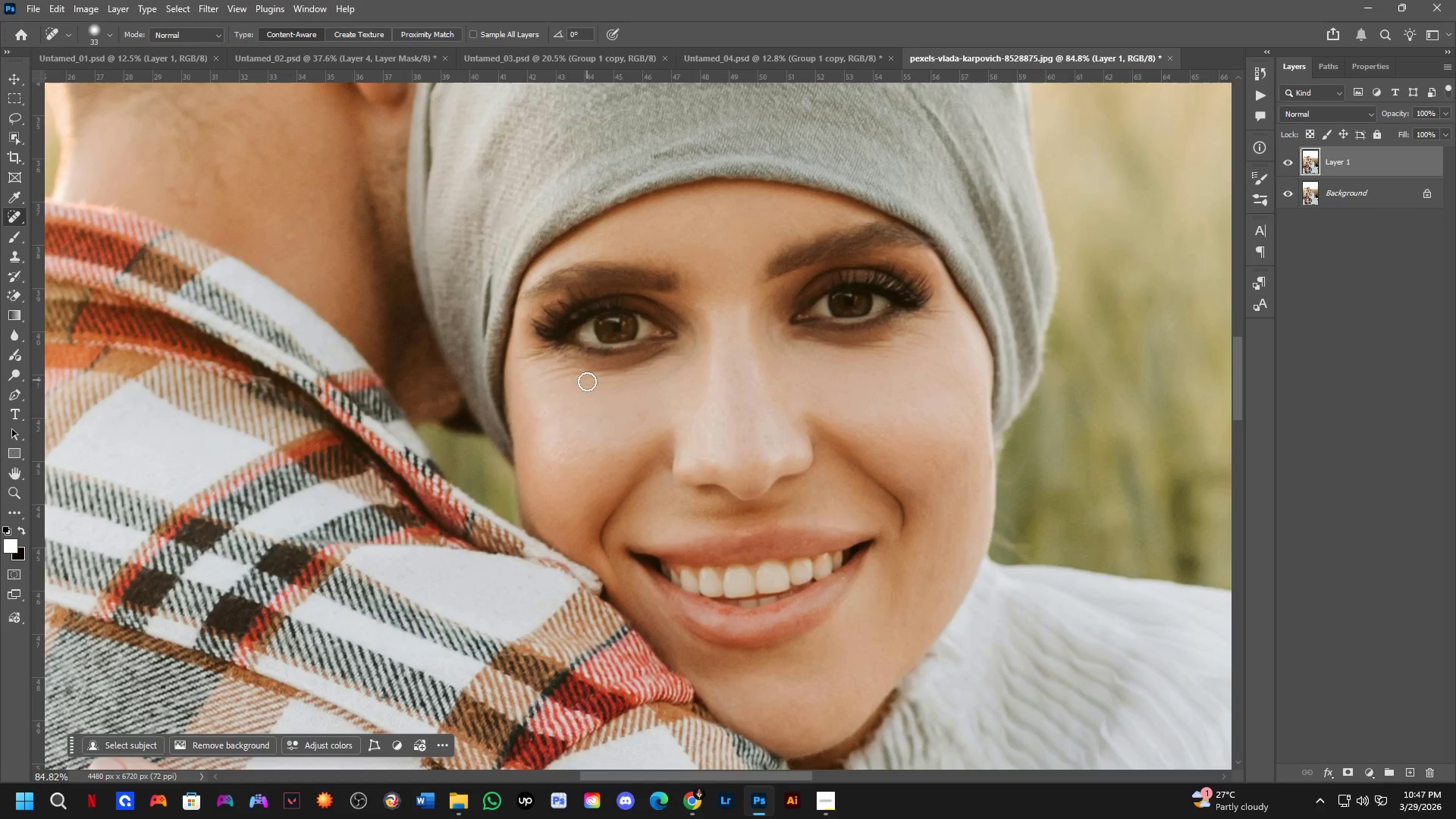 
hold_key(key=Space, duration=0.42)
 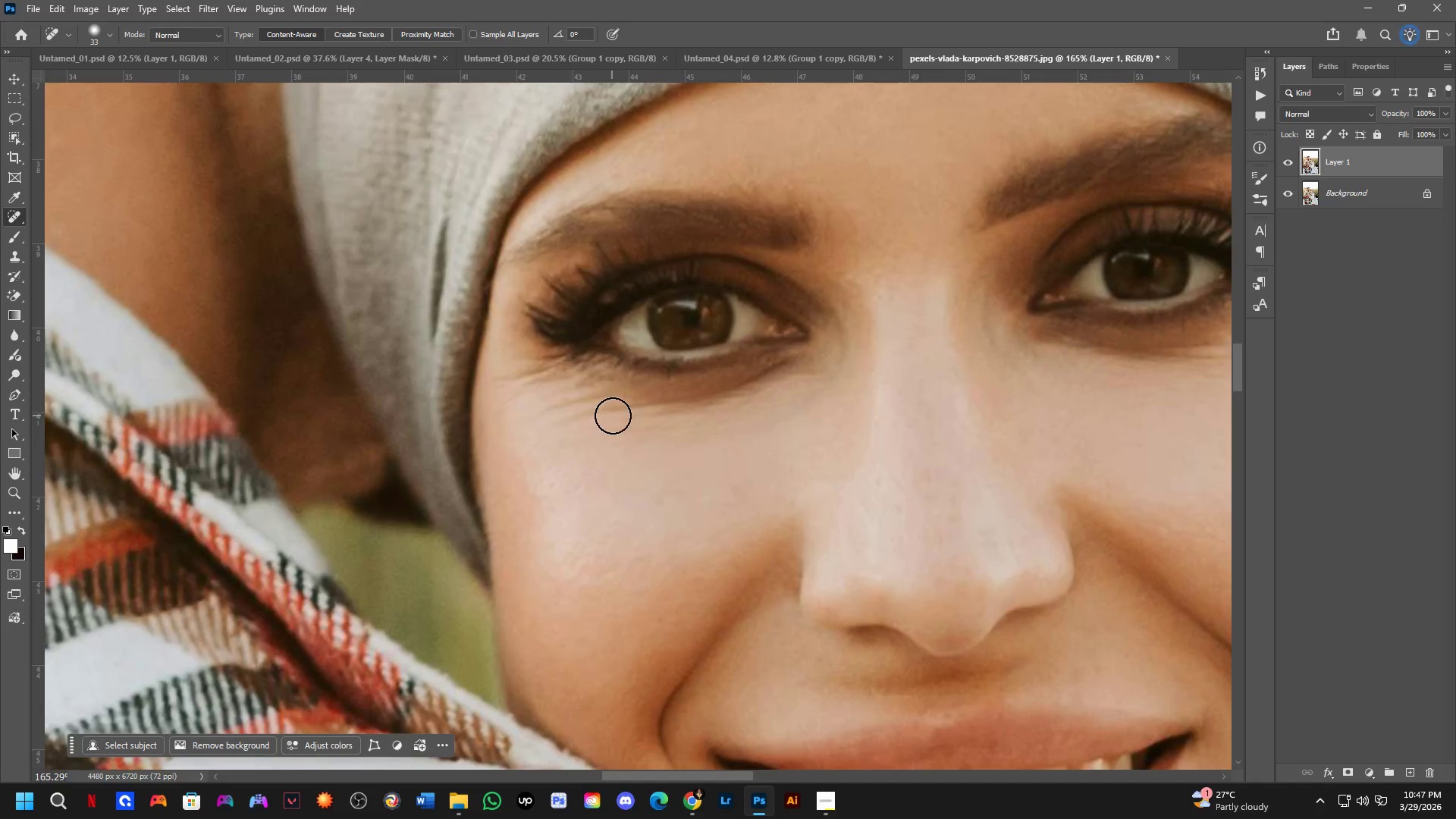 
left_click_drag(start_coordinate=[564, 380], to_coordinate=[552, 410])
 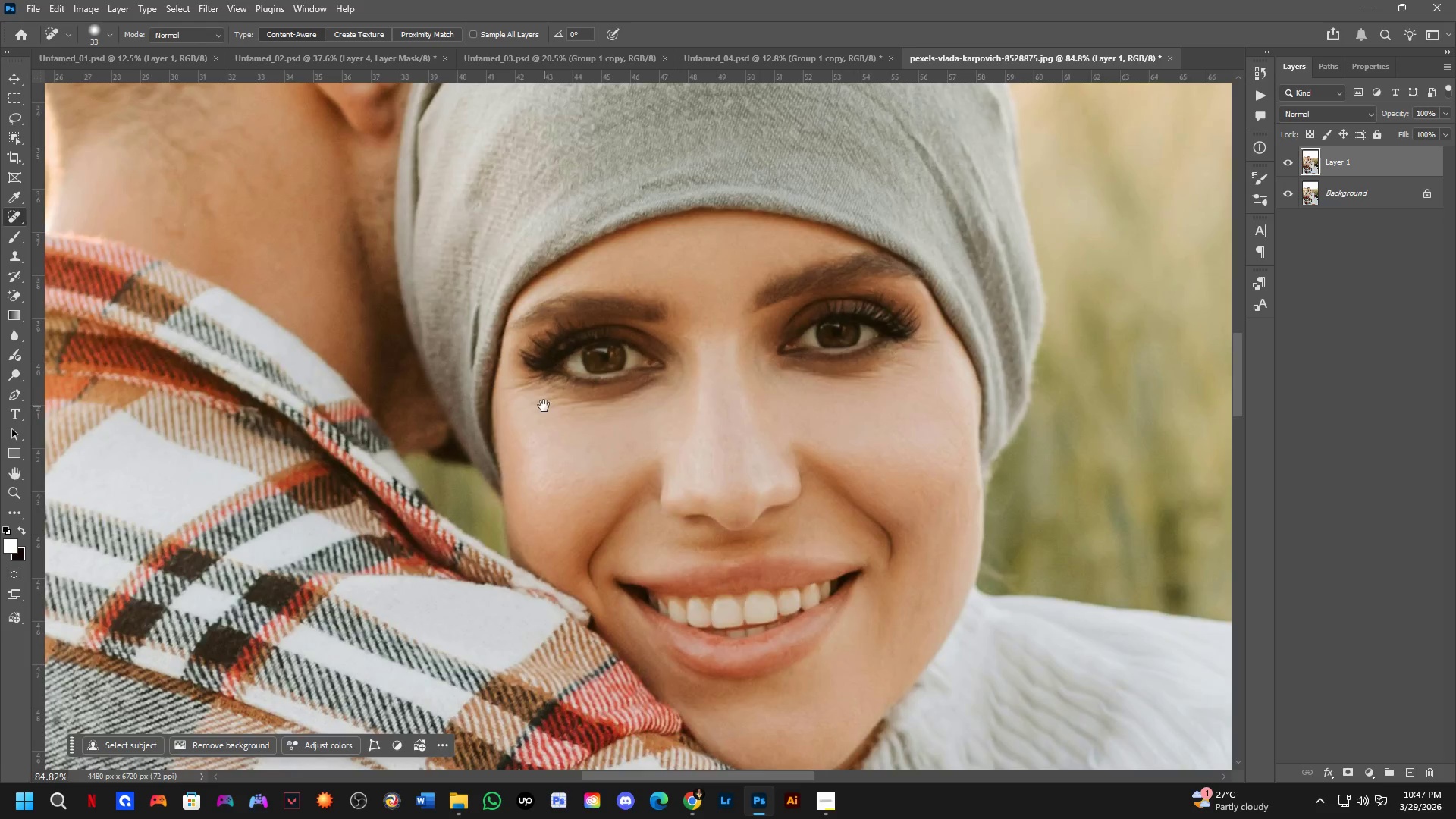 
scroll: coordinate [510, 402], scroll_direction: up, amount: 7.0
 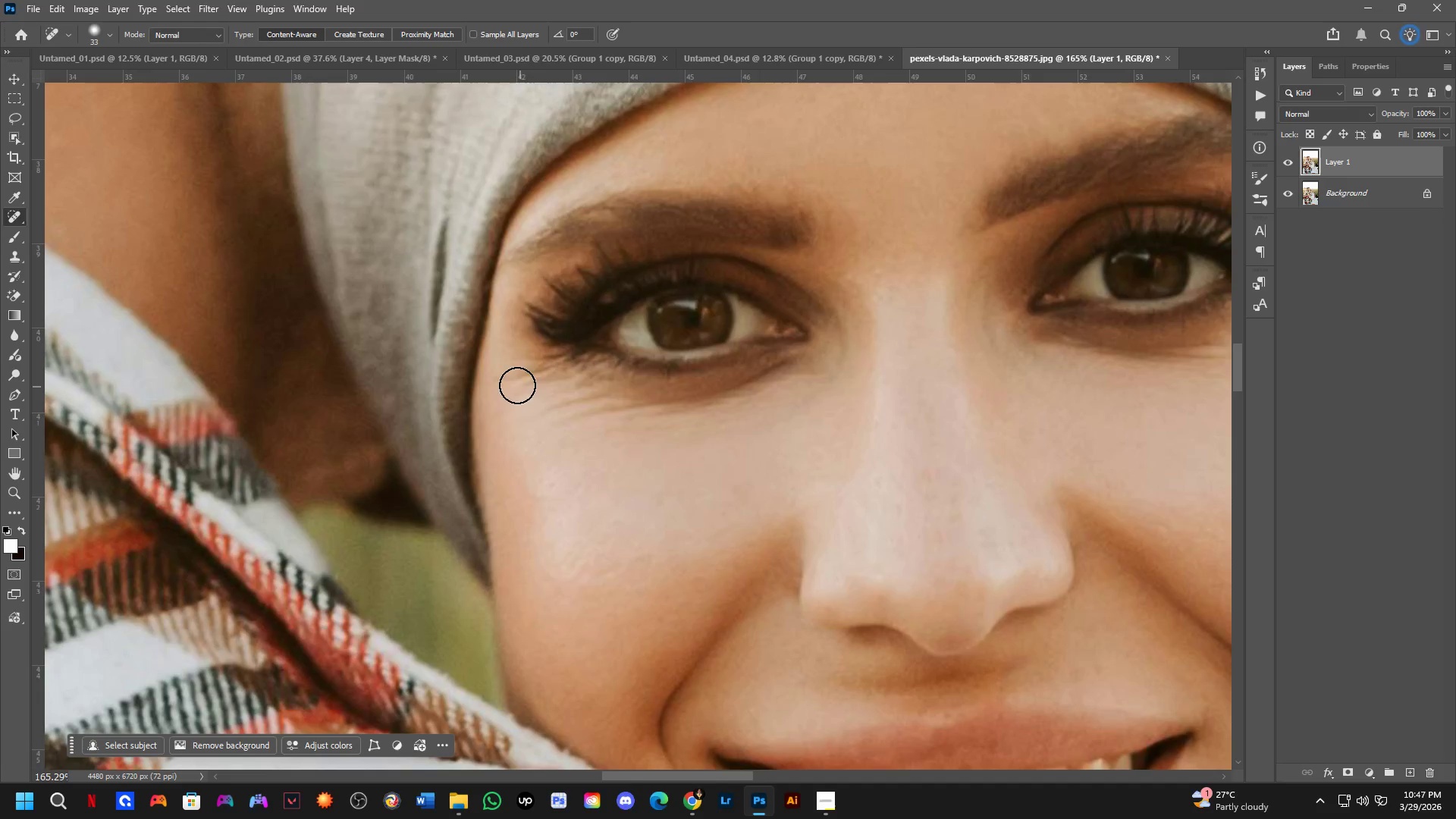 
left_click_drag(start_coordinate=[510, 384], to_coordinate=[553, 380])
 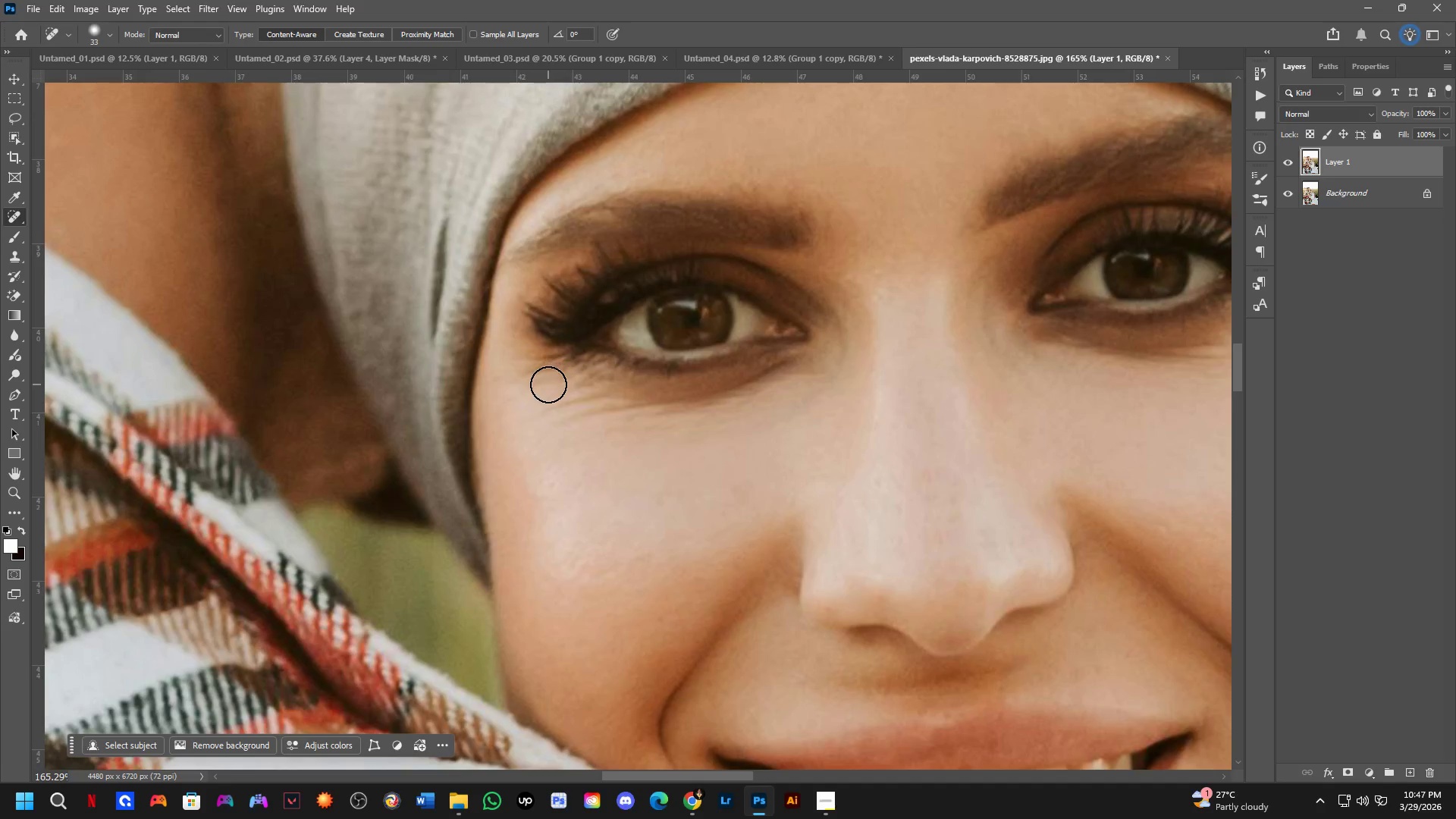 
hold_key(key=AltLeft, duration=0.33)
 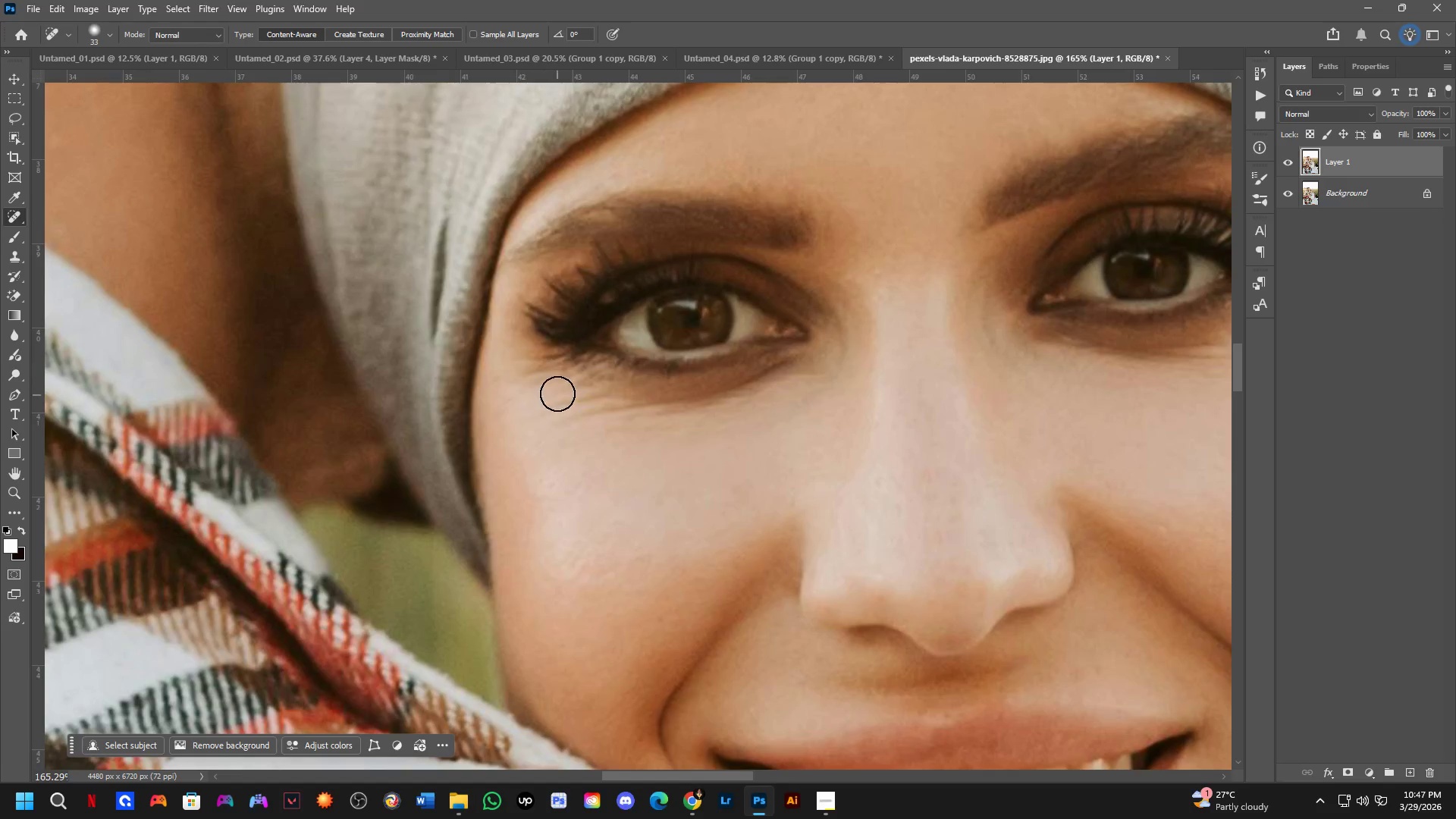 
key(Alt+AltLeft)
 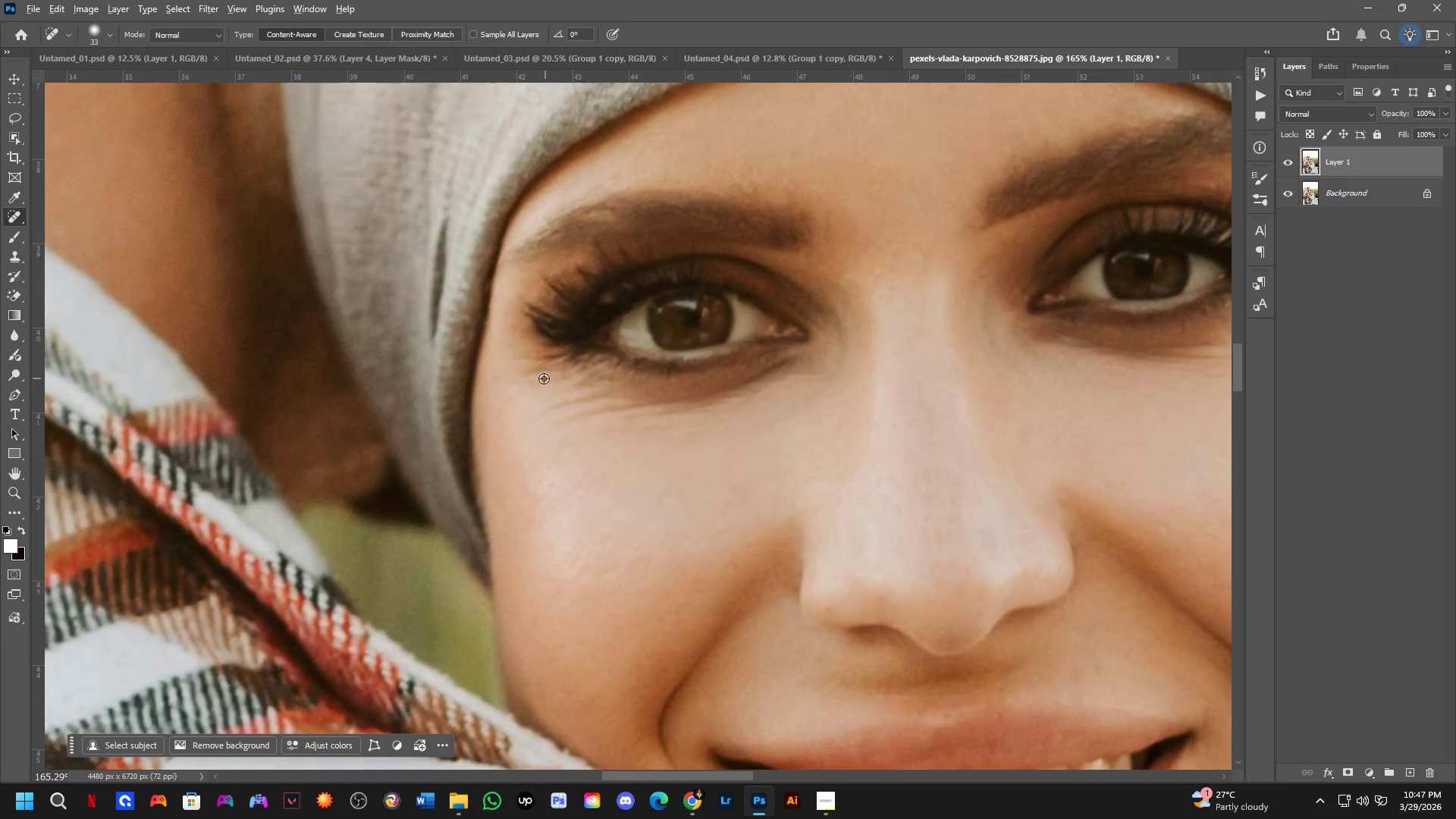 
right_click([541, 378])
 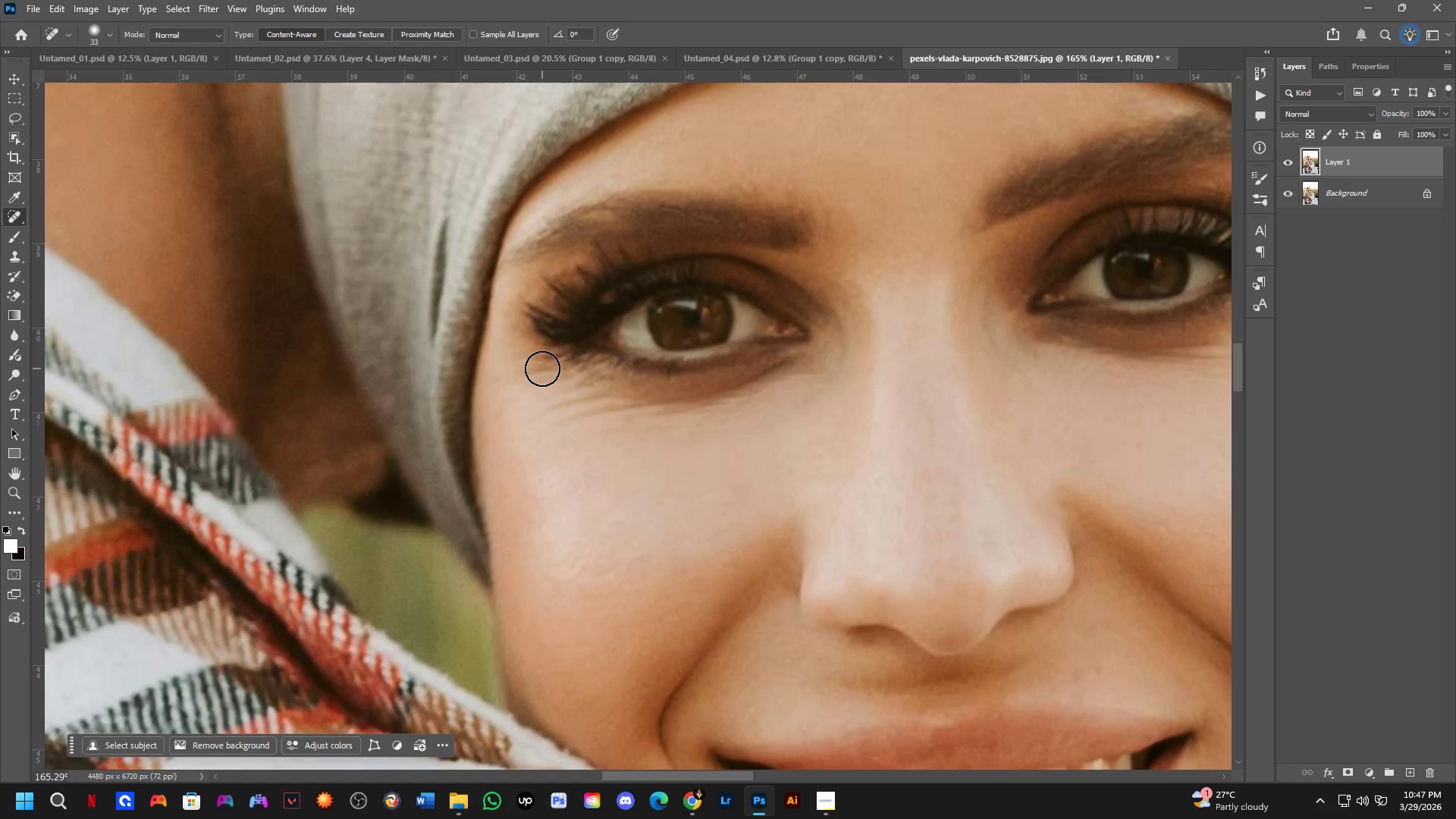 
left_click_drag(start_coordinate=[542, 367], to_coordinate=[532, 368])
 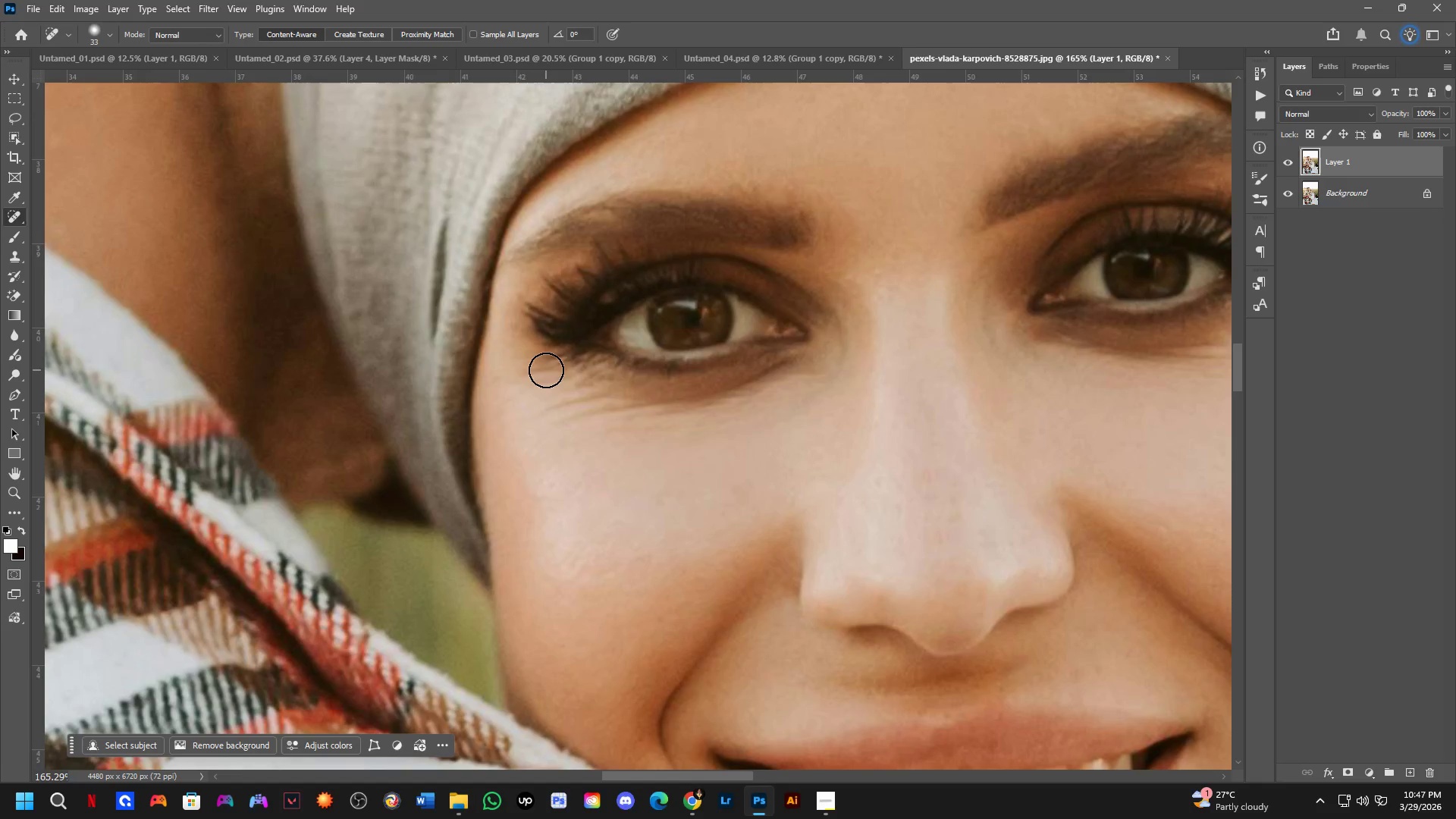 
left_click_drag(start_coordinate=[544, 369], to_coordinate=[516, 381])
 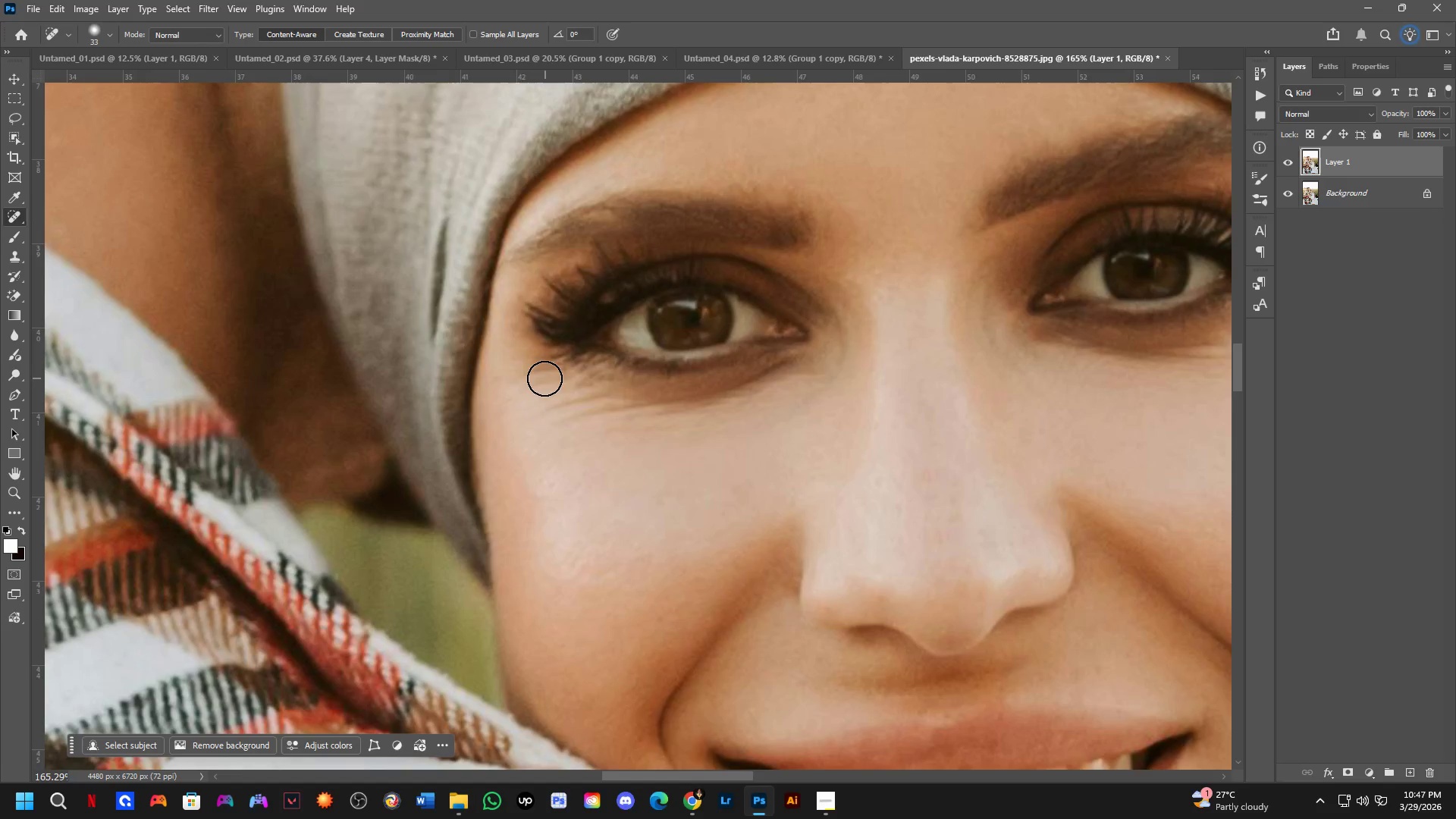 
scroll: coordinate [549, 384], scroll_direction: down, amount: 3.0
 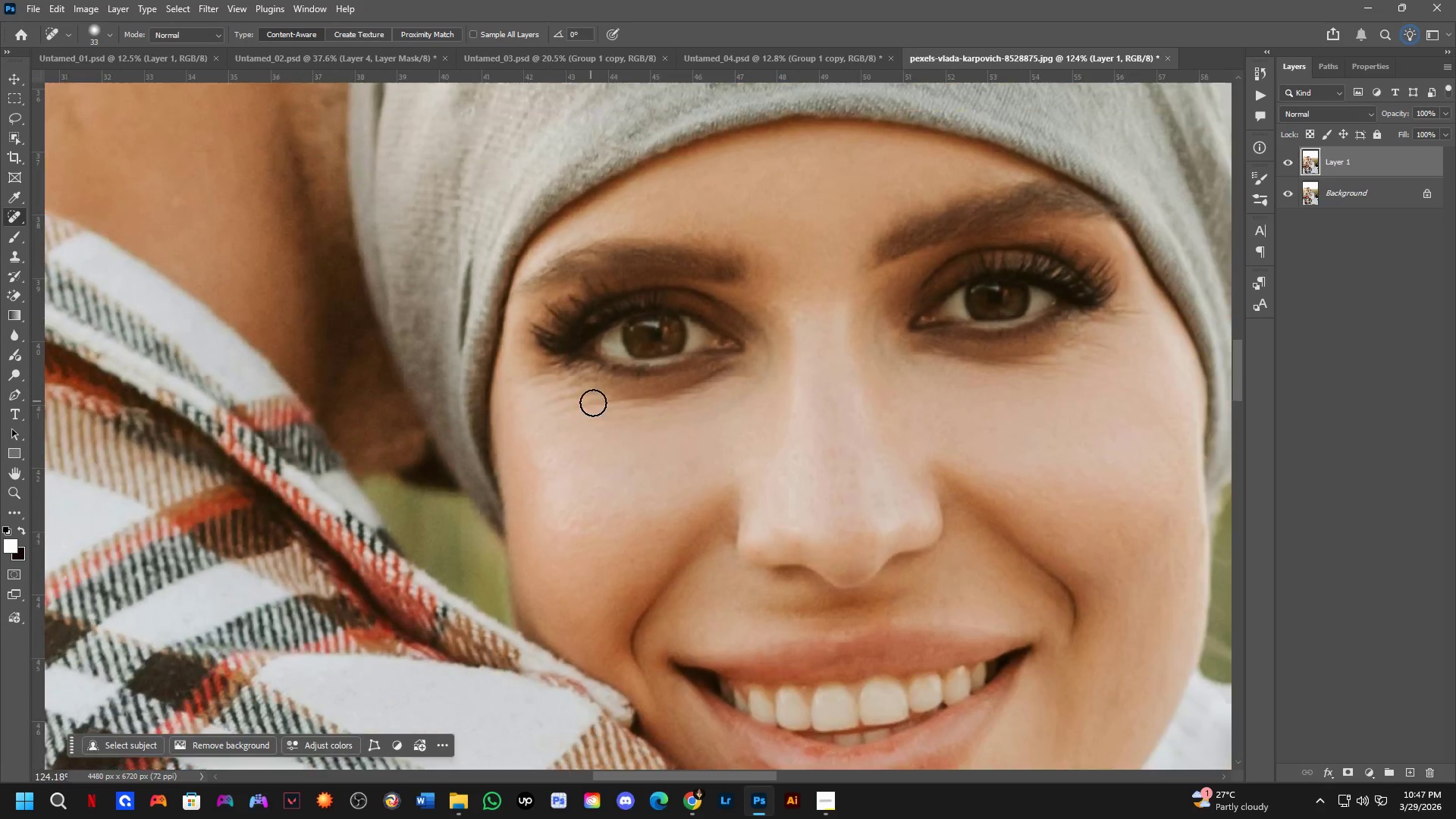 
hold_key(key=Space, duration=0.45)
 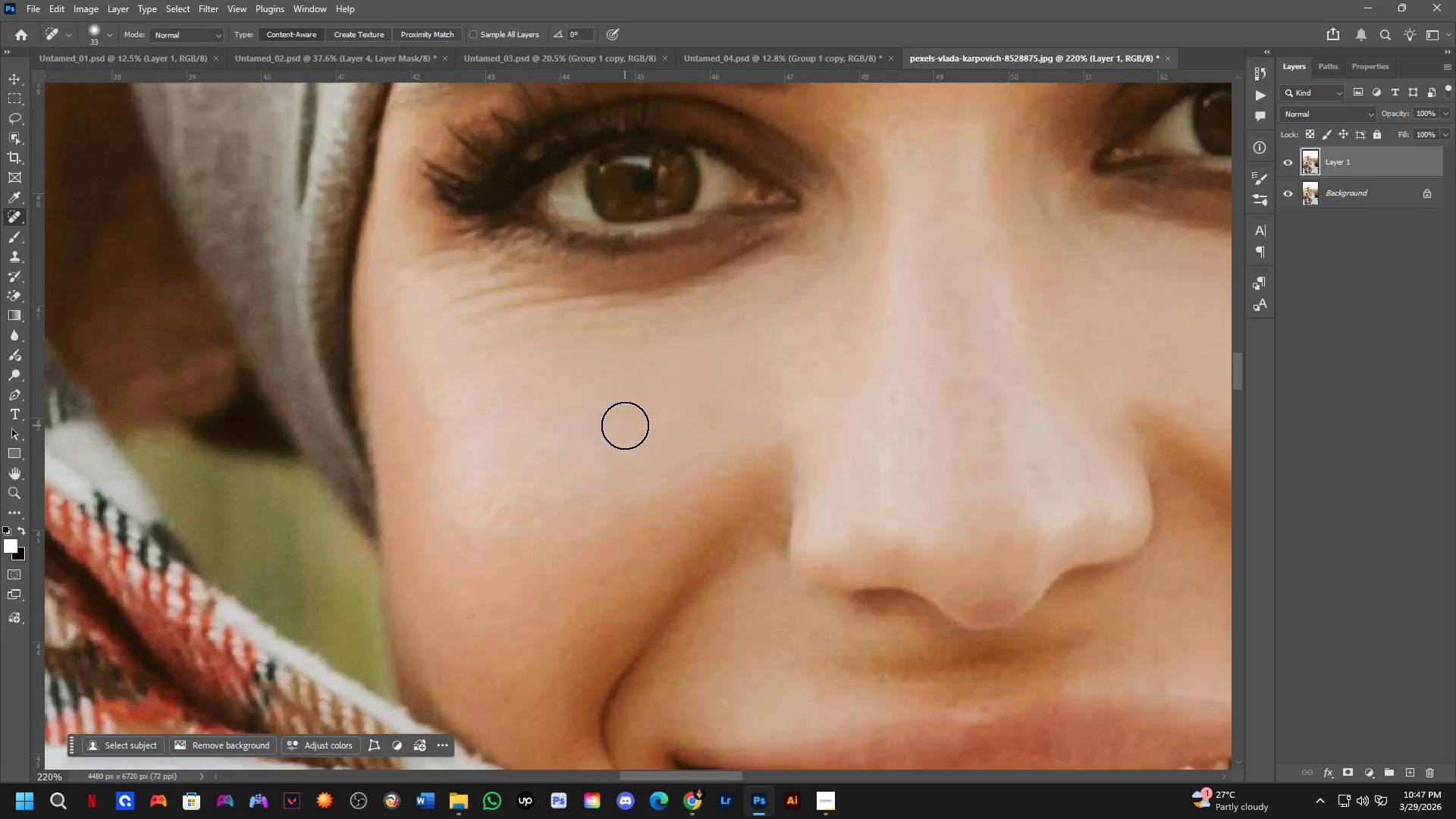 
left_click_drag(start_coordinate=[620, 420], to_coordinate=[596, 368])
 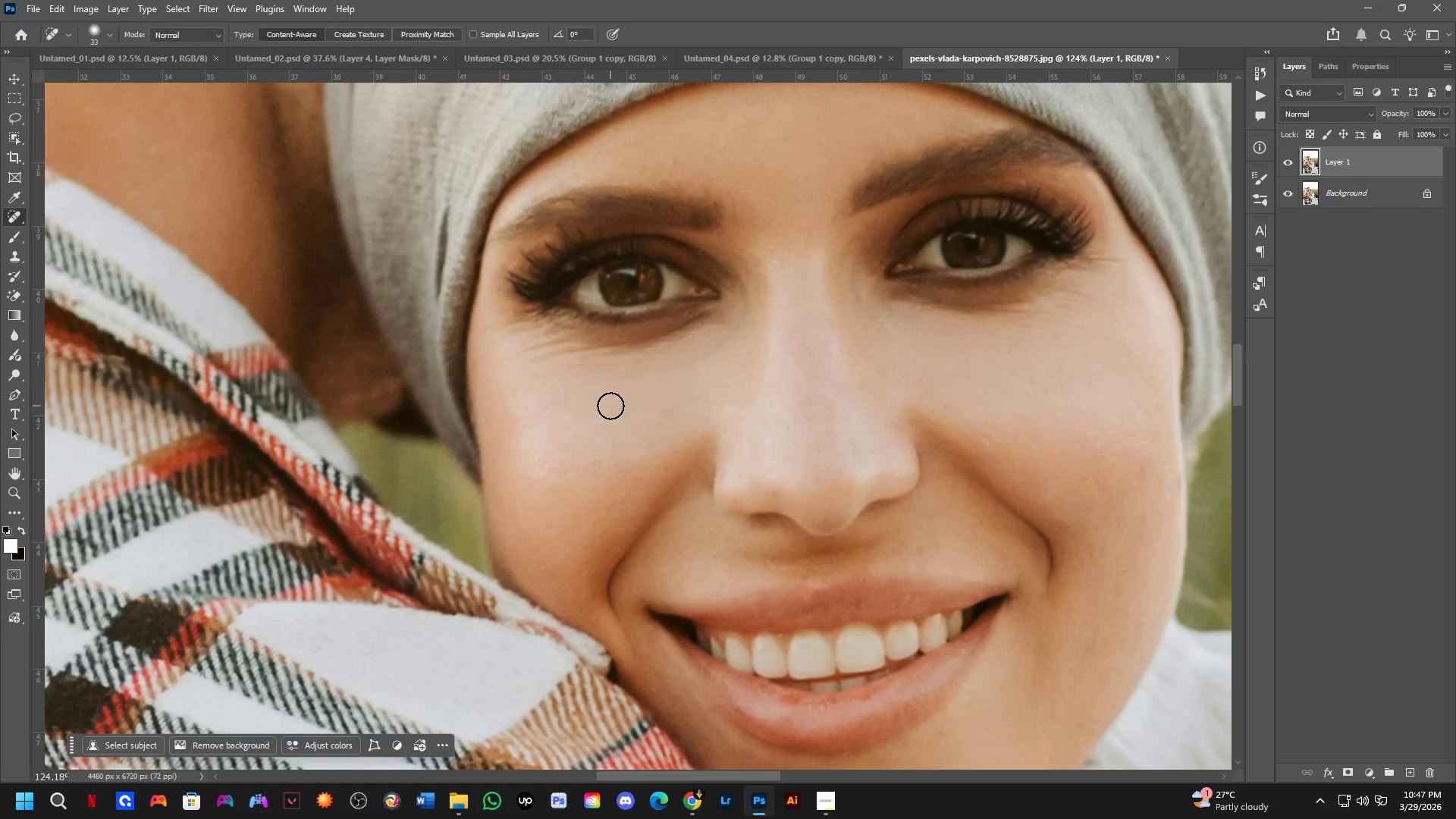 
scroll: coordinate [626, 425], scroll_direction: up, amount: 3.0
 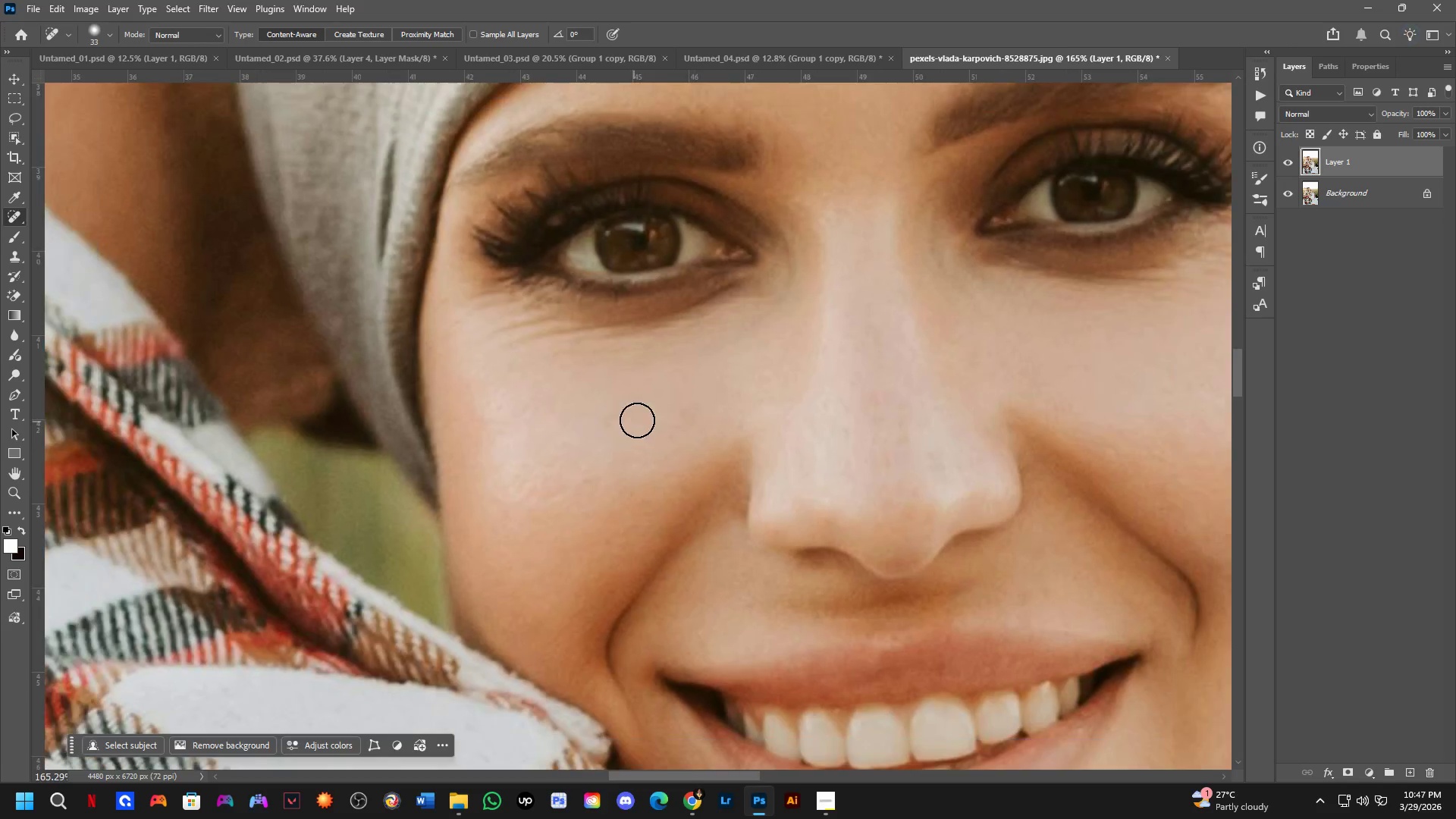 
hold_key(key=Space, duration=0.53)
 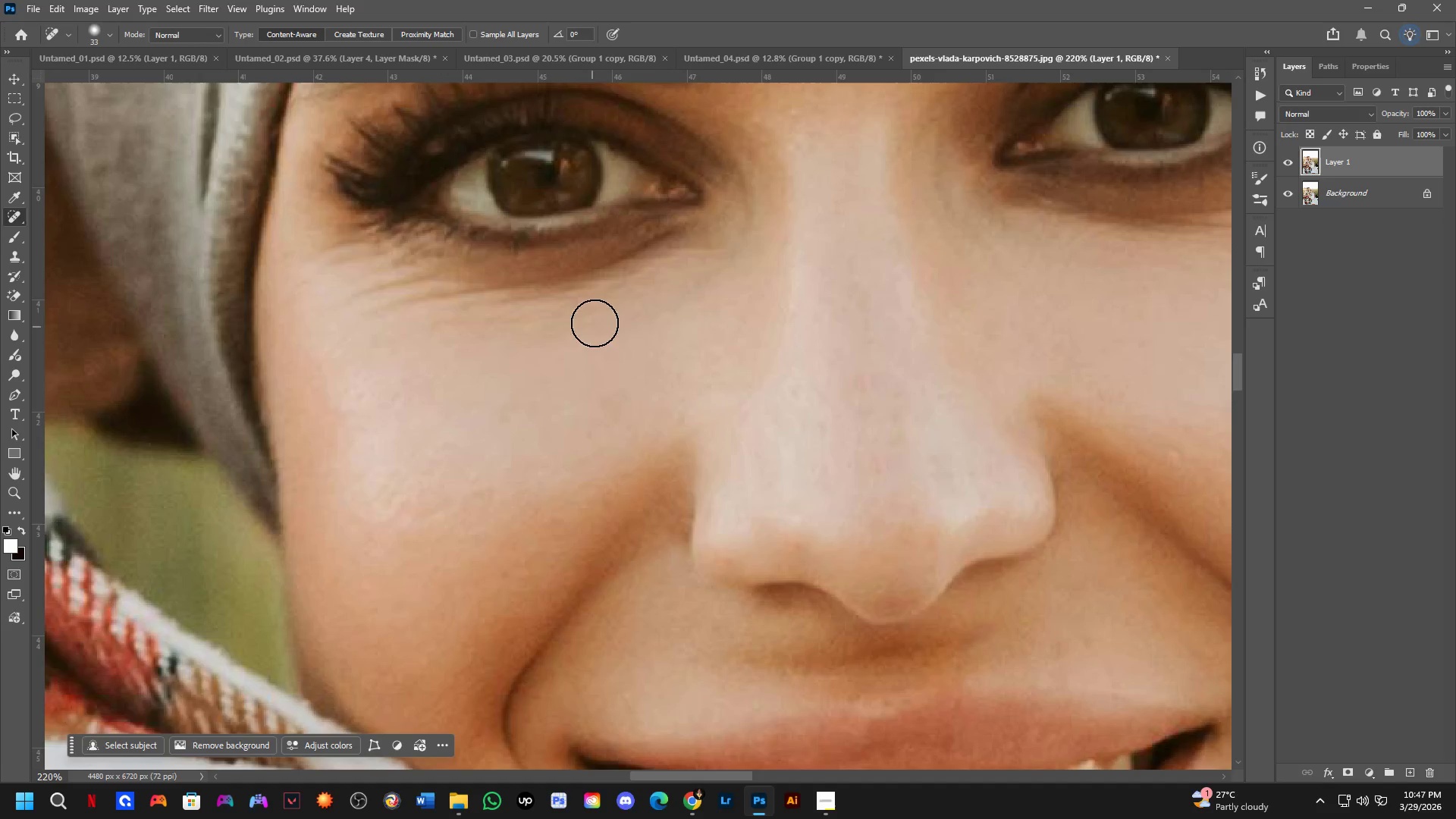 
left_click_drag(start_coordinate=[686, 400], to_coordinate=[605, 384])
 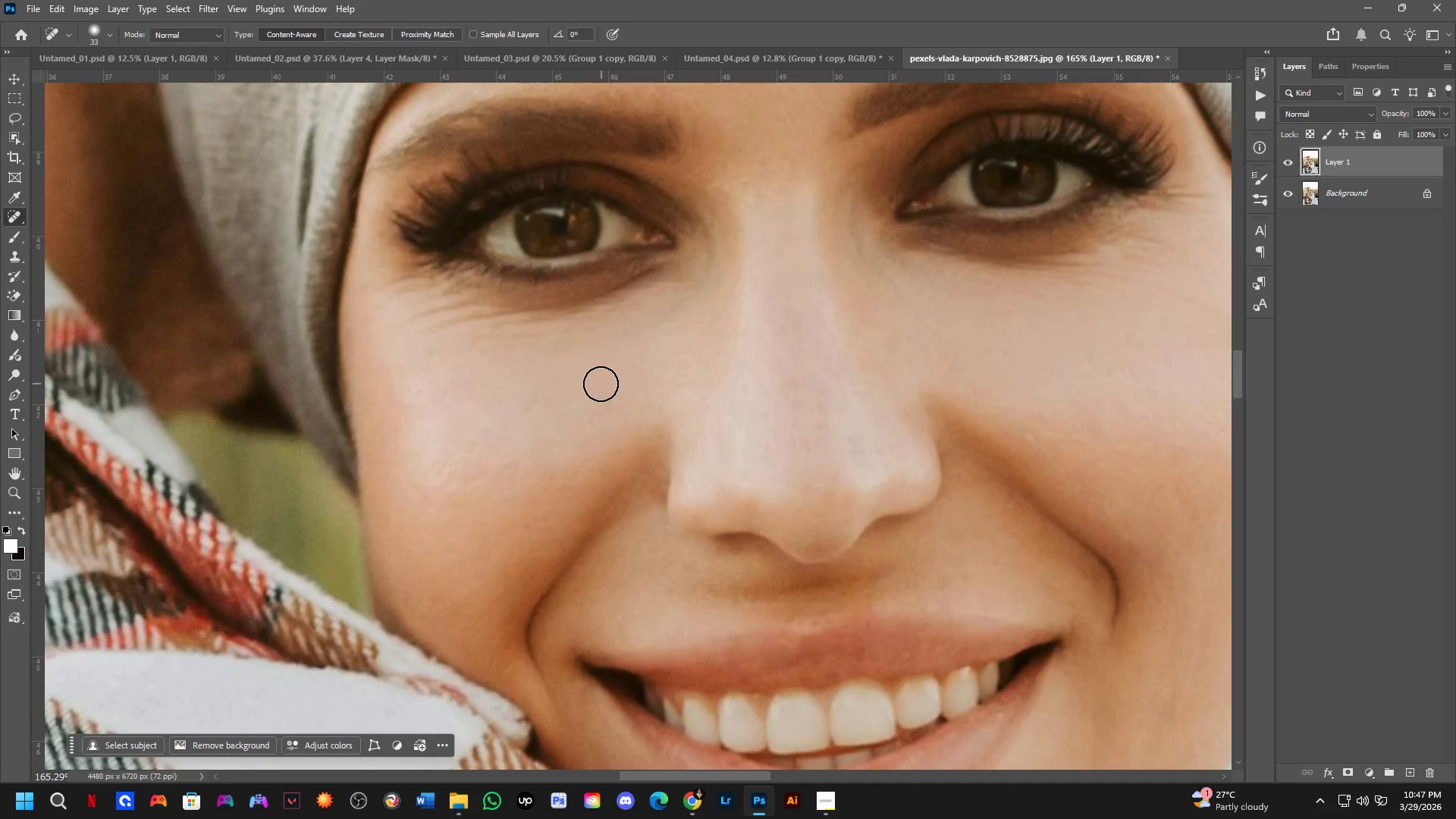 
scroll: coordinate [595, 382], scroll_direction: up, amount: 3.0
 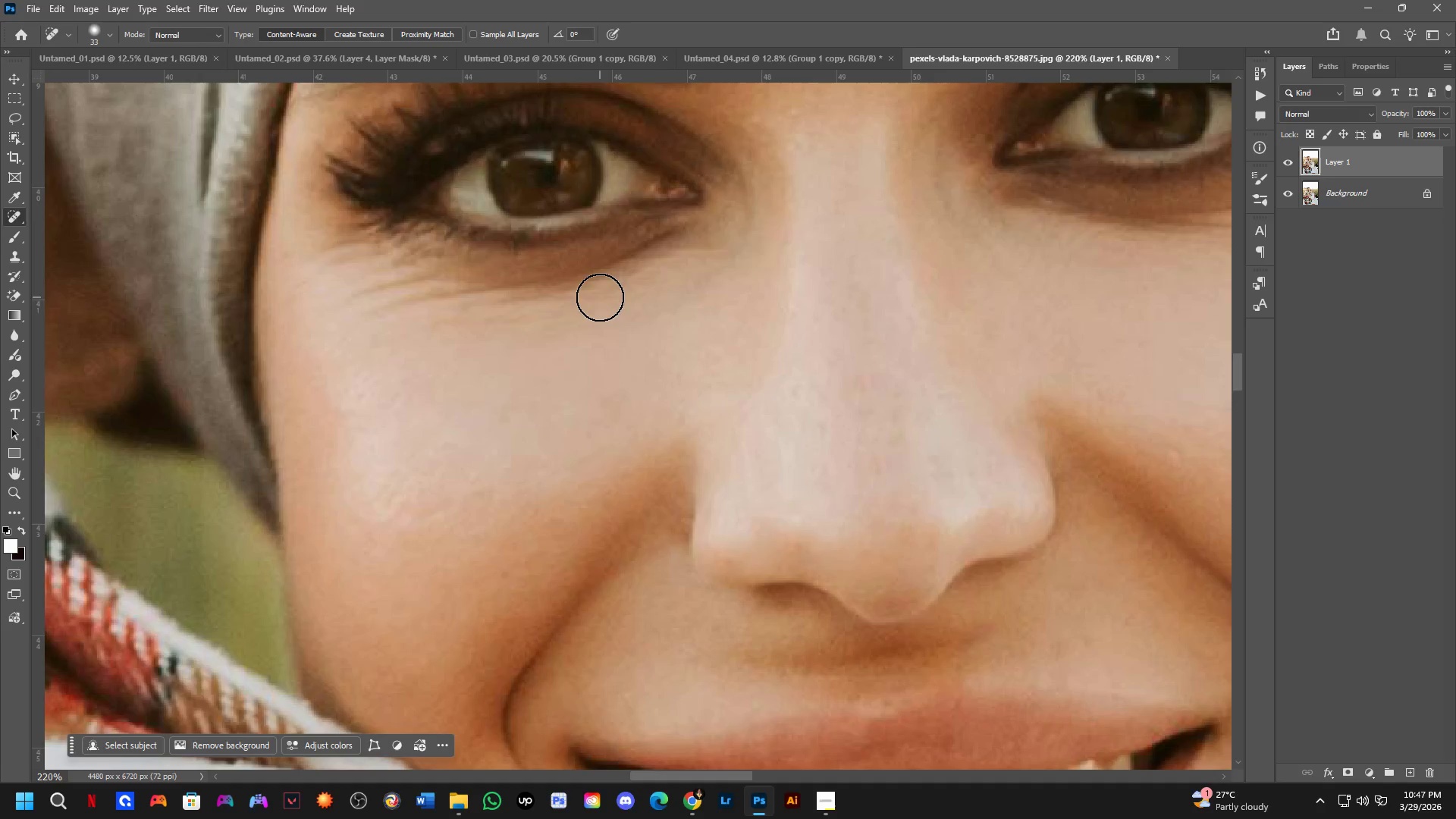 
left_click_drag(start_coordinate=[588, 293], to_coordinate=[538, 299])
 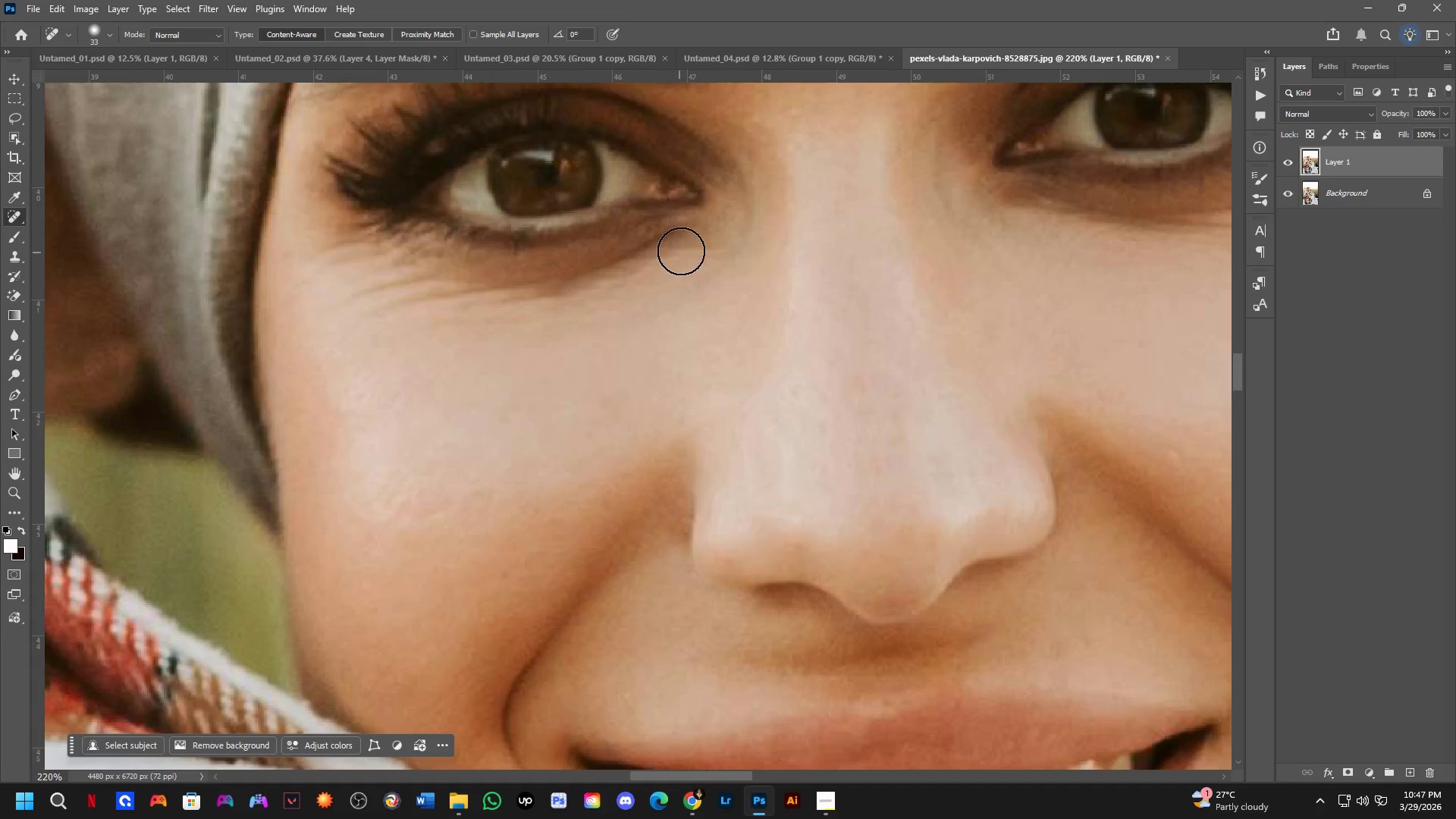 
key(Control+ControlLeft)
 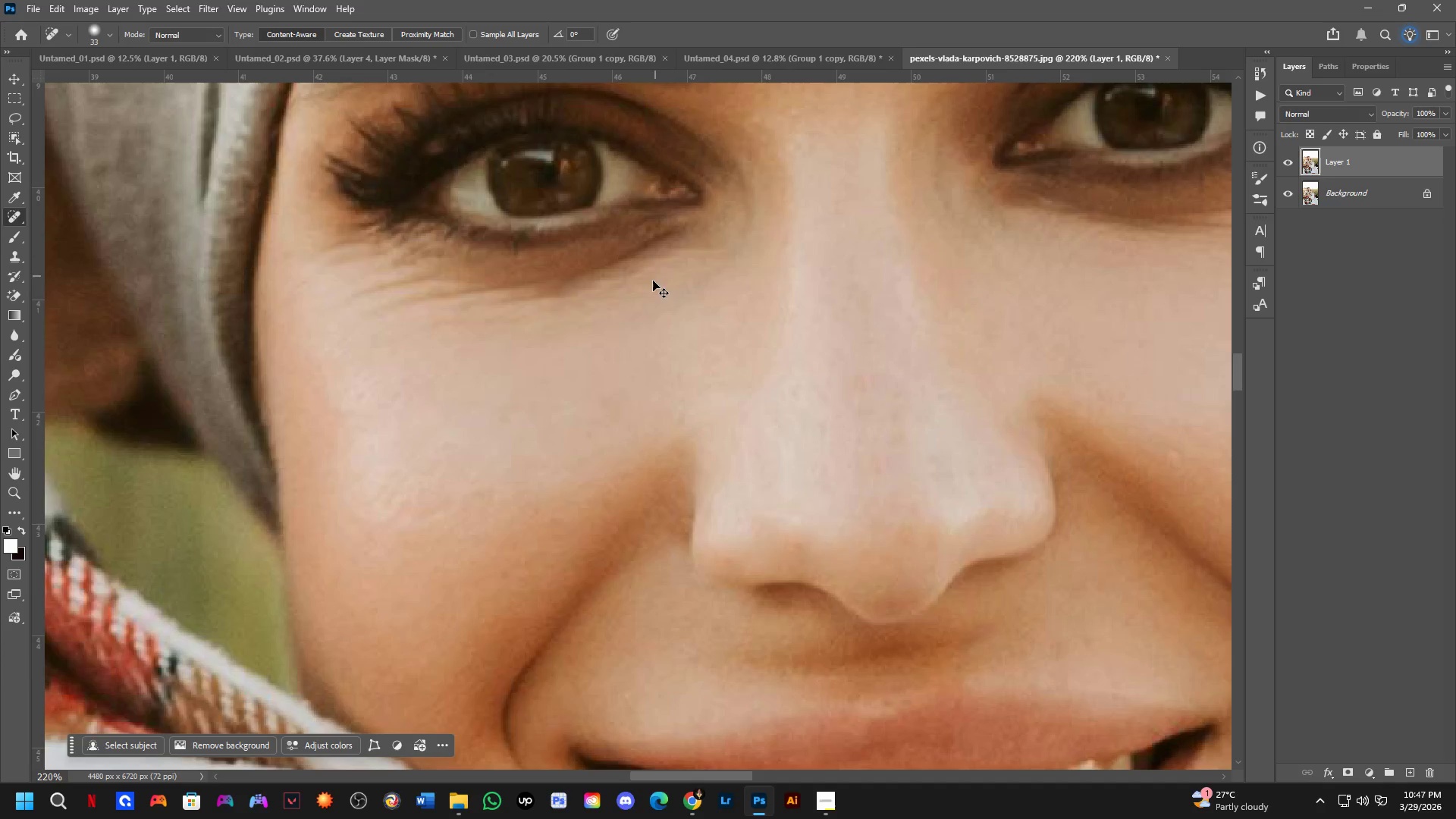 
key(Control+Z)
 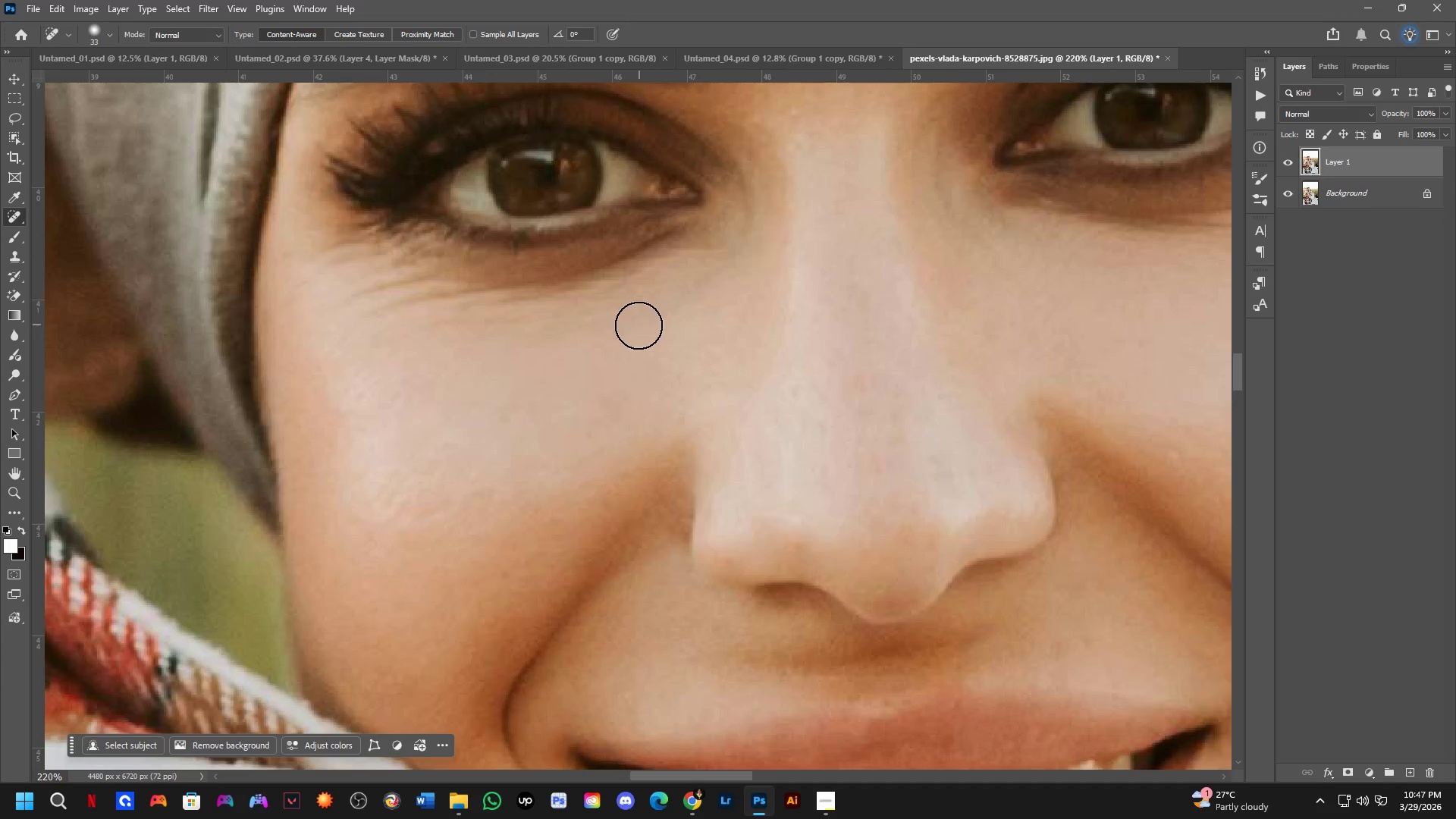 
hold_key(key=Space, duration=0.48)
 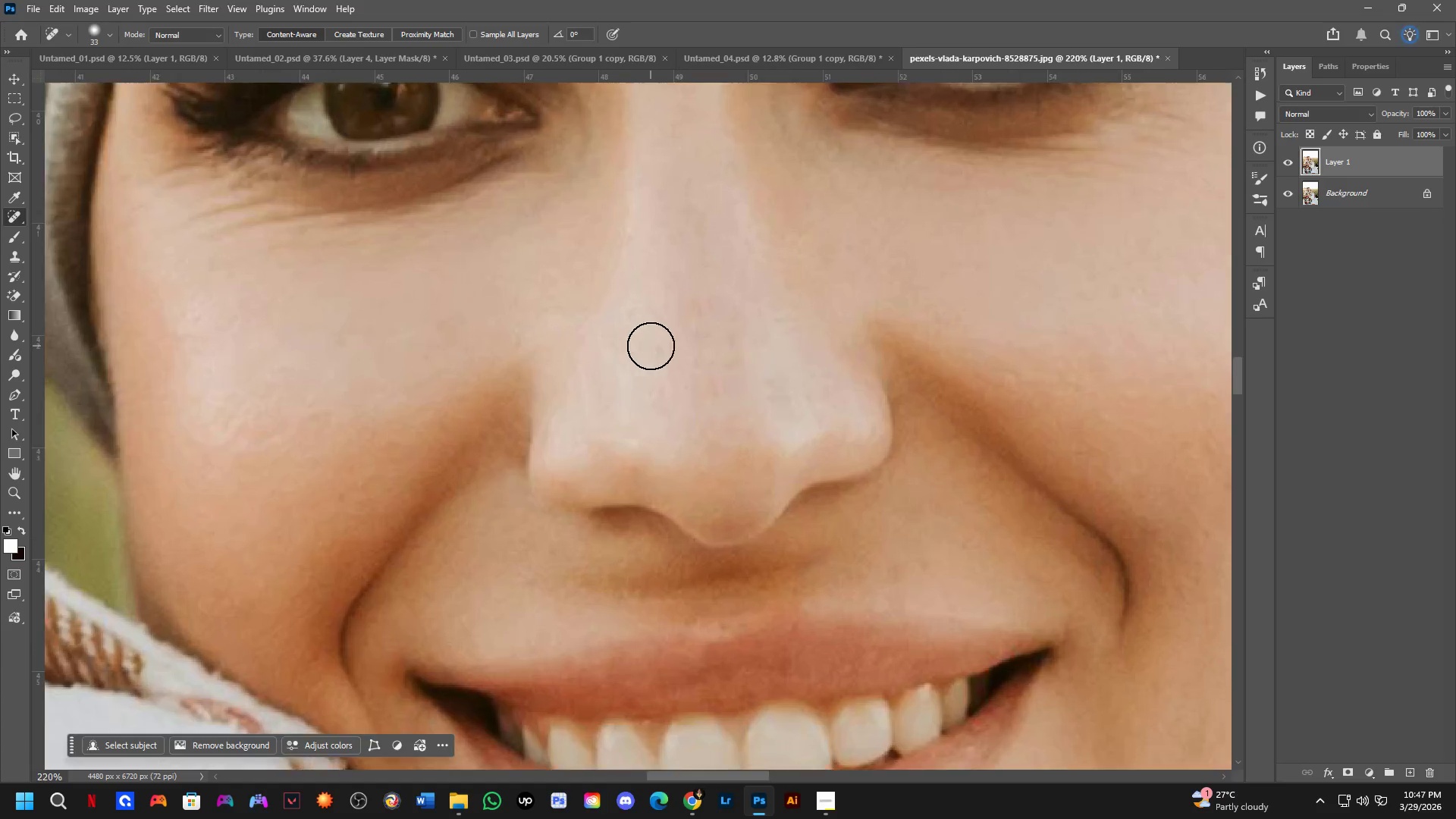 
scroll: coordinate [667, 388], scroll_direction: down, amount: 7.0
 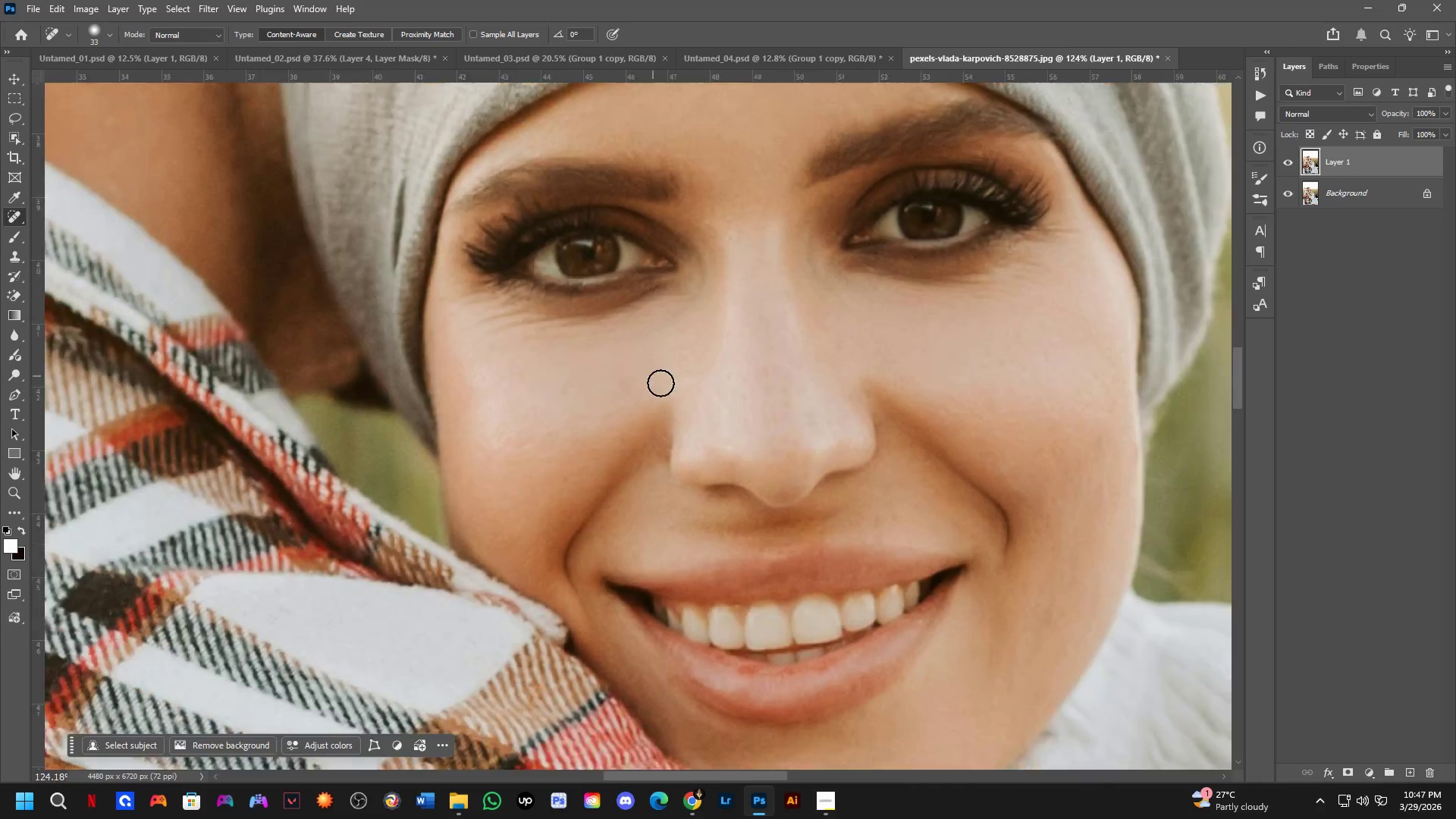 
left_click_drag(start_coordinate=[799, 415], to_coordinate=[725, 376])
 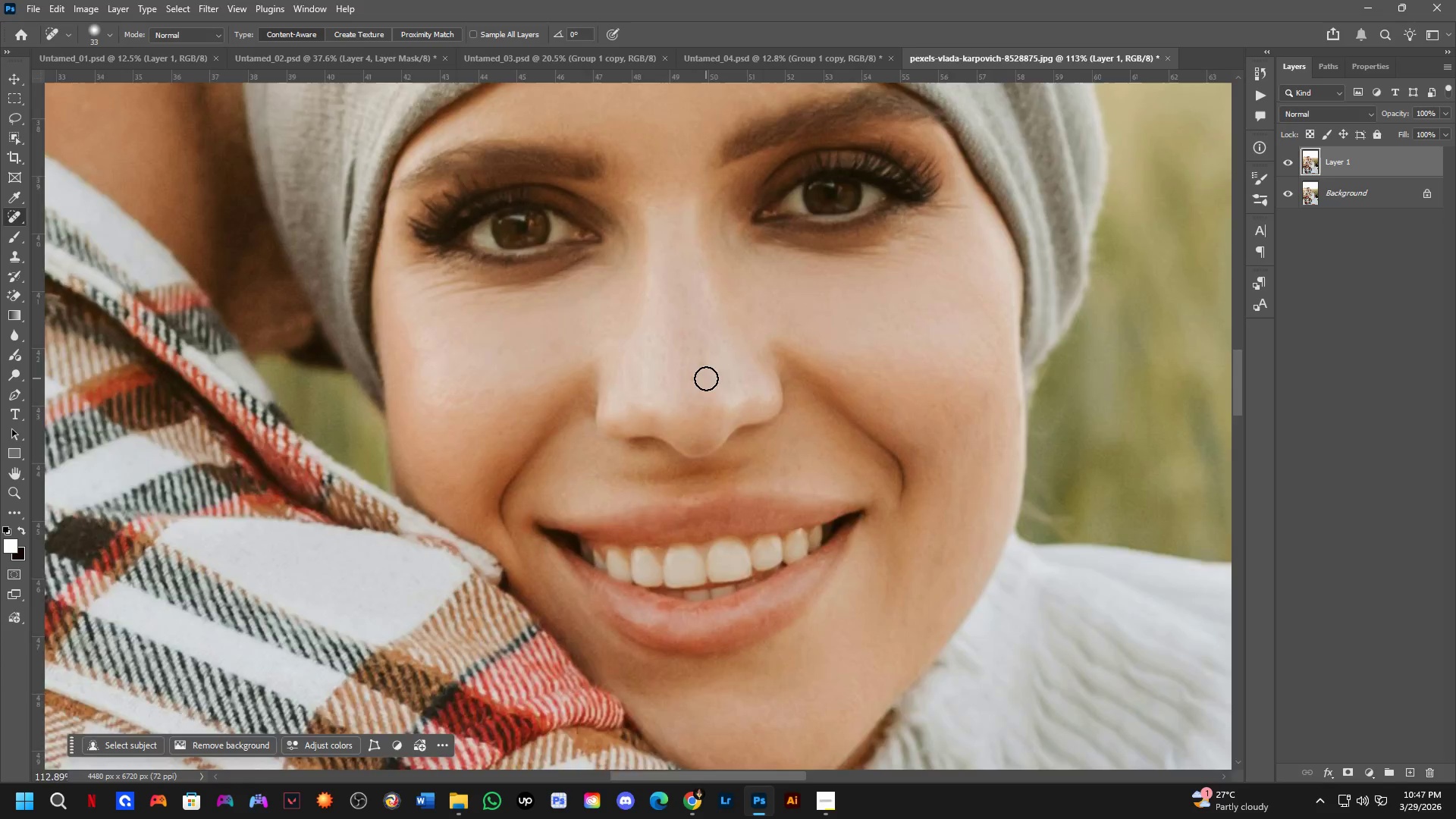 
scroll: coordinate [642, 343], scroll_direction: up, amount: 7.0
 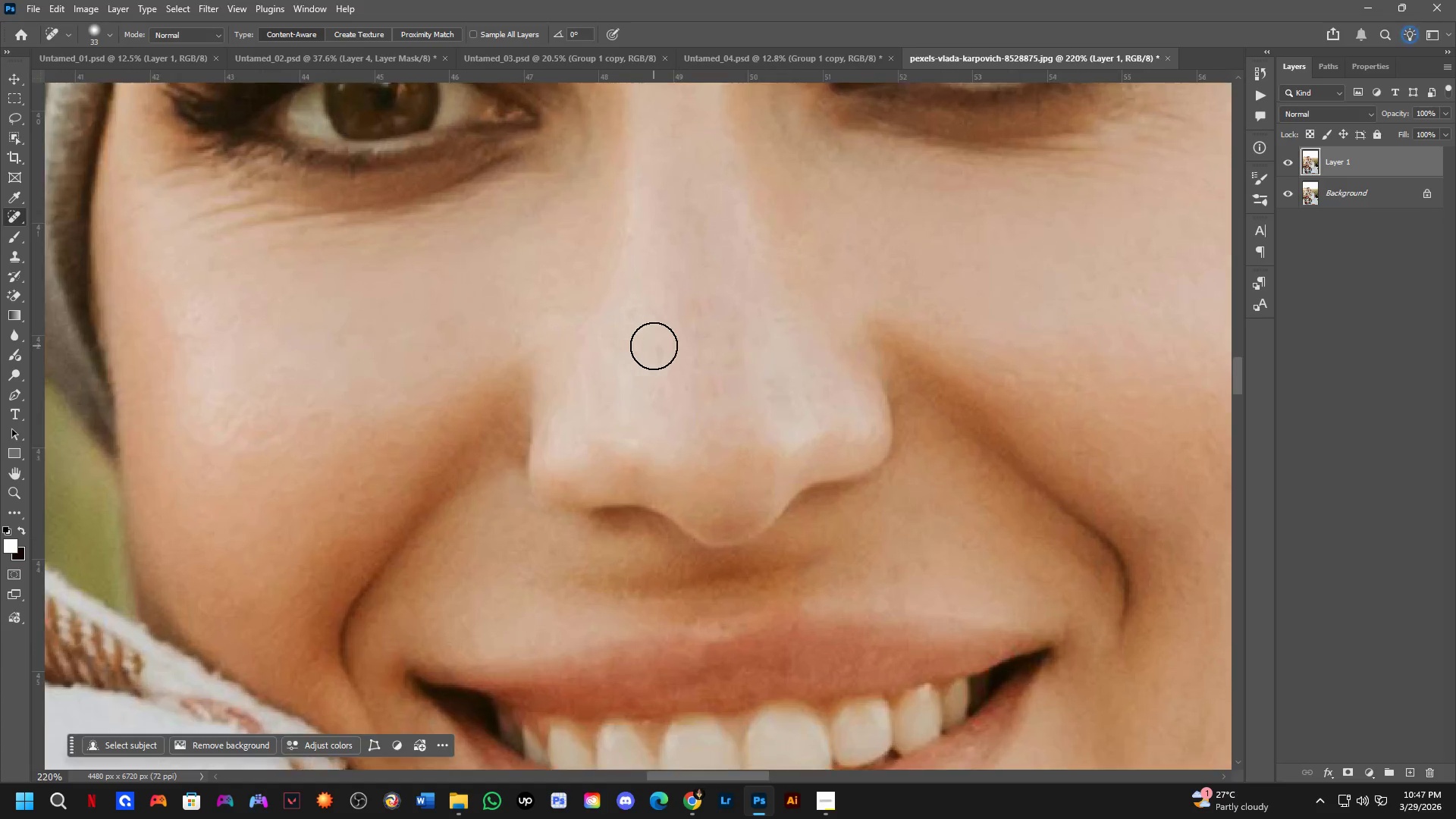 
left_click_drag(start_coordinate=[654, 346], to_coordinate=[653, 352])
 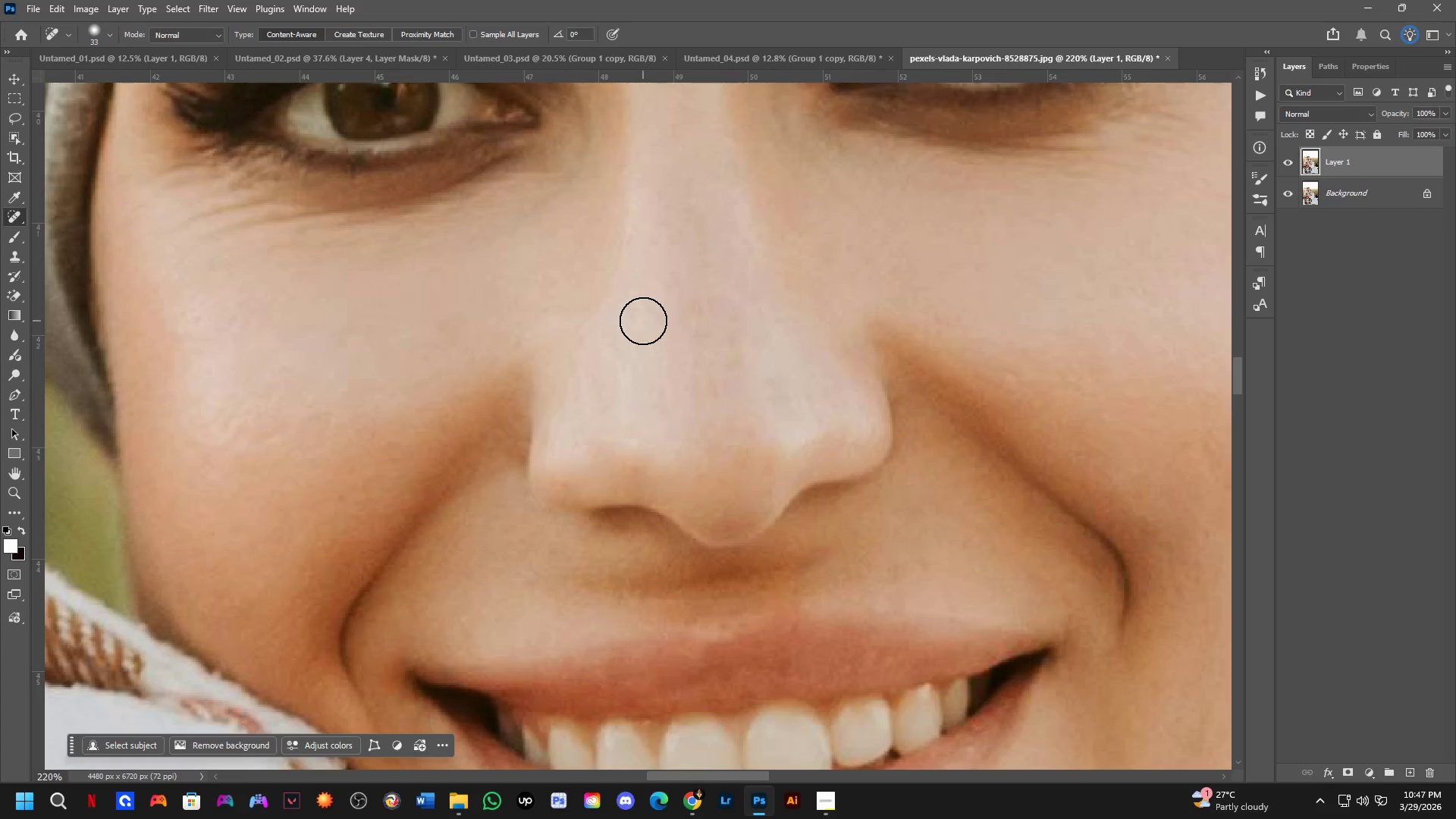 
double_click([643, 320])
 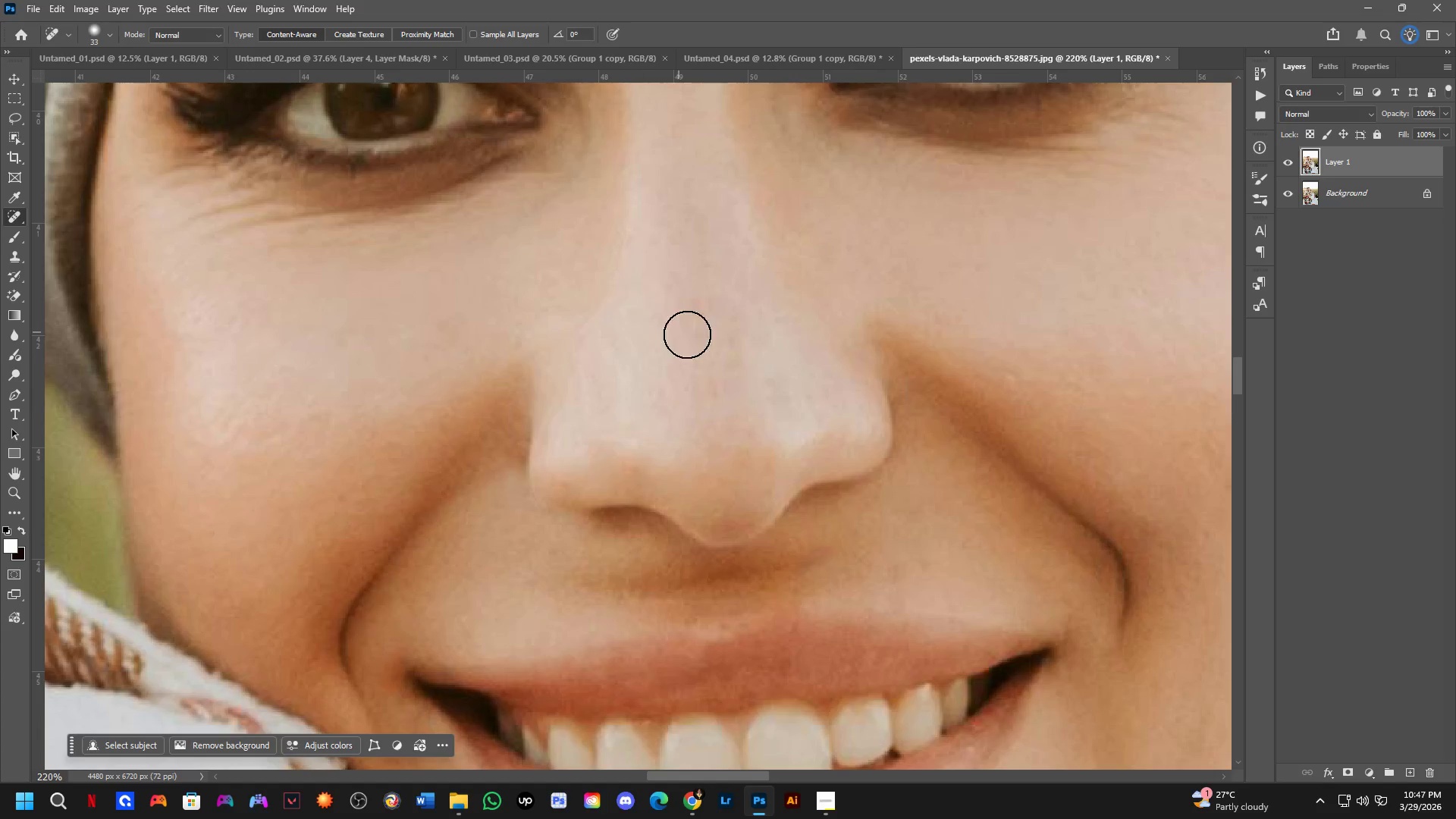 
hold_key(key=Space, duration=0.55)
 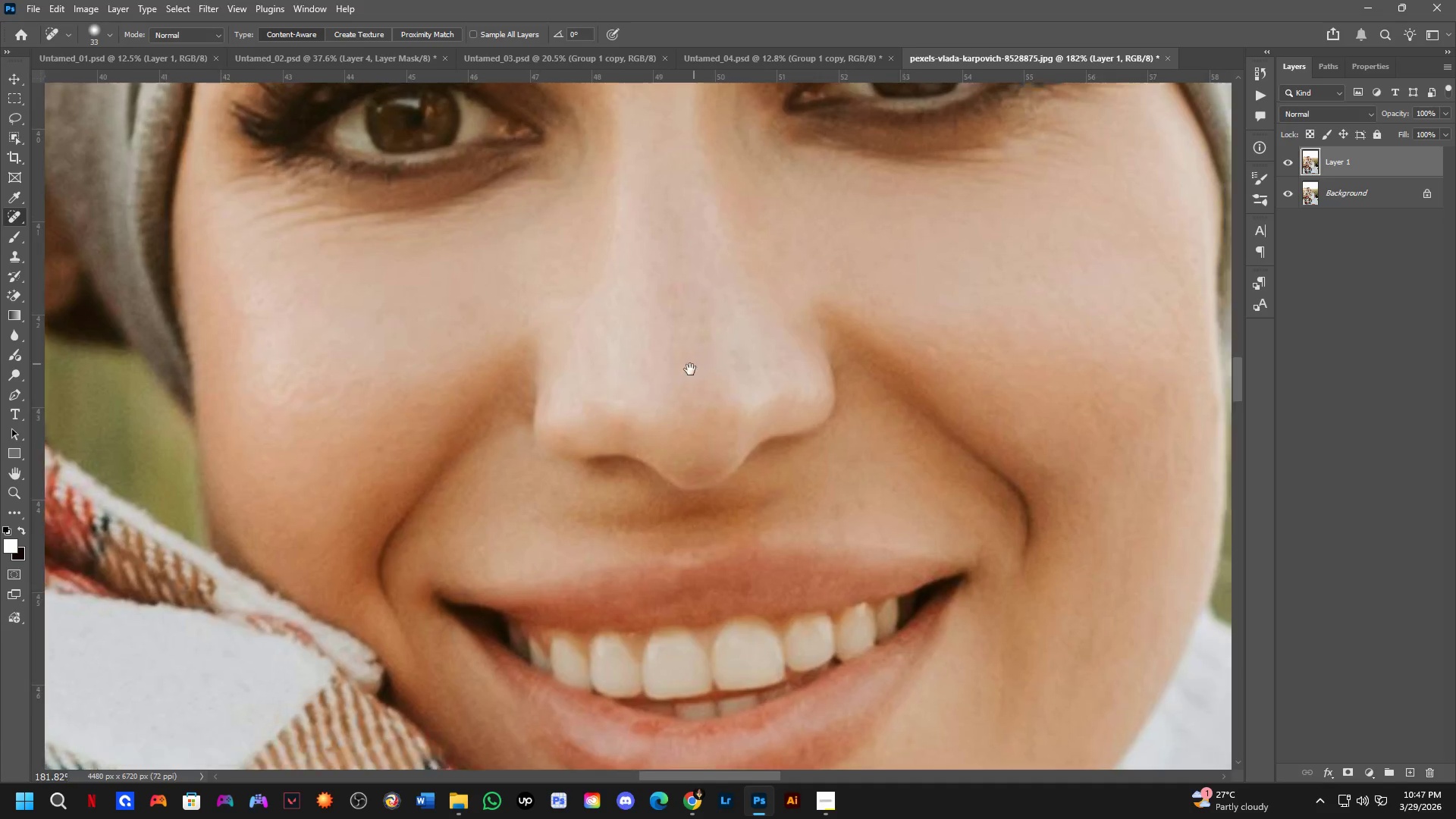 
left_click_drag(start_coordinate=[704, 350], to_coordinate=[686, 320])
 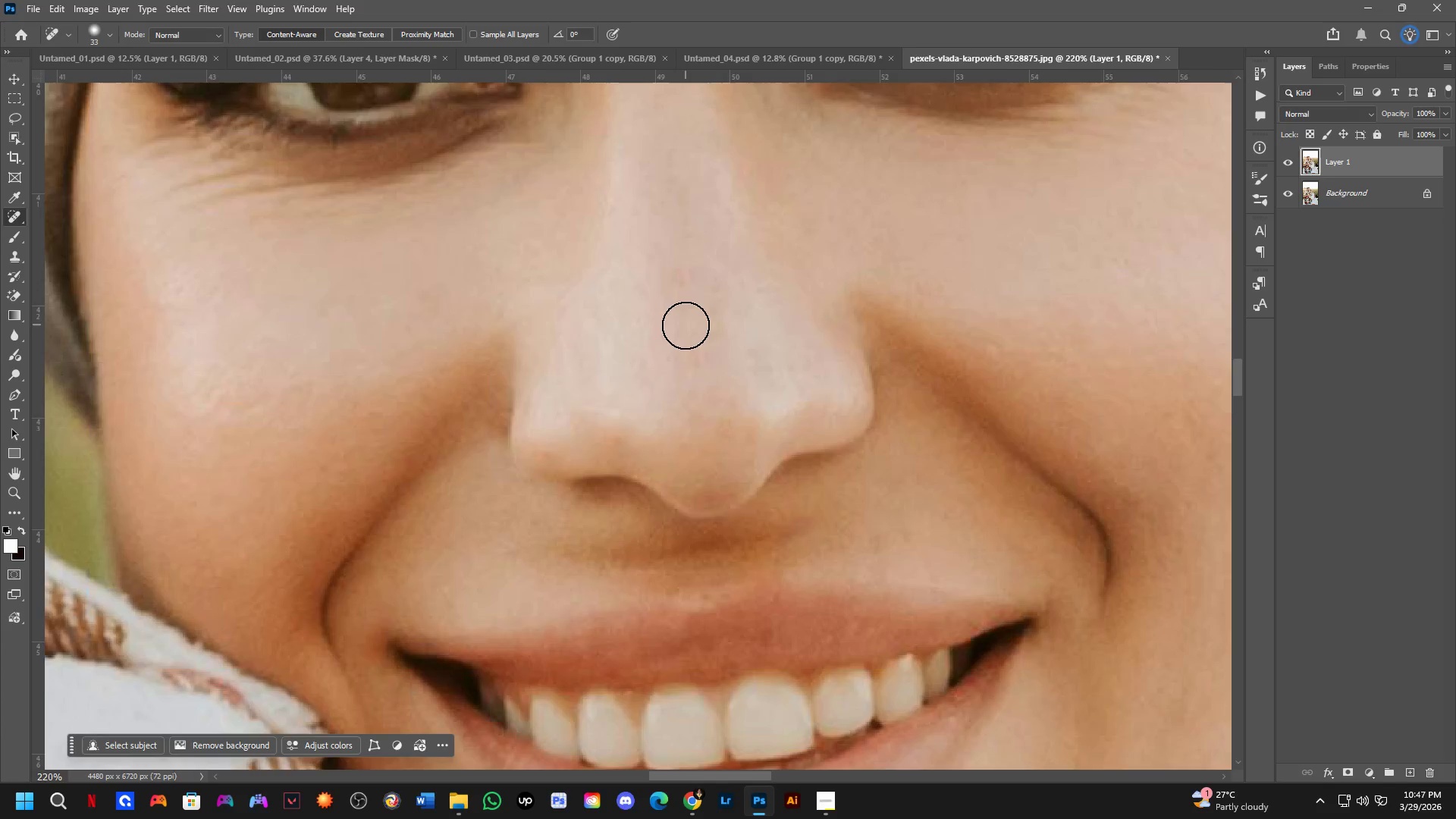 
scroll: coordinate [686, 329], scroll_direction: down, amount: 2.0
 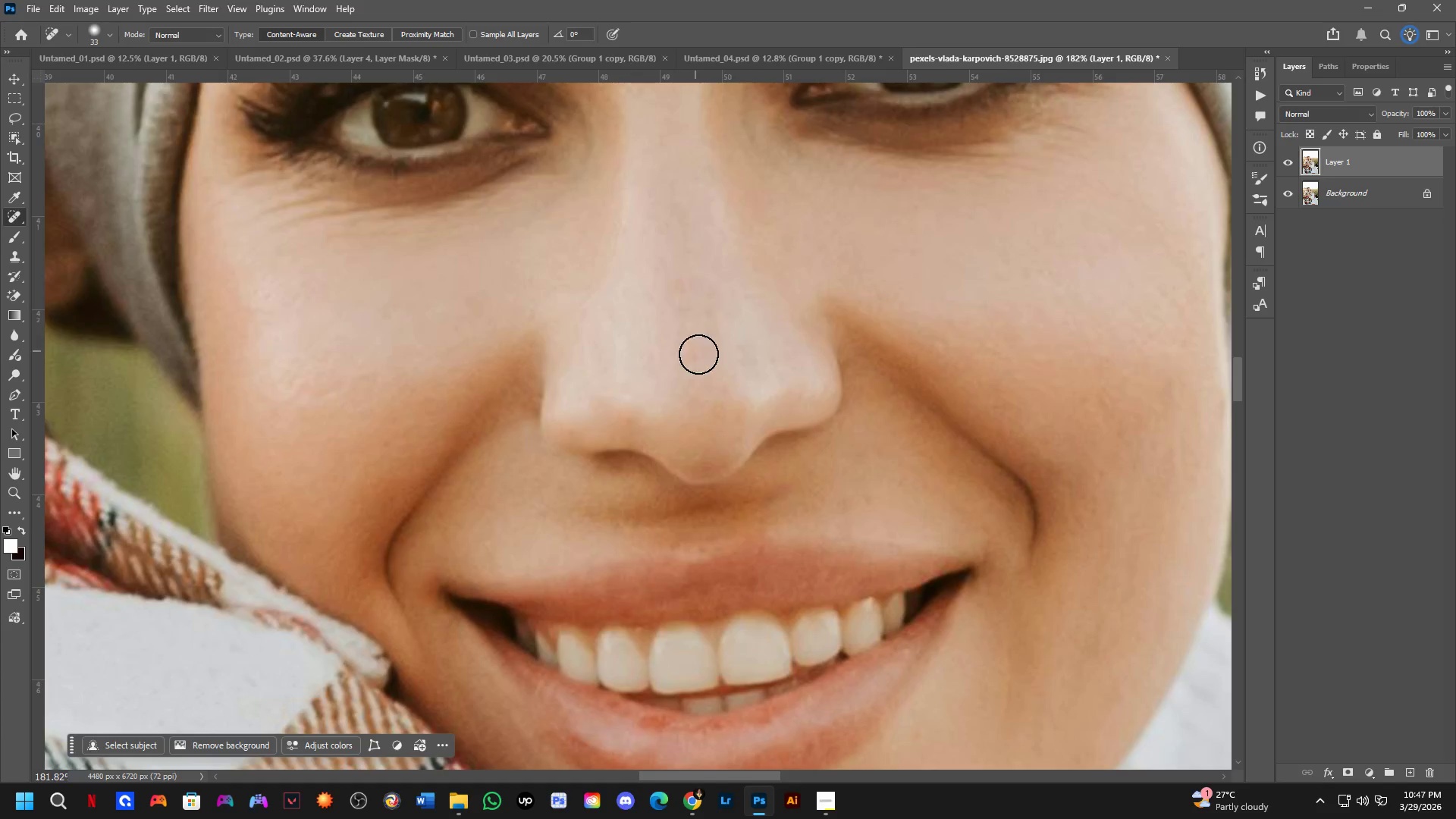 
hold_key(key=Space, duration=0.53)
 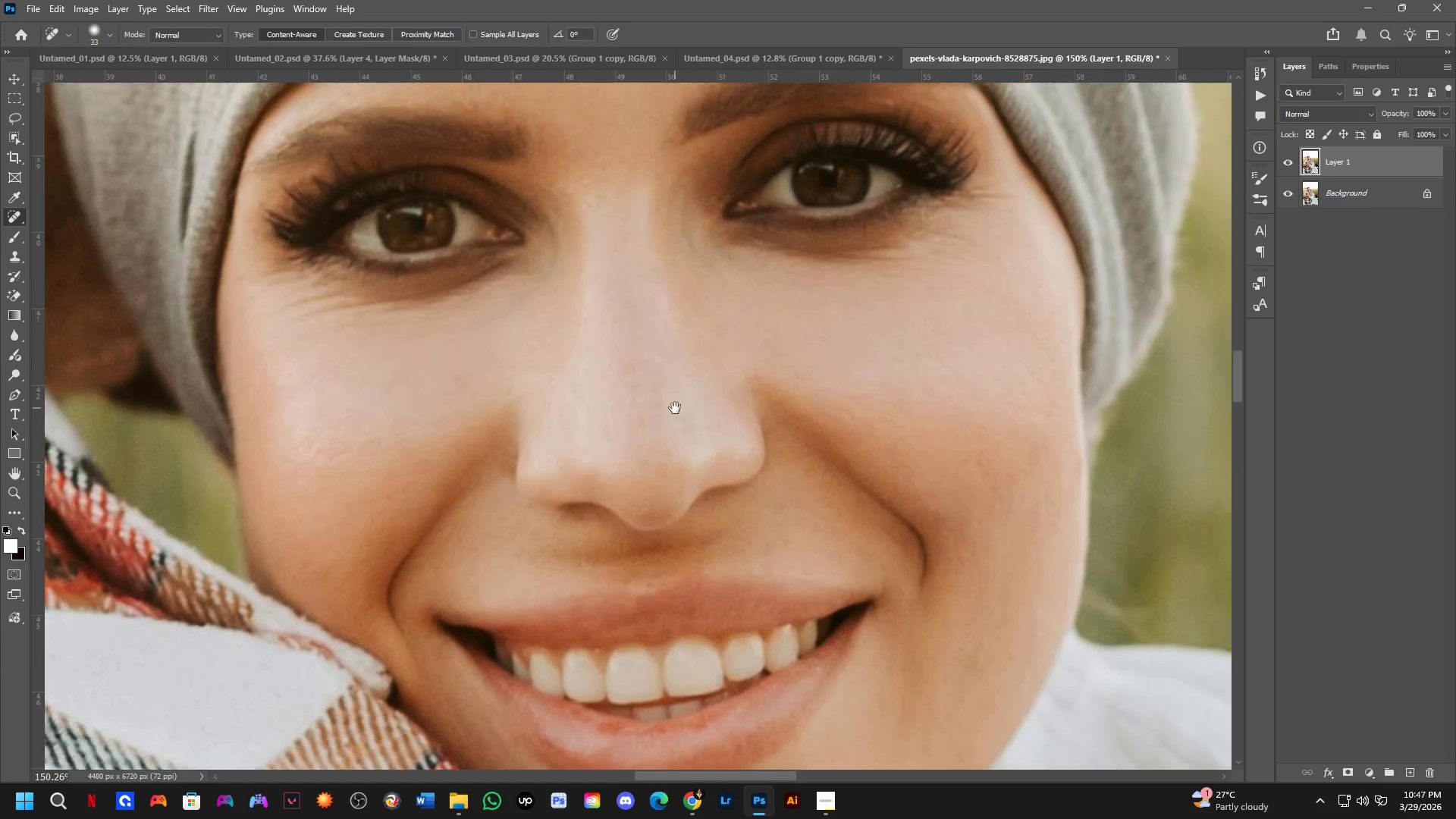 
left_click_drag(start_coordinate=[701, 356], to_coordinate=[676, 393])
 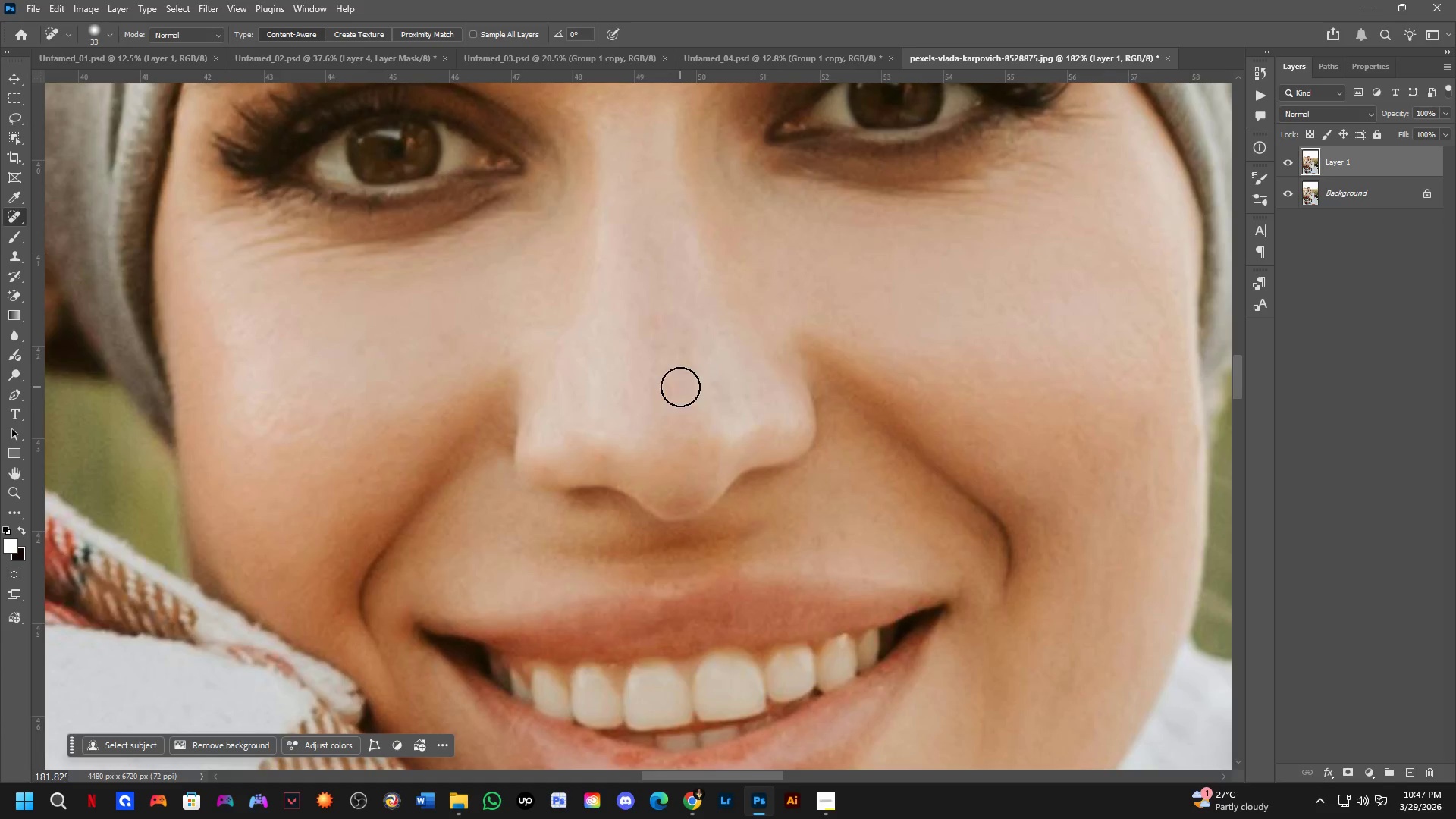 
scroll: coordinate [680, 387], scroll_direction: down, amount: 2.0
 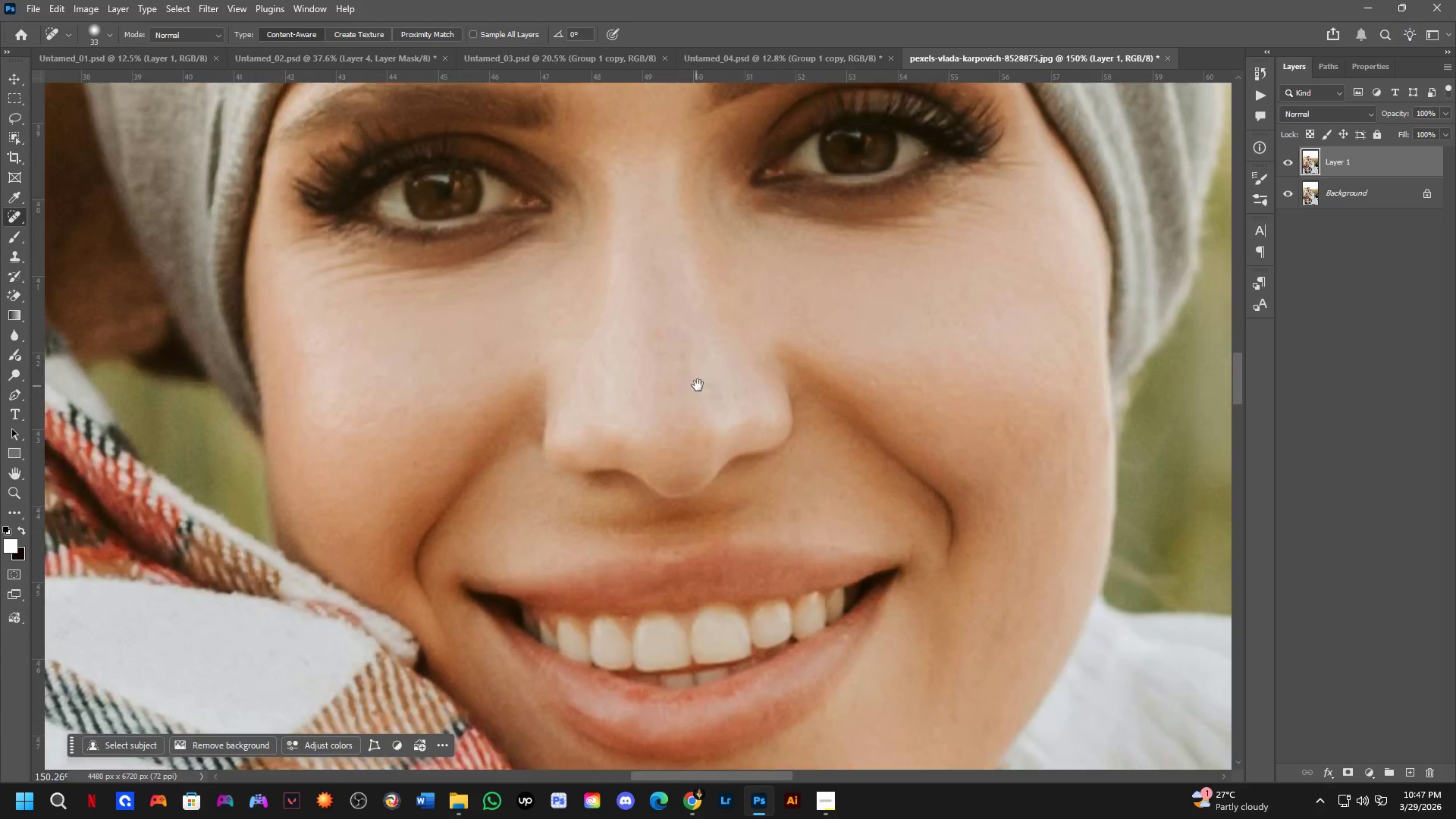 
hold_key(key=Space, duration=0.47)
 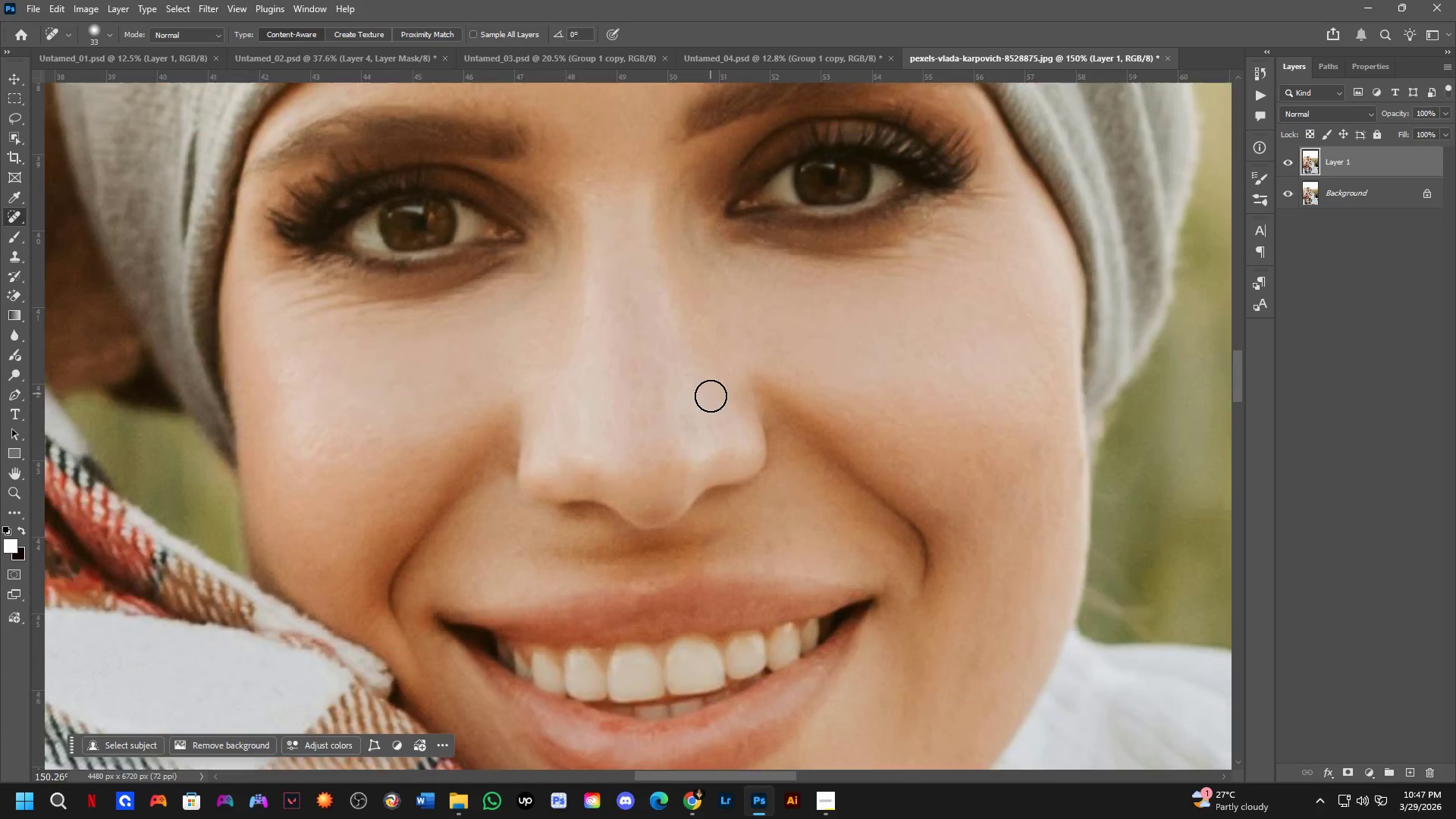 
left_click_drag(start_coordinate=[702, 375], to_coordinate=[675, 408])
 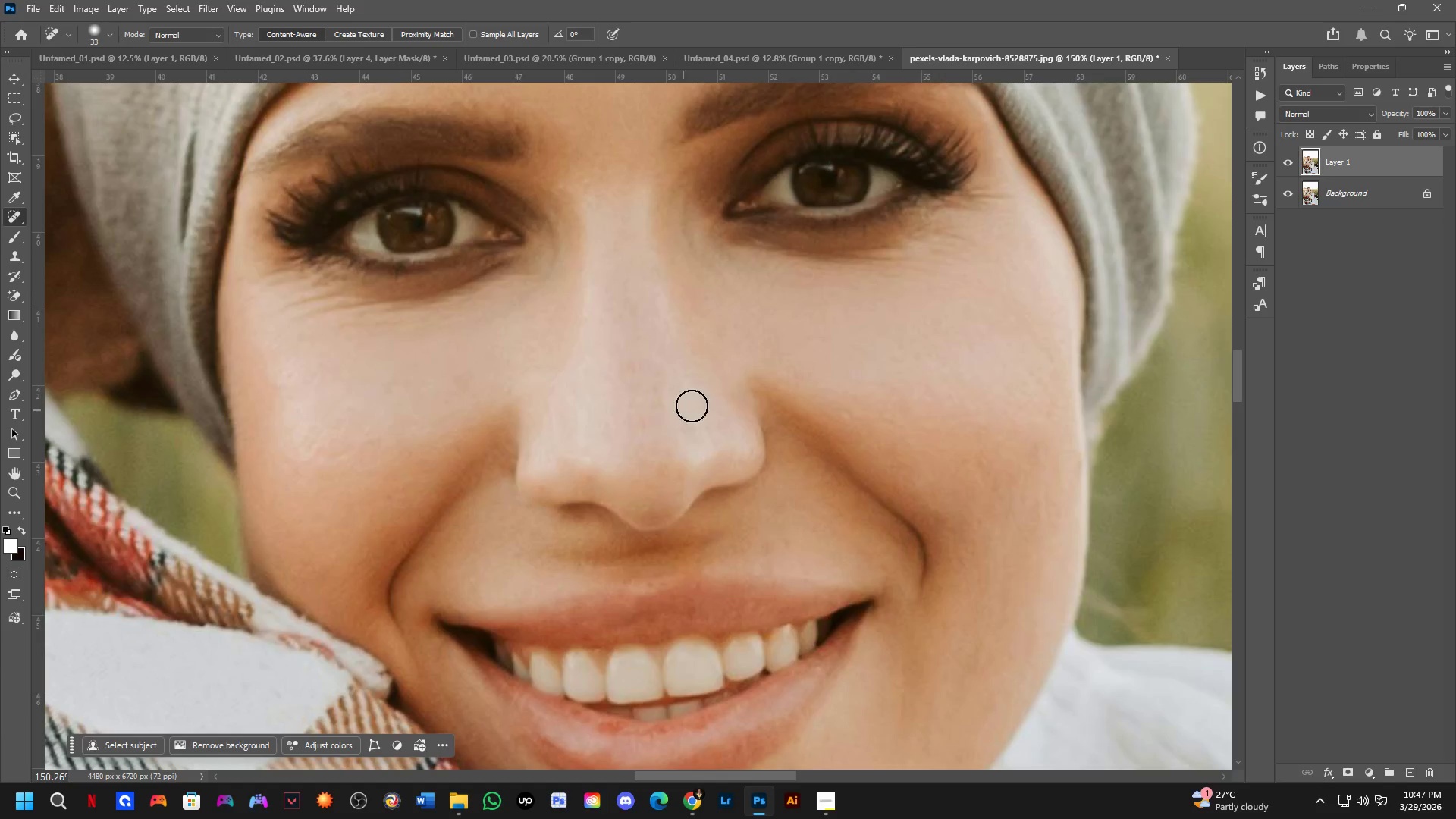 
scroll: coordinate [711, 390], scroll_direction: none, amount: 0.0
 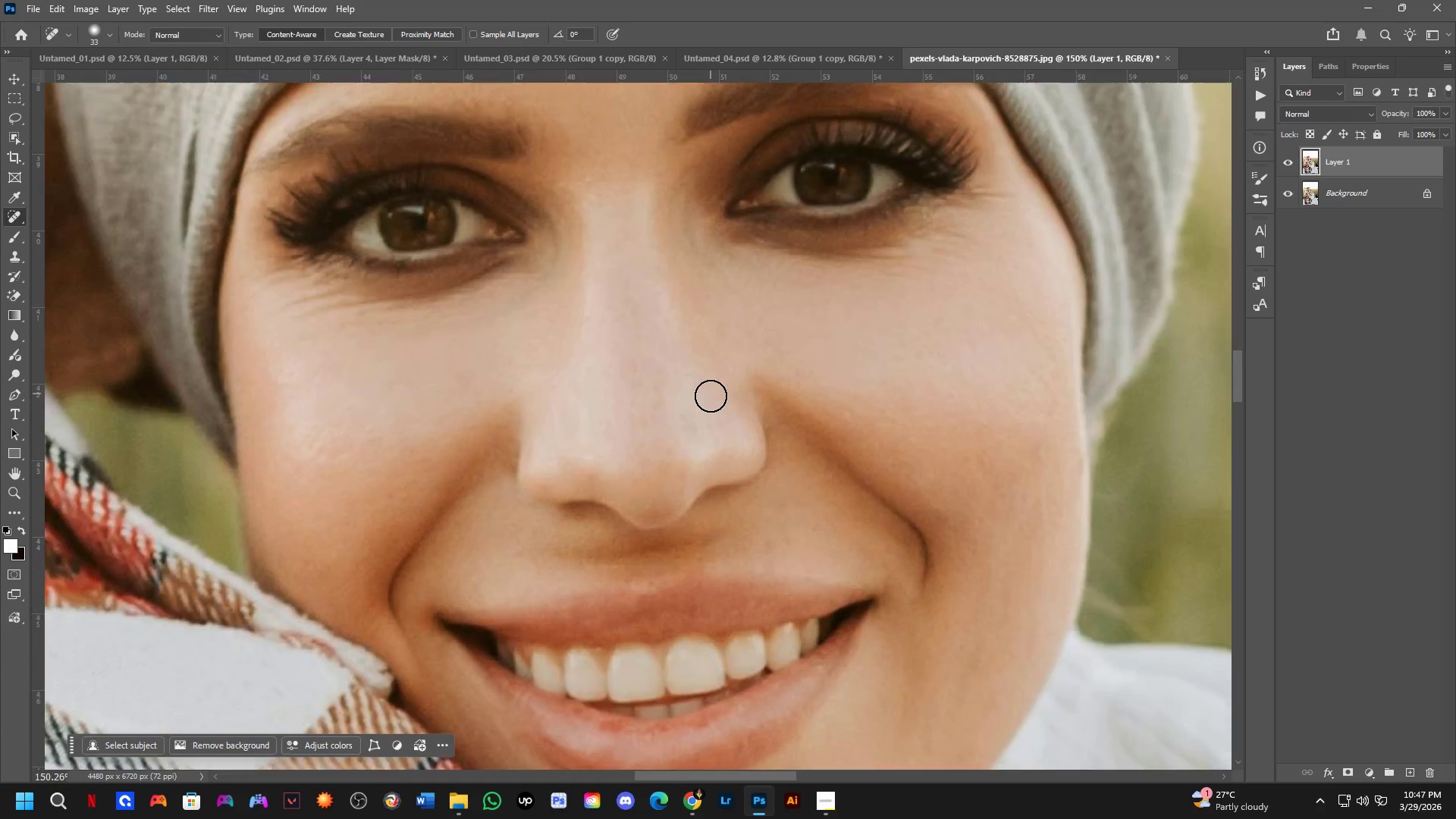 
hold_key(key=Space, duration=0.45)
 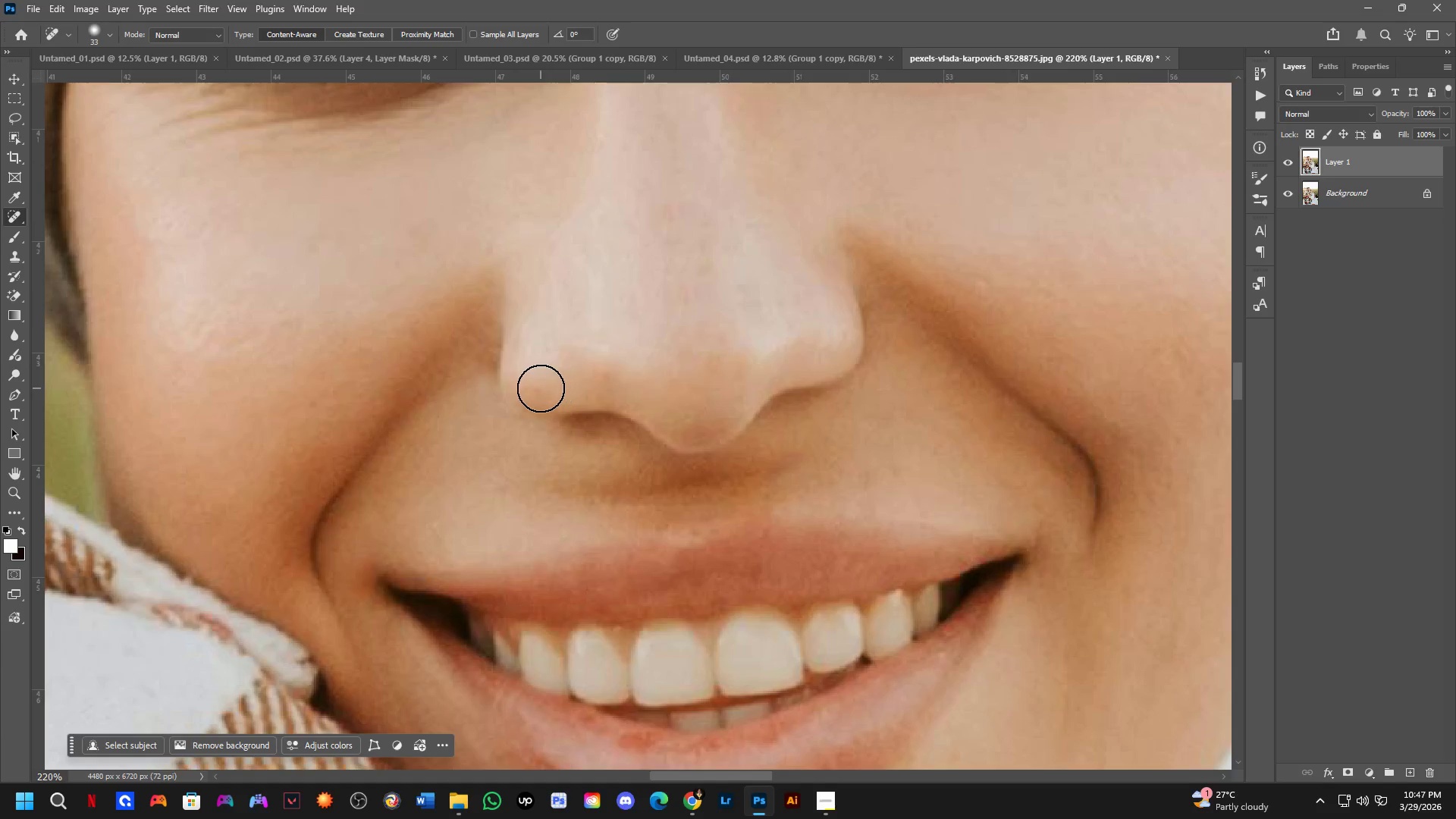 
left_click_drag(start_coordinate=[696, 438], to_coordinate=[699, 340])
 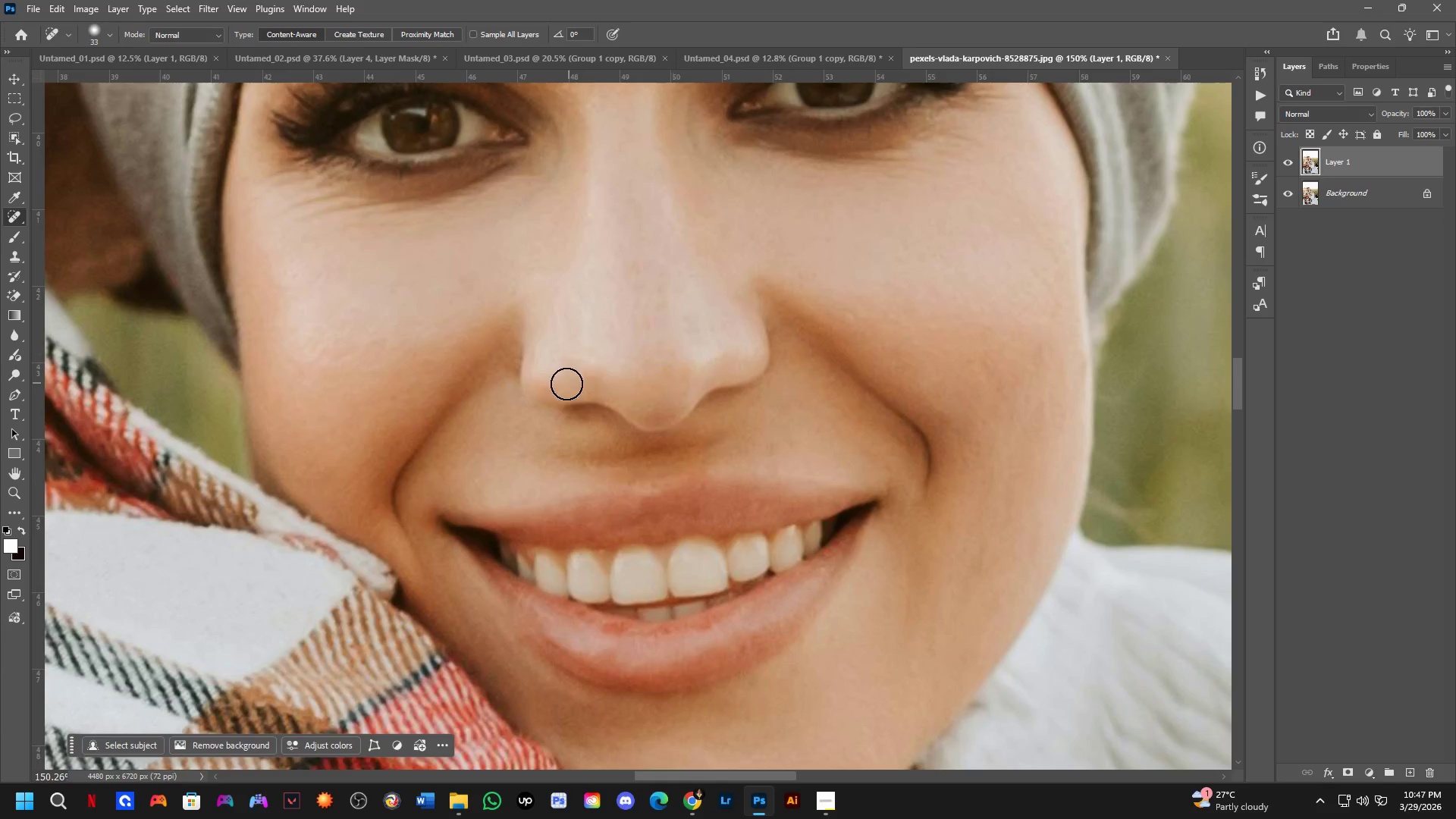 
scroll: coordinate [566, 384], scroll_direction: up, amount: 4.0
 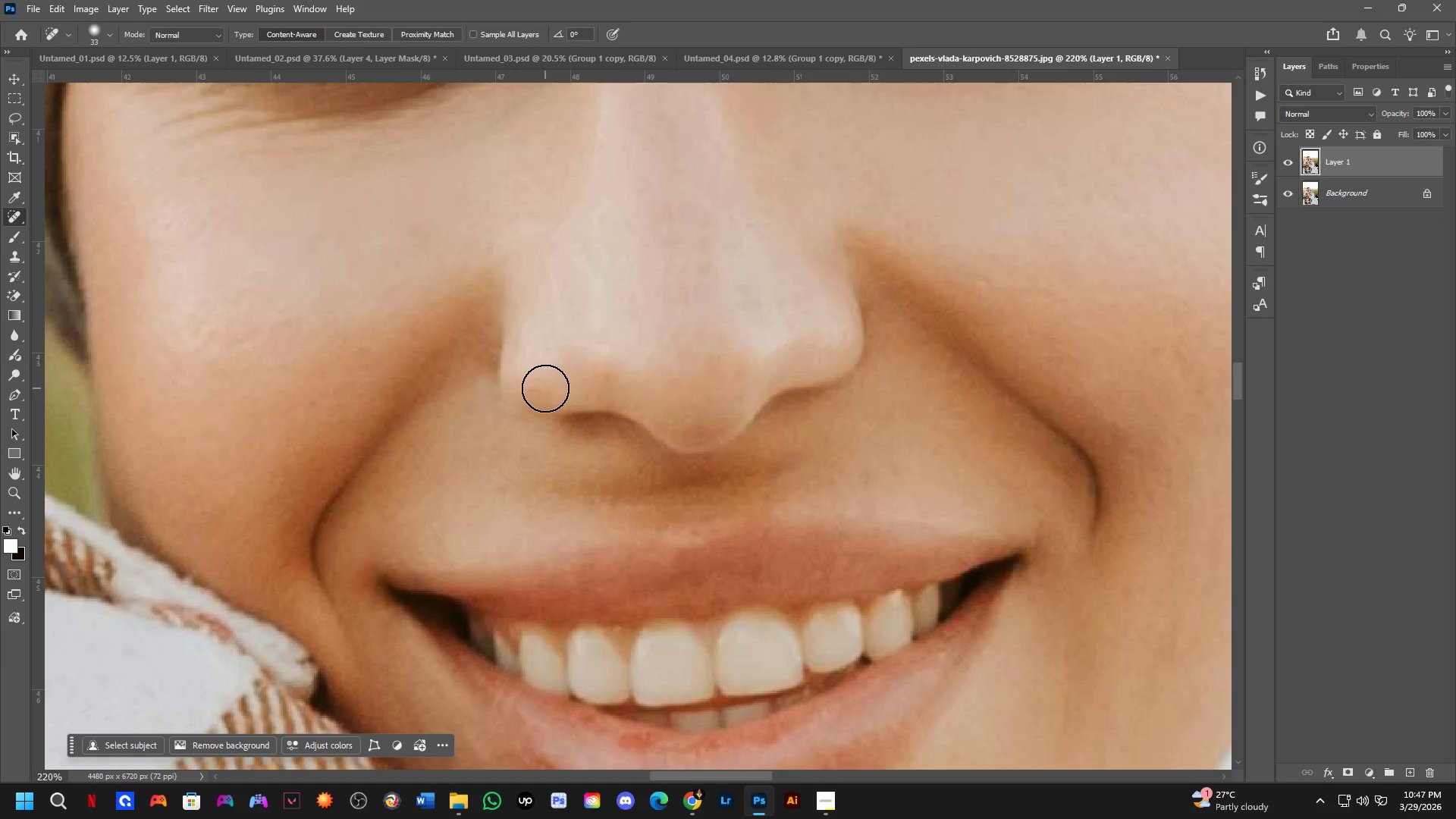 
left_click_drag(start_coordinate=[538, 389], to_coordinate=[533, 391])
 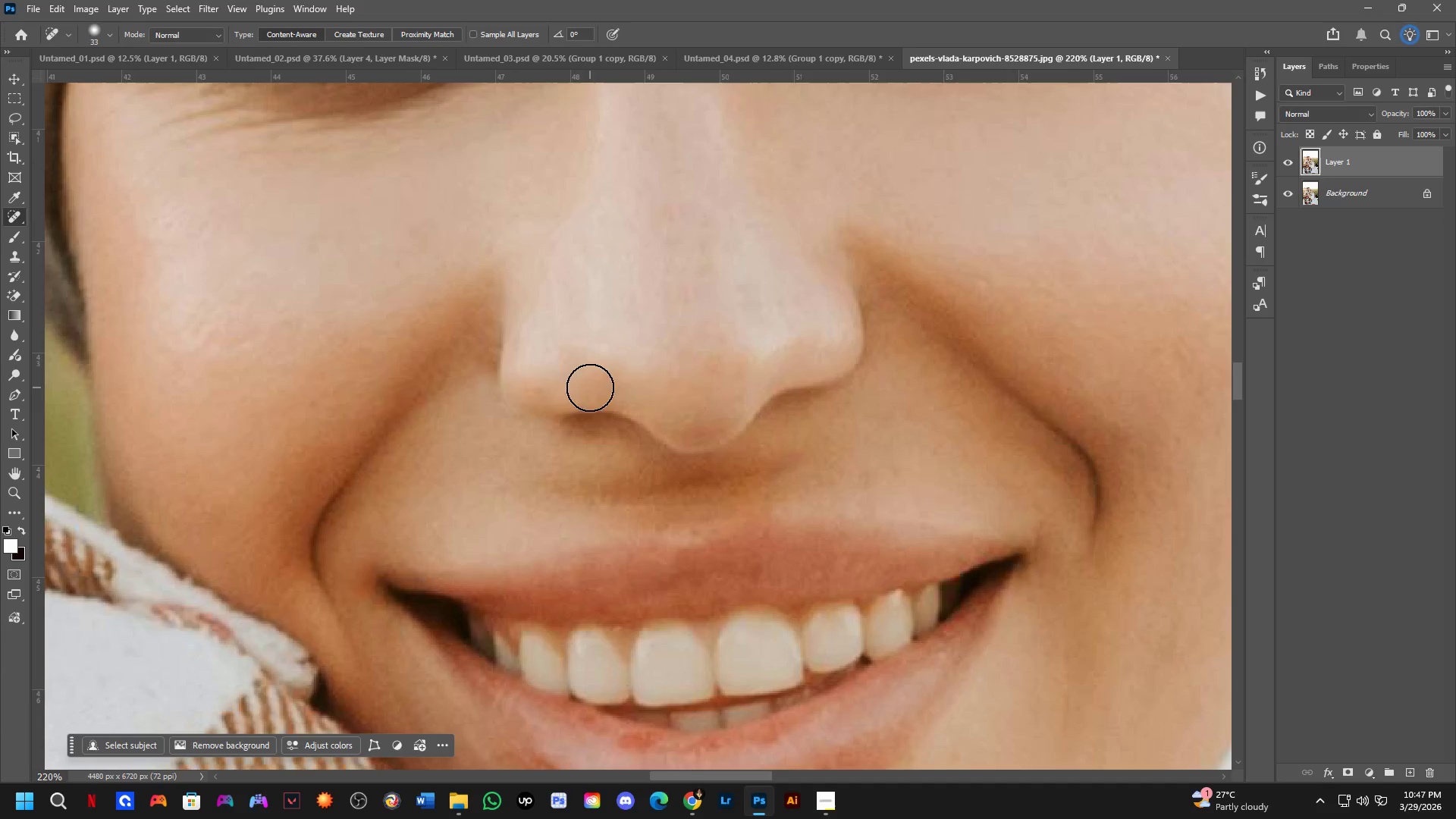 
left_click_drag(start_coordinate=[604, 380], to_coordinate=[624, 375])
 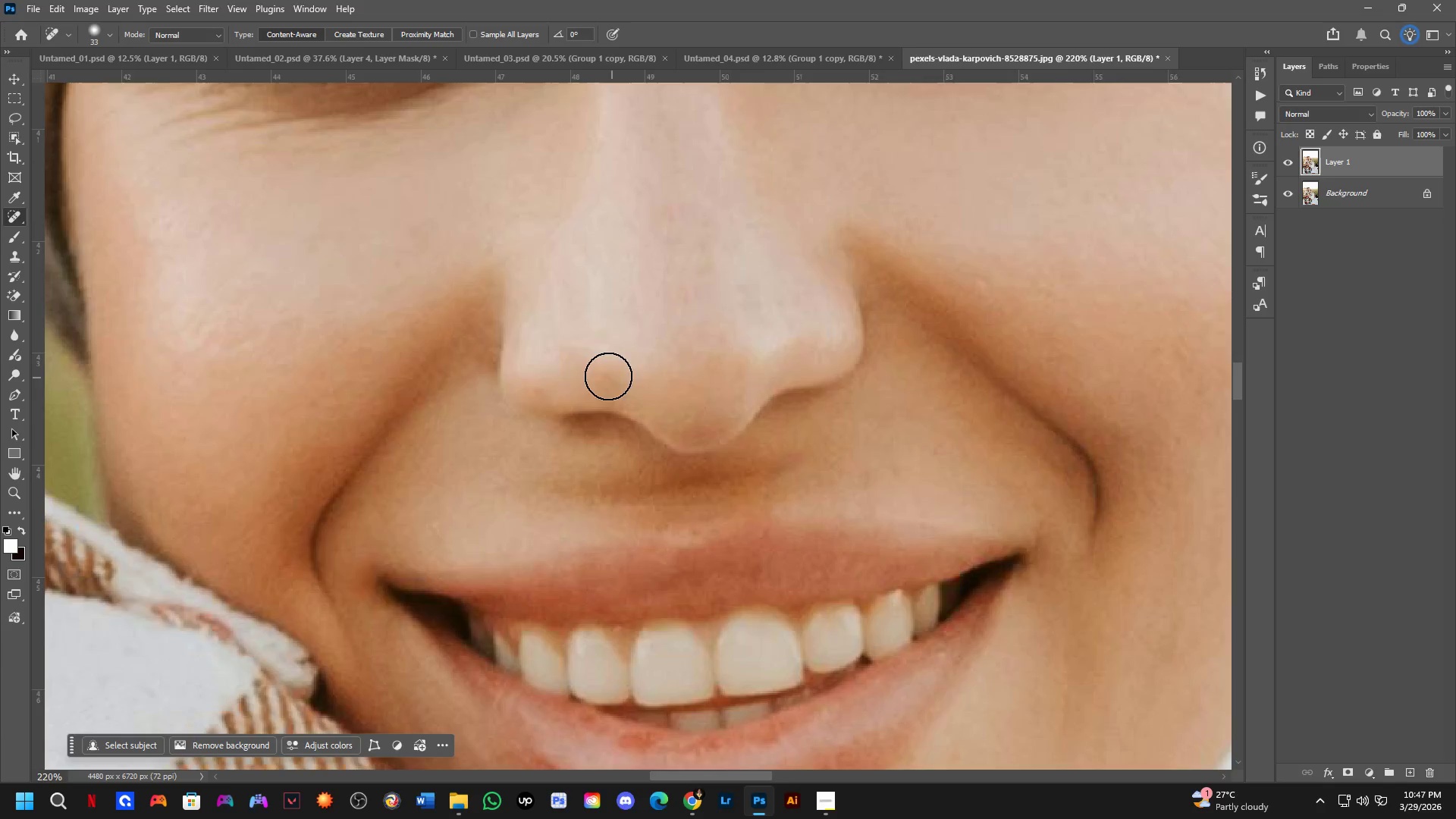 
scroll: coordinate [638, 385], scroll_direction: down, amount: 8.0
 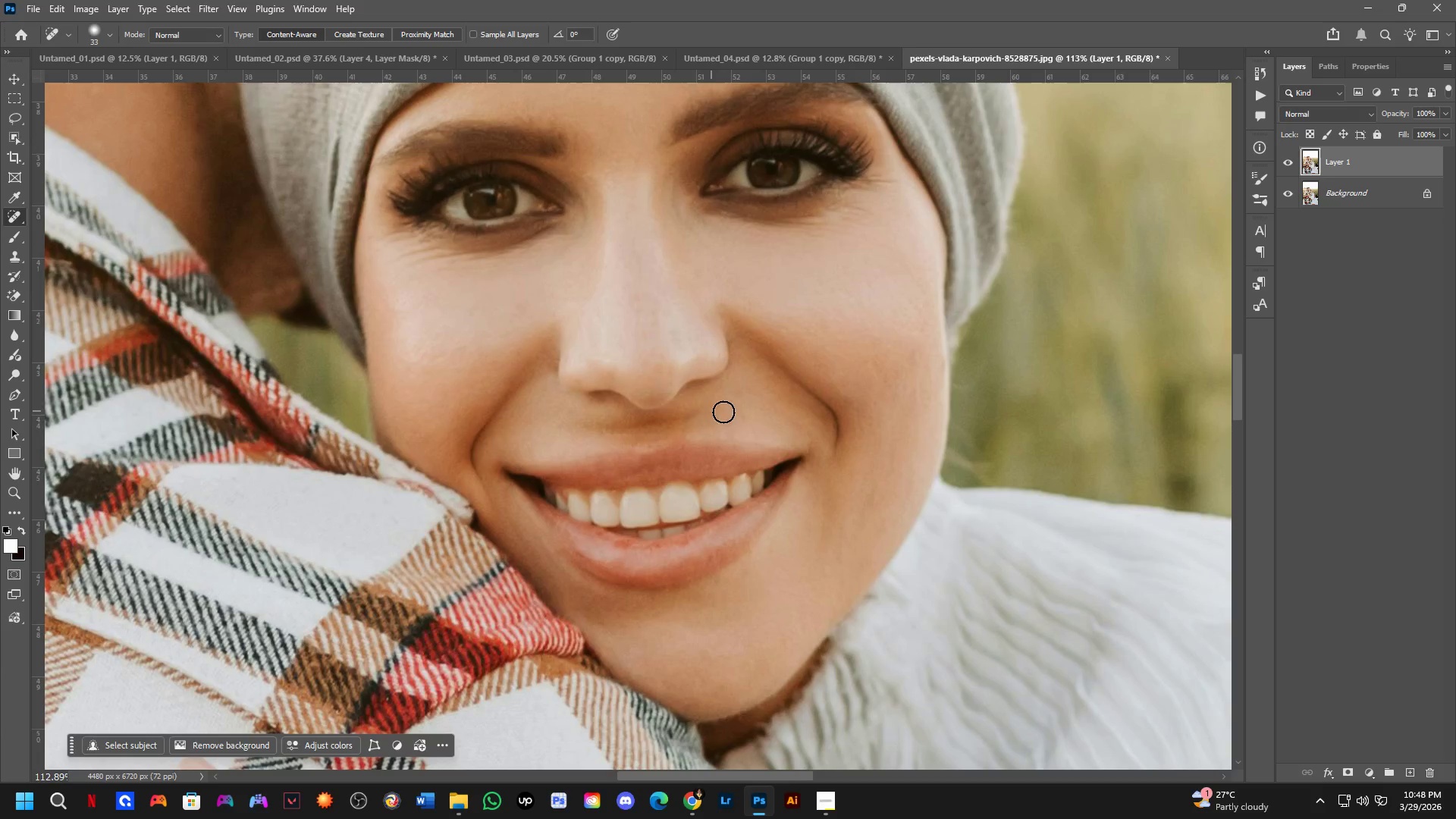 
hold_key(key=Space, duration=0.48)
 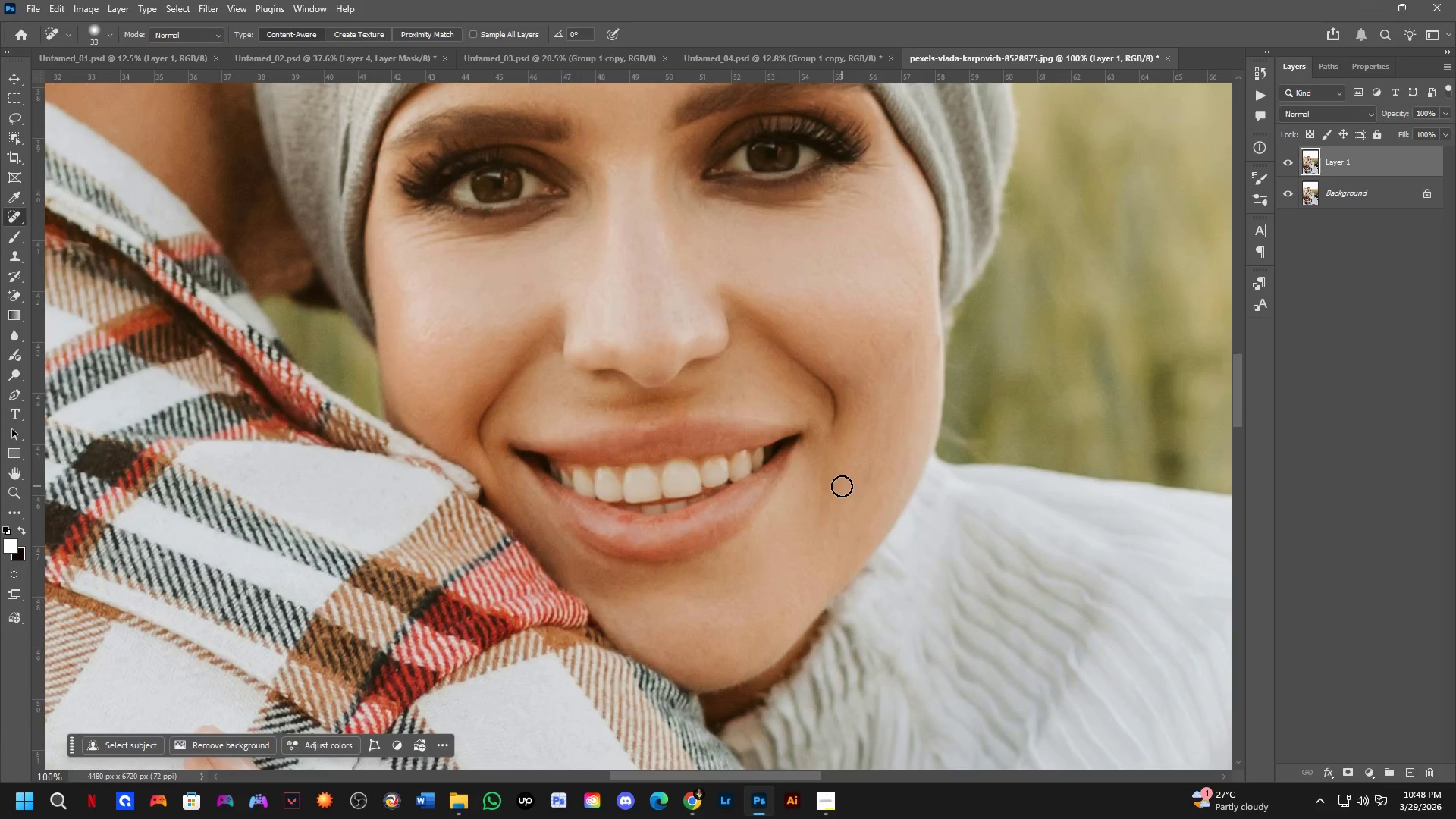 
left_click_drag(start_coordinate=[749, 415], to_coordinate=[747, 394])
 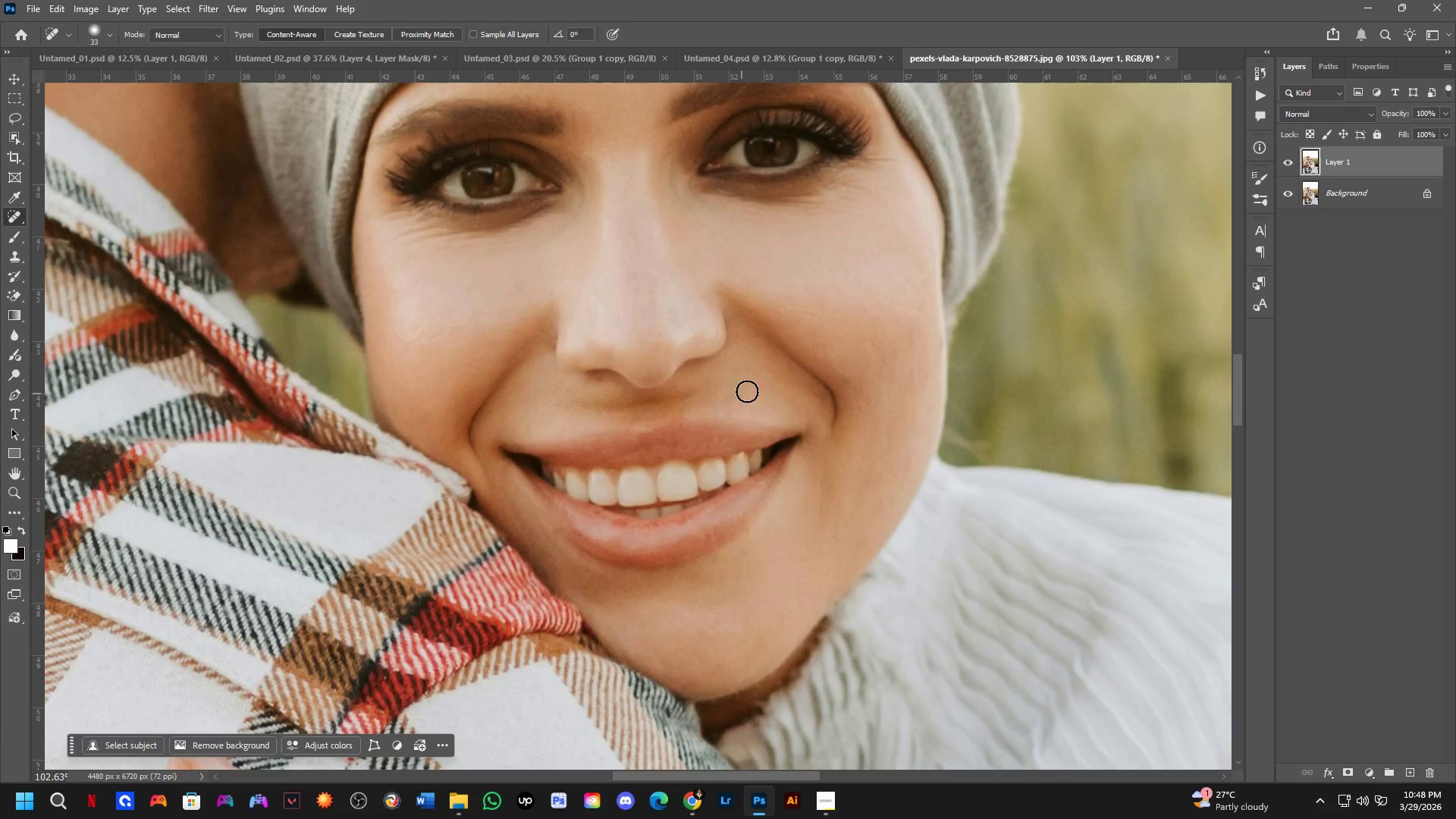 
key(Shift+ShiftLeft)
 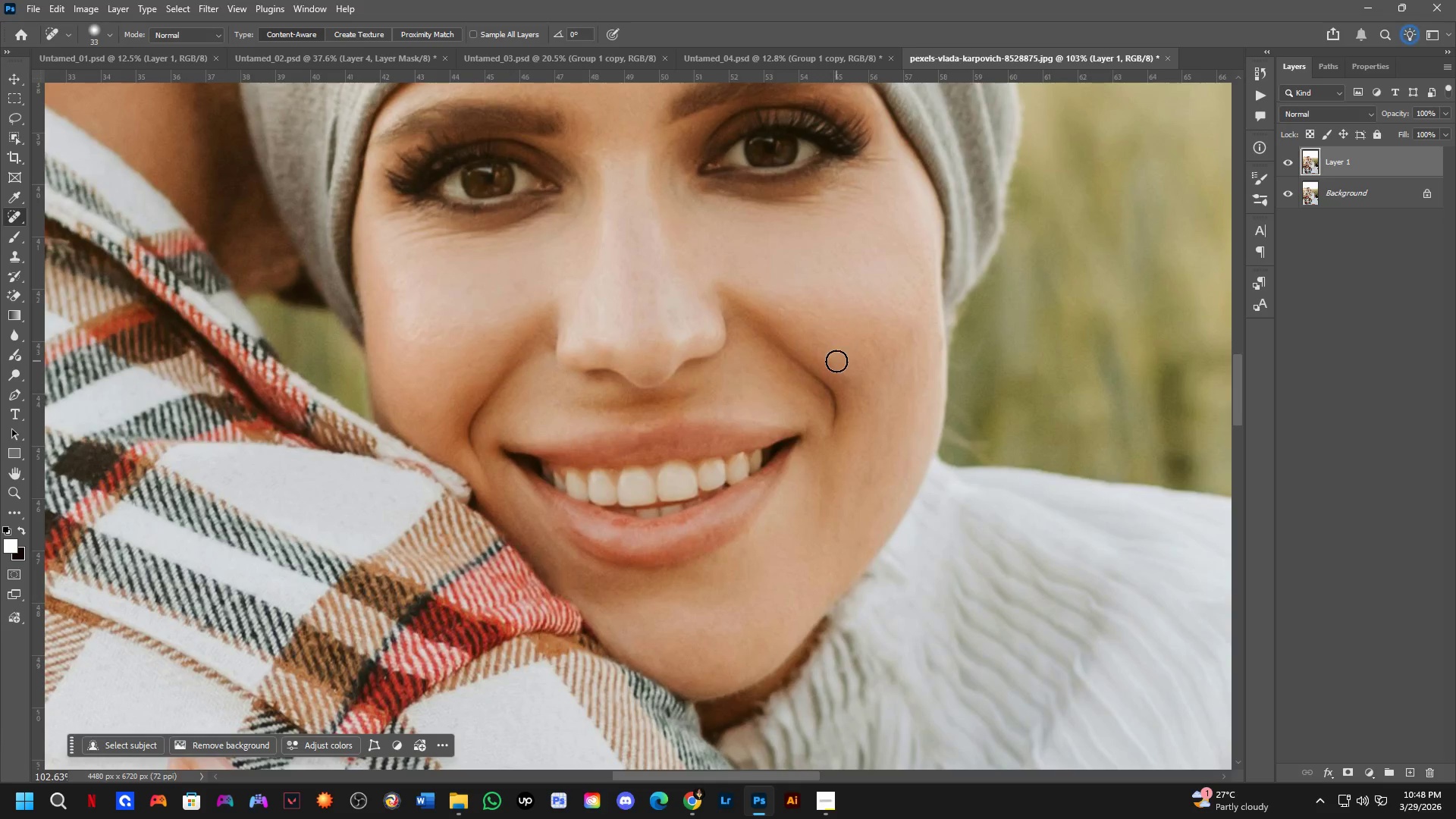 
scroll: coordinate [837, 365], scroll_direction: down, amount: 1.0
 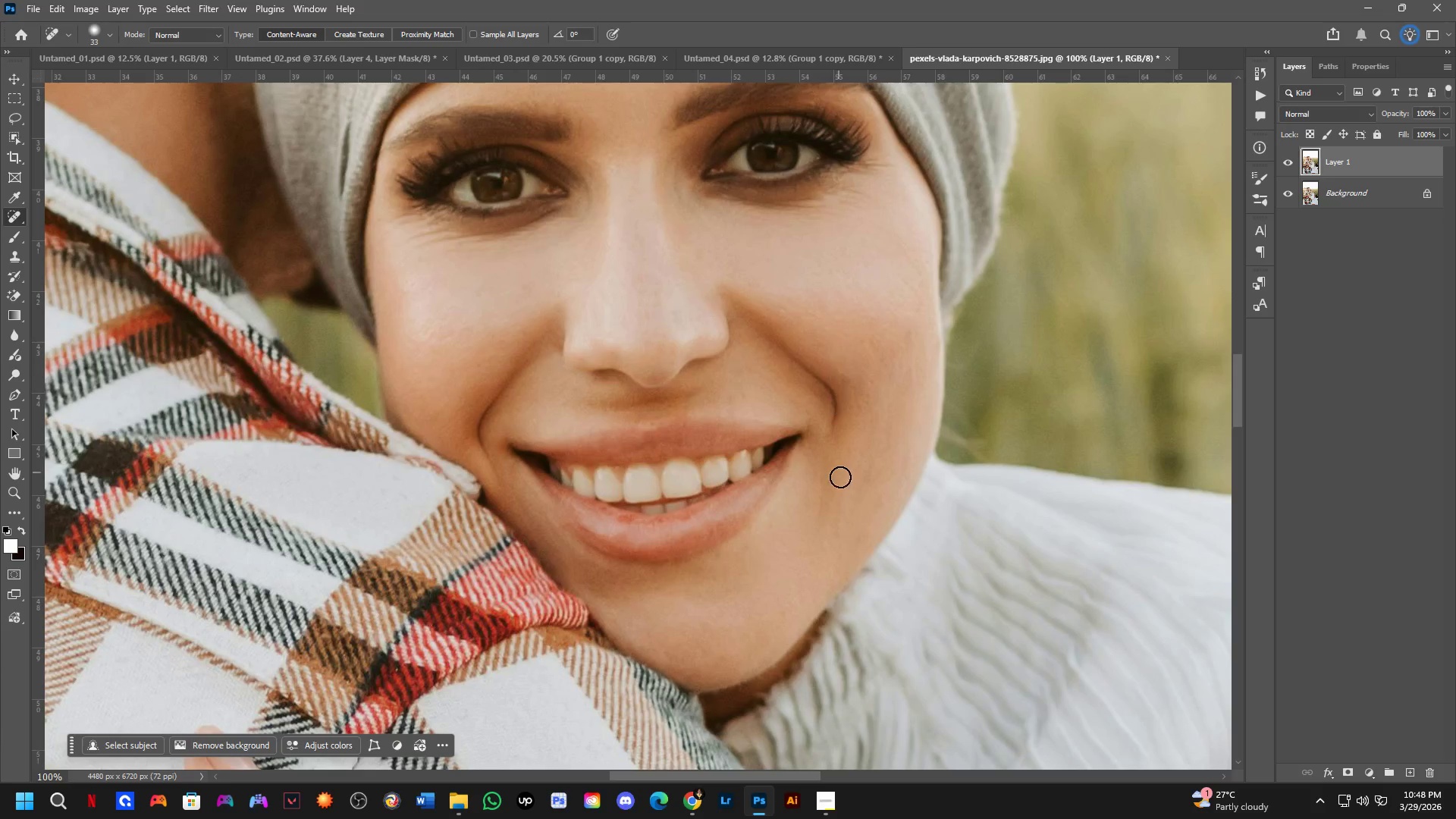 
hold_key(key=Space, duration=0.52)
 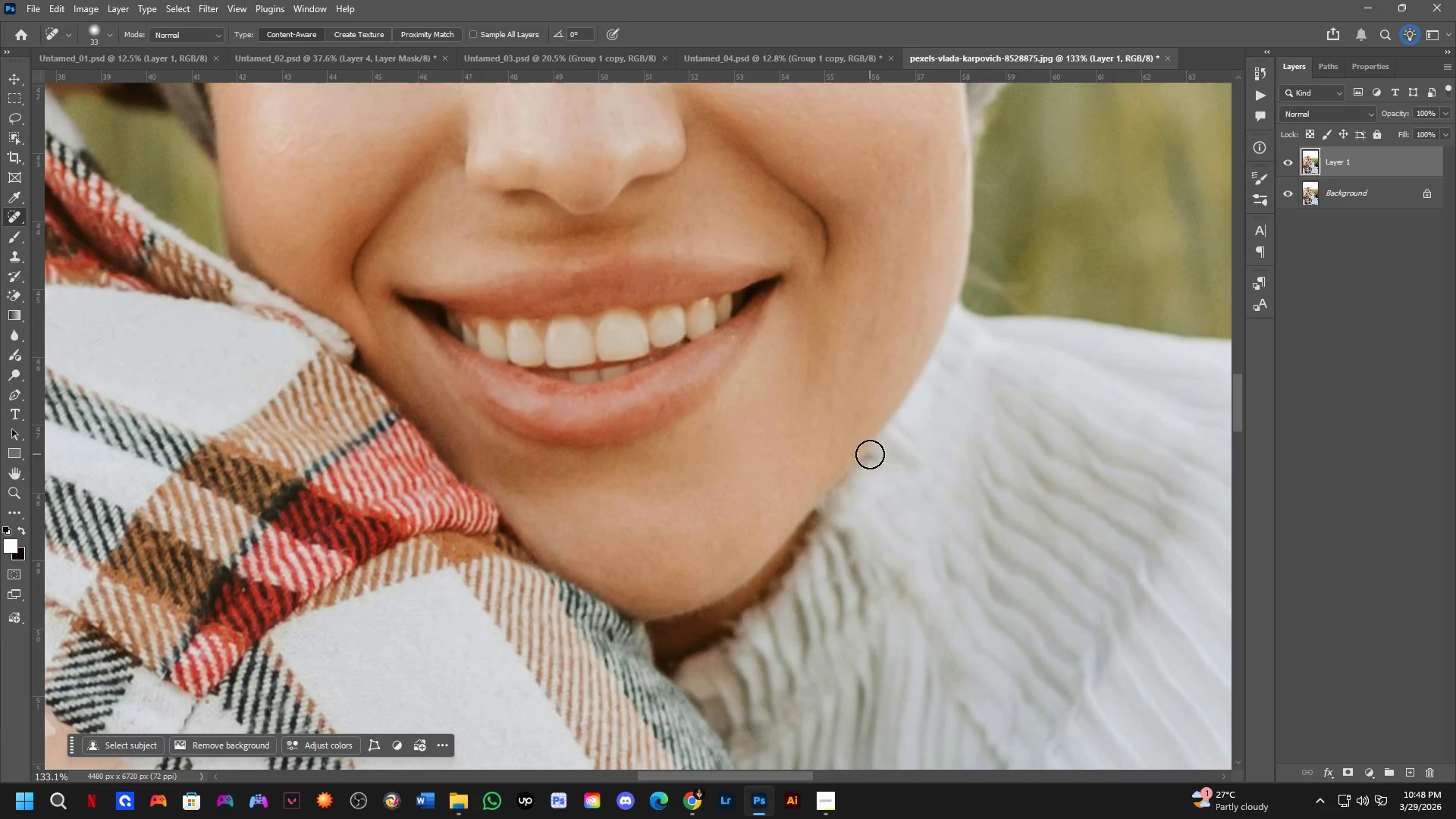 
left_click_drag(start_coordinate=[842, 486], to_coordinate=[842, 375])
 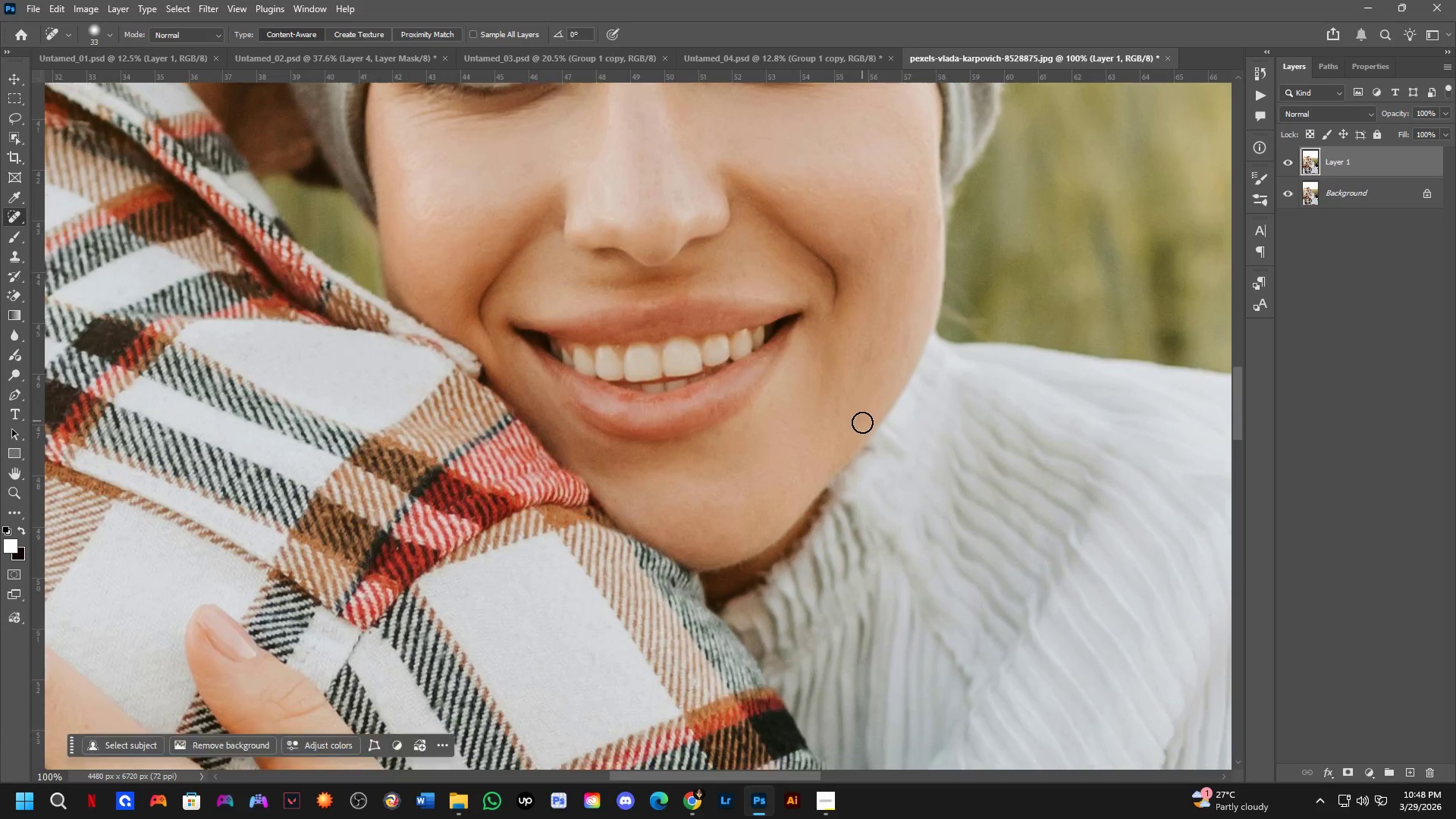 
scroll: coordinate [863, 425], scroll_direction: up, amount: 3.0
 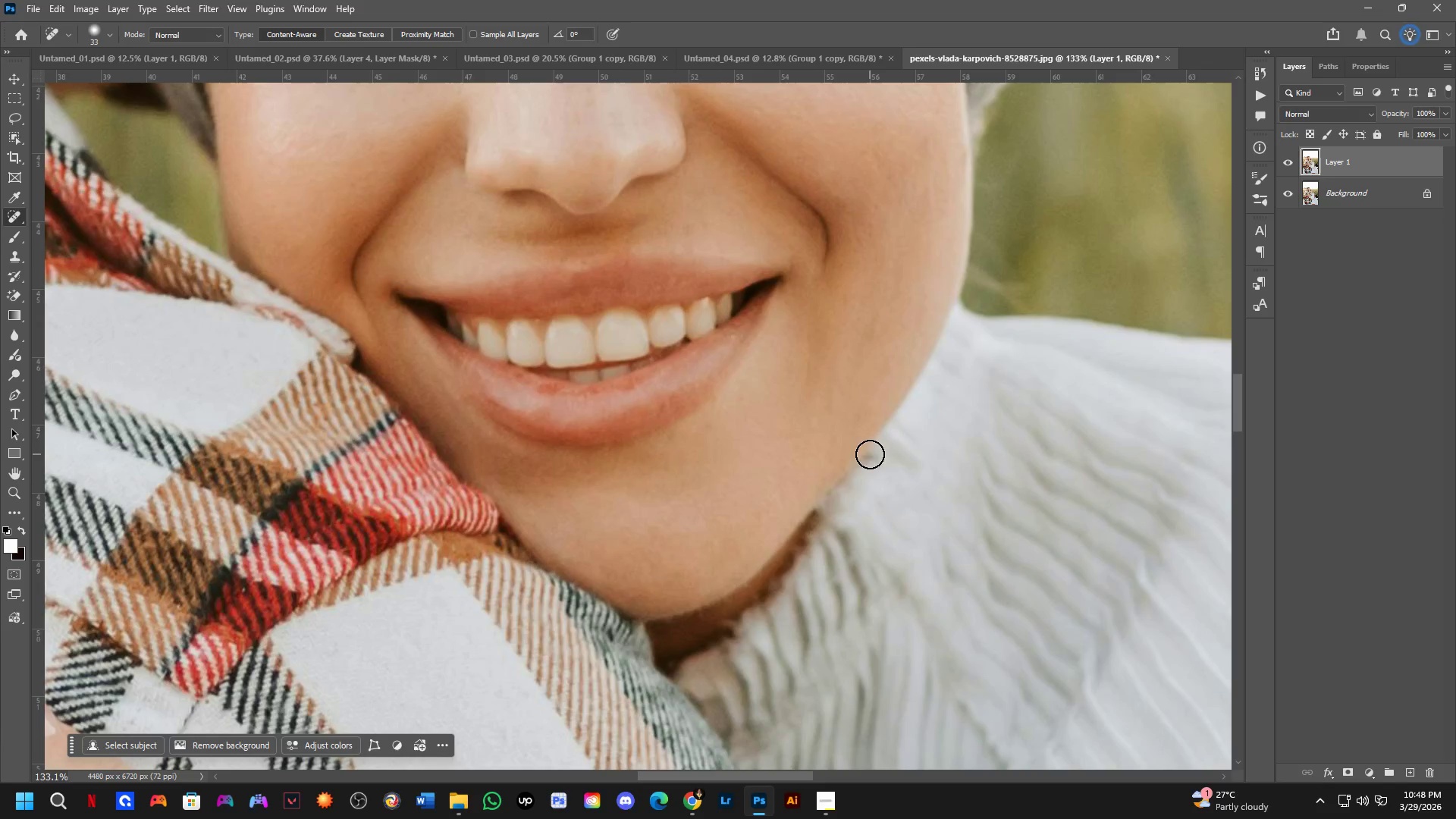 
left_click_drag(start_coordinate=[870, 460], to_coordinate=[863, 474])
 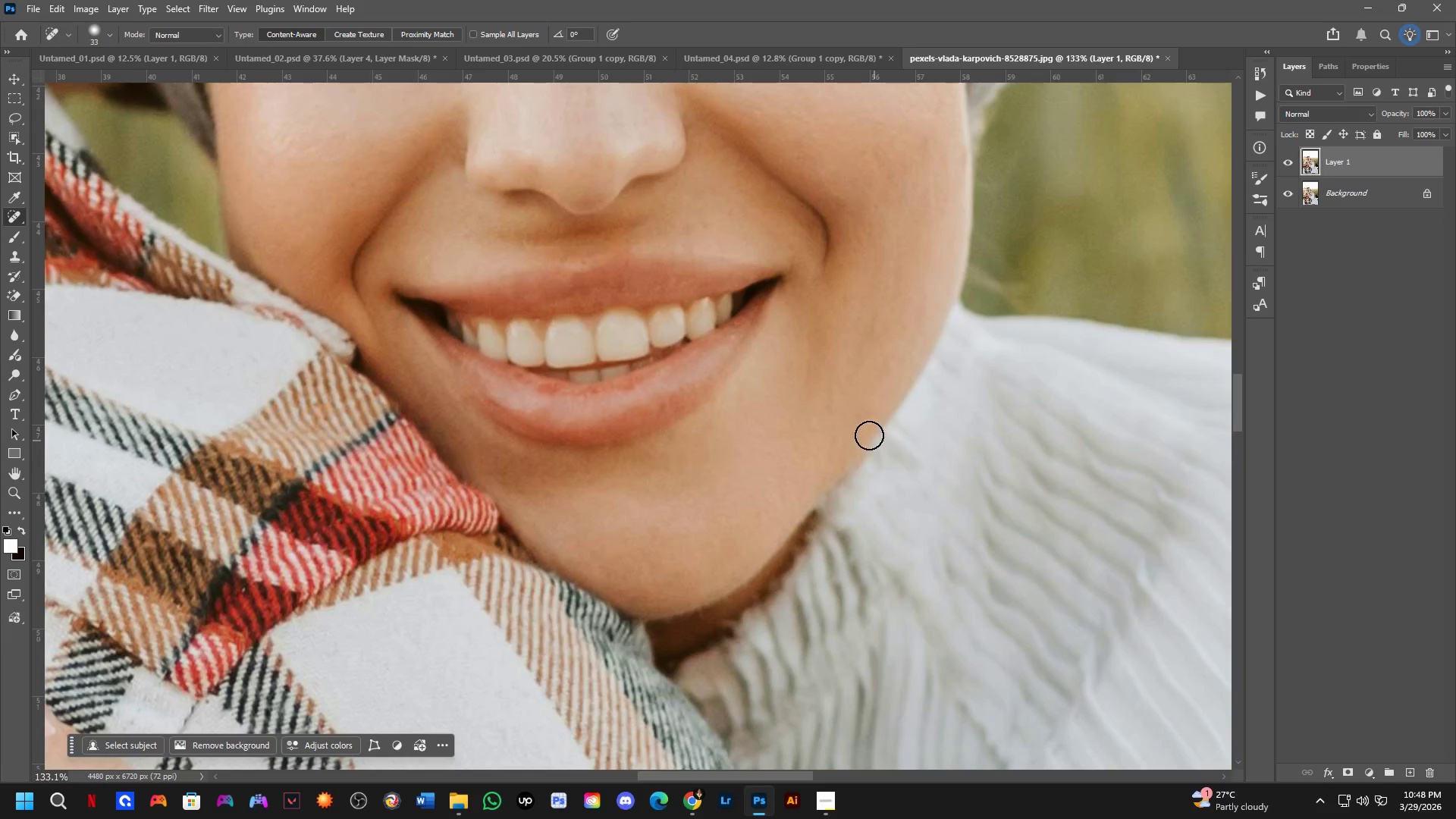 
scroll: coordinate [806, 379], scroll_direction: down, amount: 4.0
 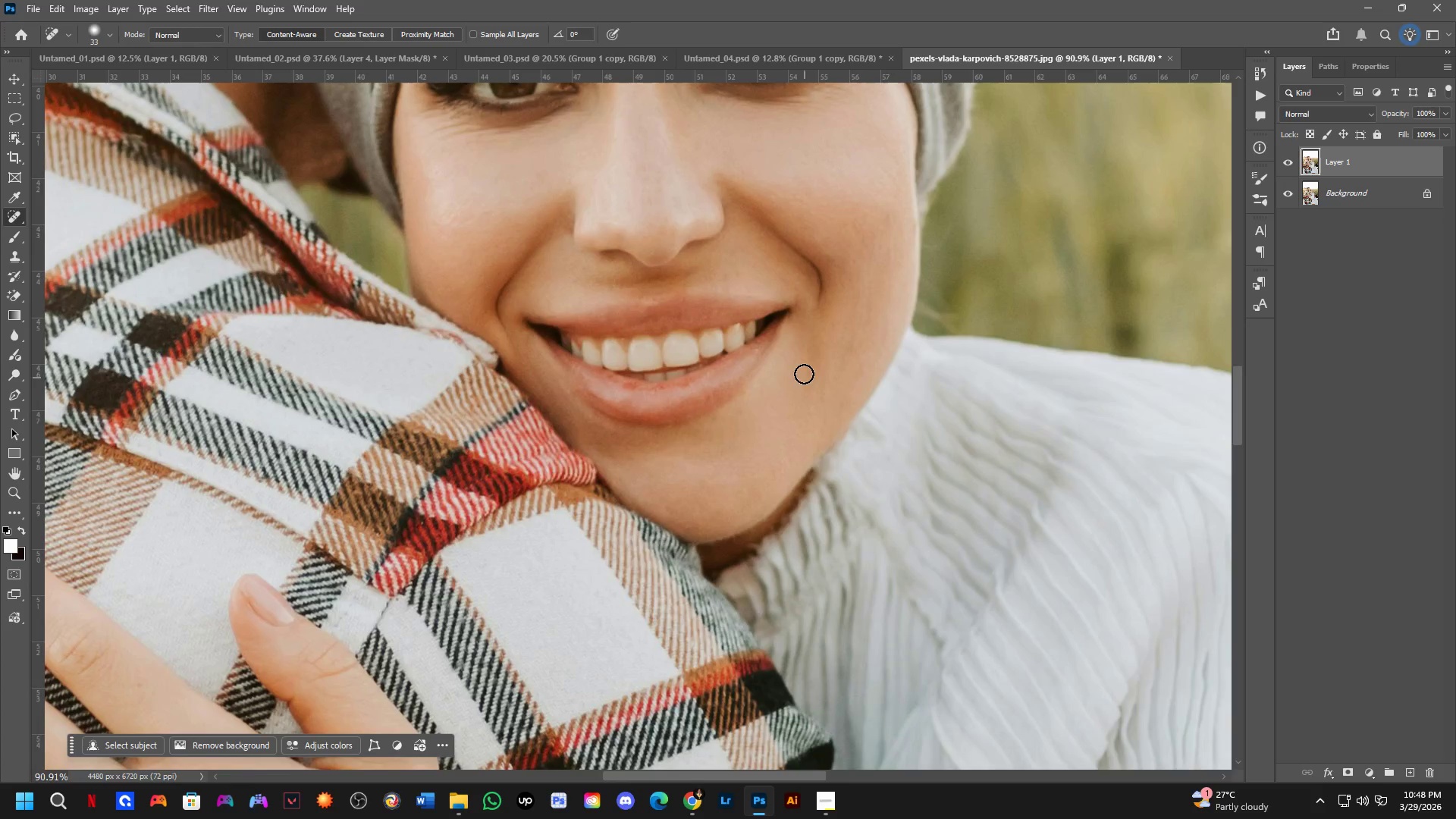 
hold_key(key=Space, duration=0.48)
 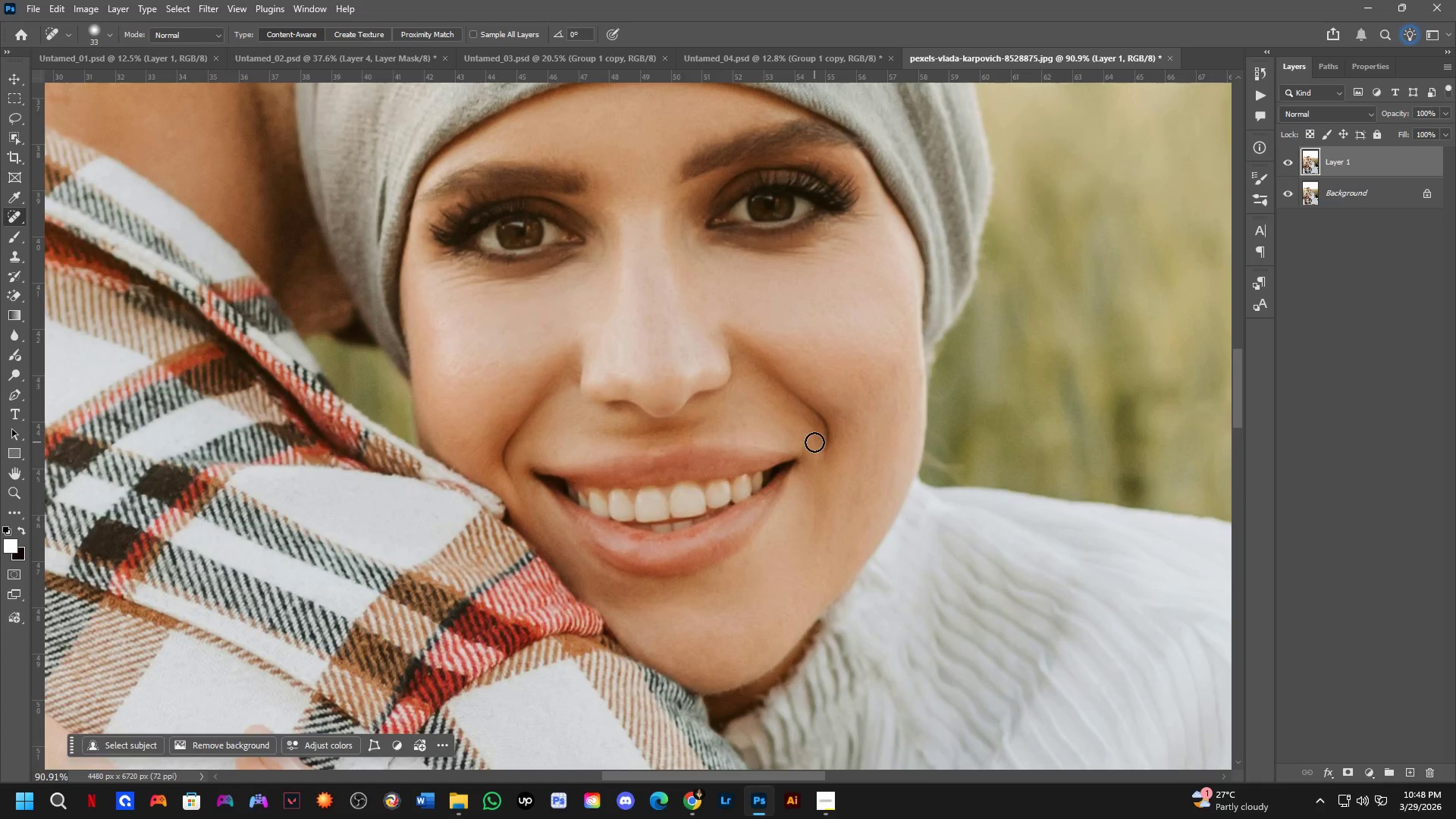 
left_click_drag(start_coordinate=[808, 290], to_coordinate=[814, 441])
 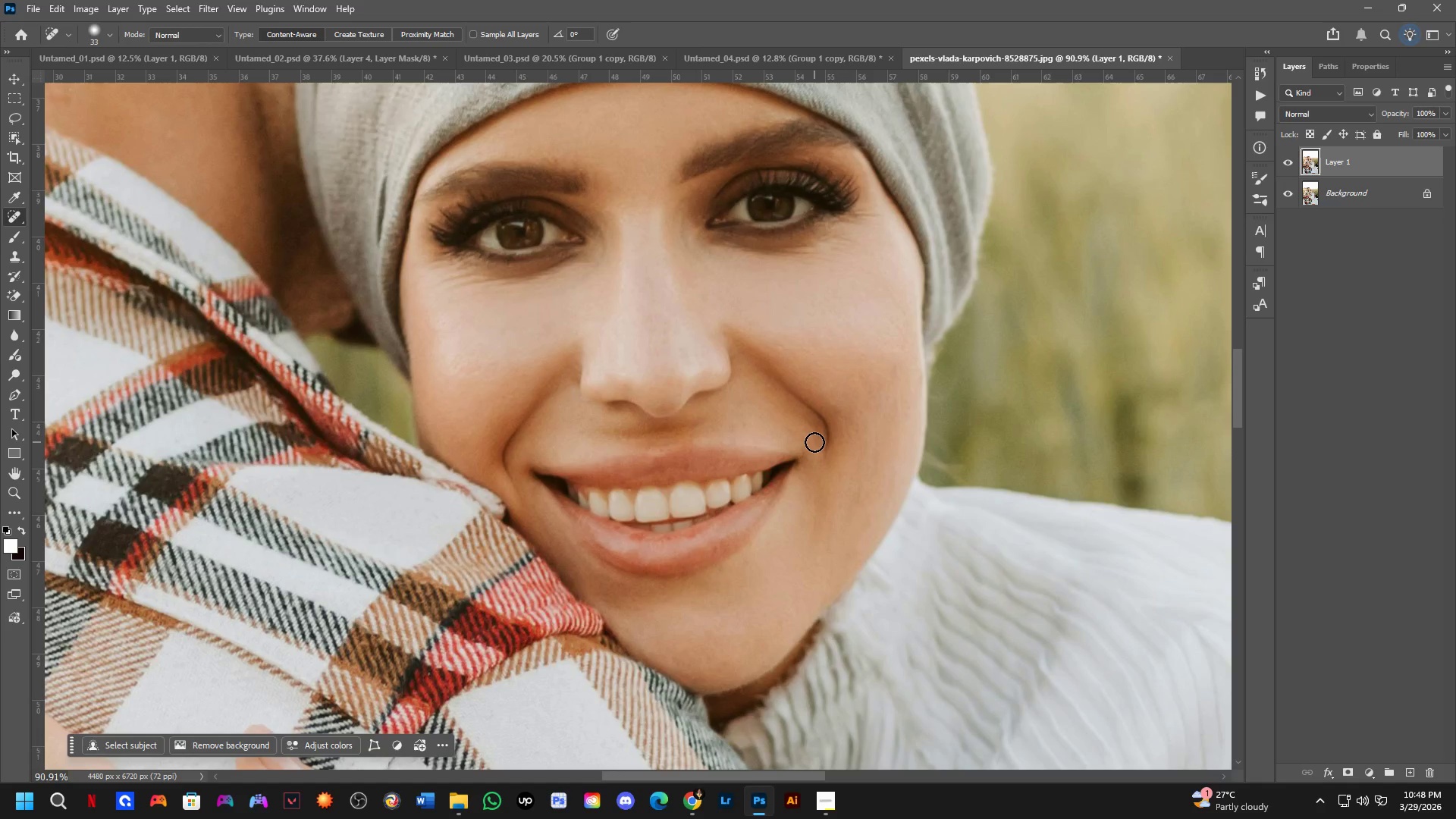 
wait(15.84)
 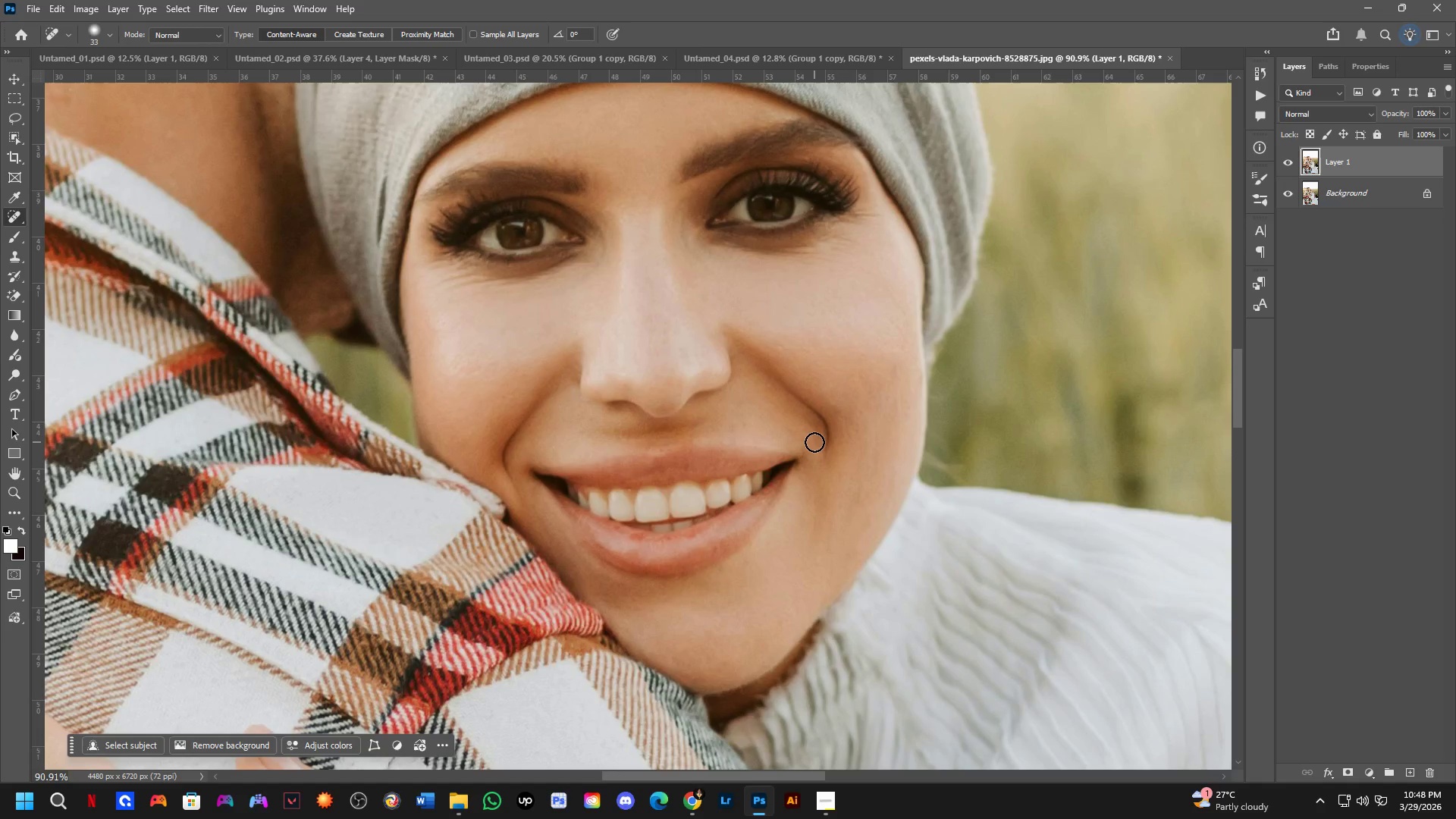 
key(Shift+ShiftLeft)
 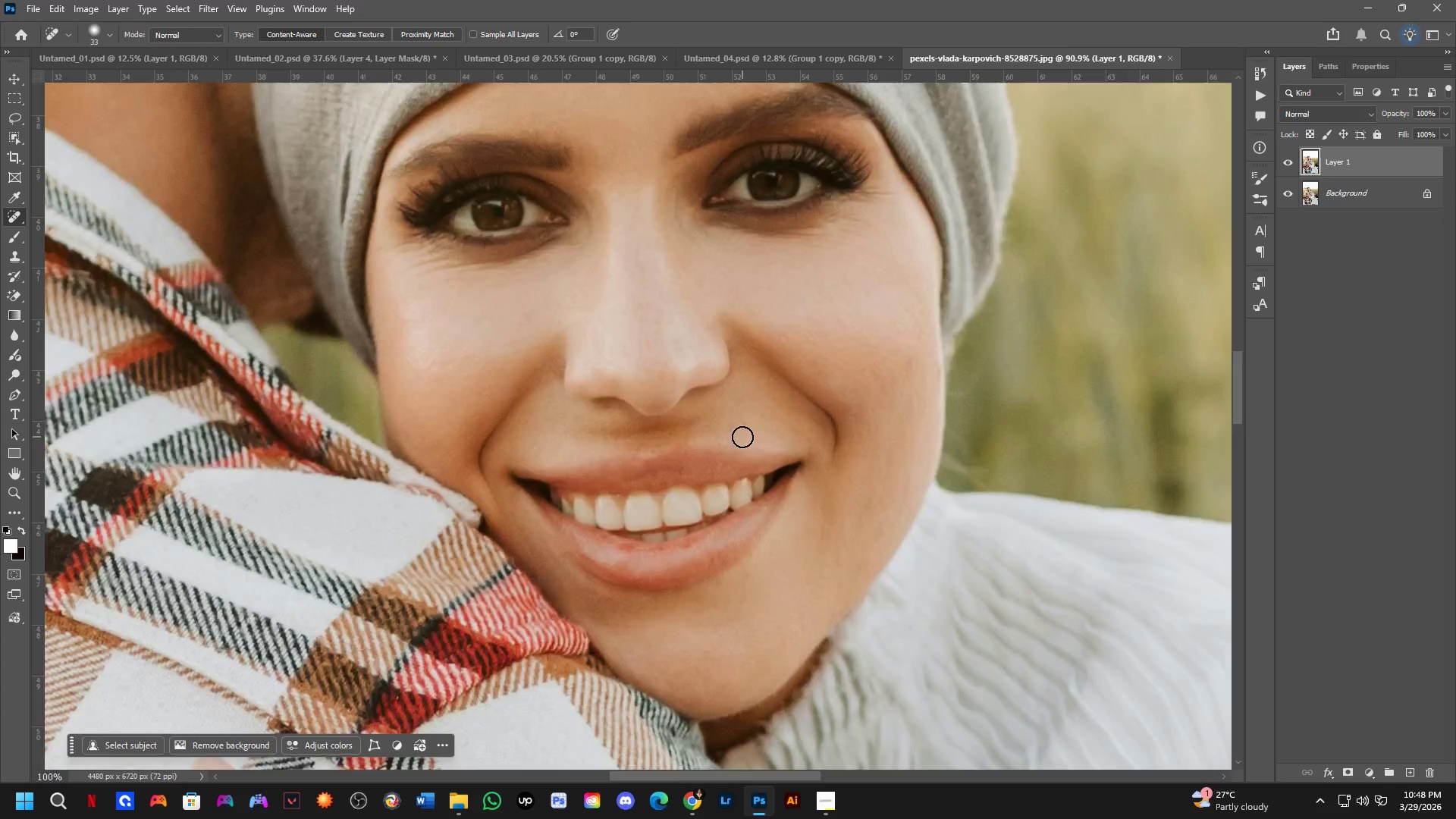 
key(Shift+ShiftLeft)
 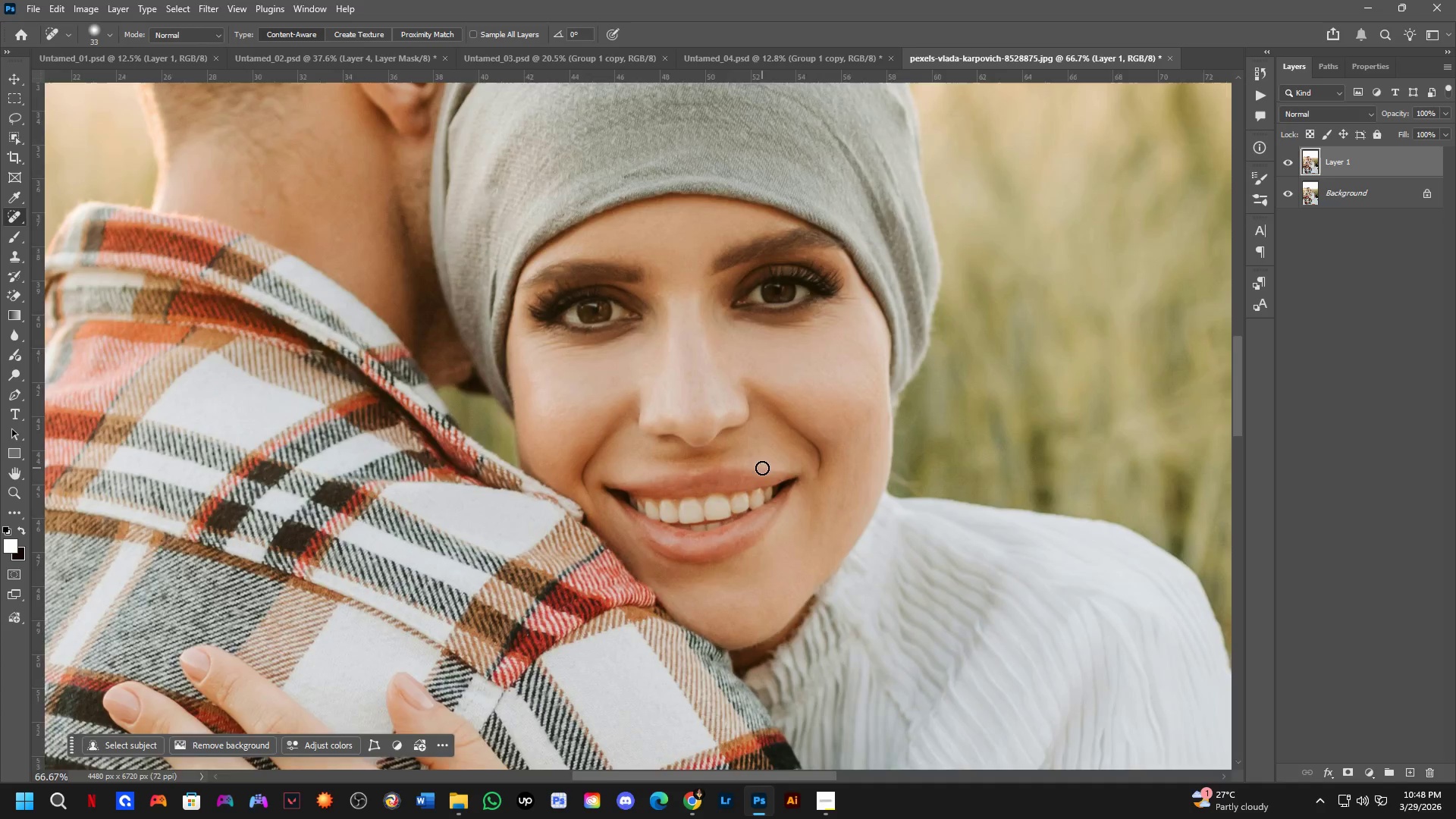 
scroll: coordinate [762, 468], scroll_direction: down, amount: 1.0
 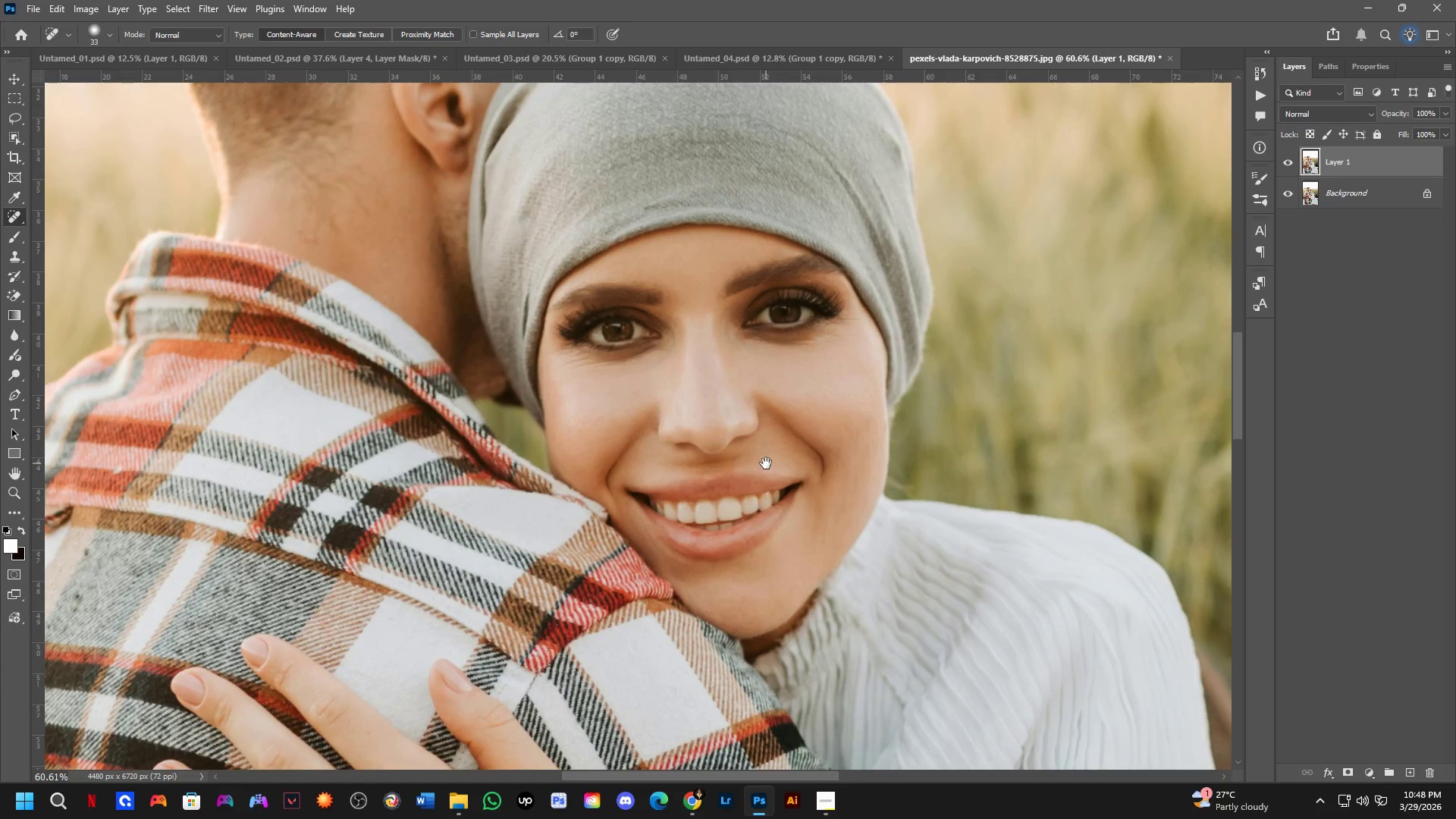 
hold_key(key=Space, duration=0.44)
 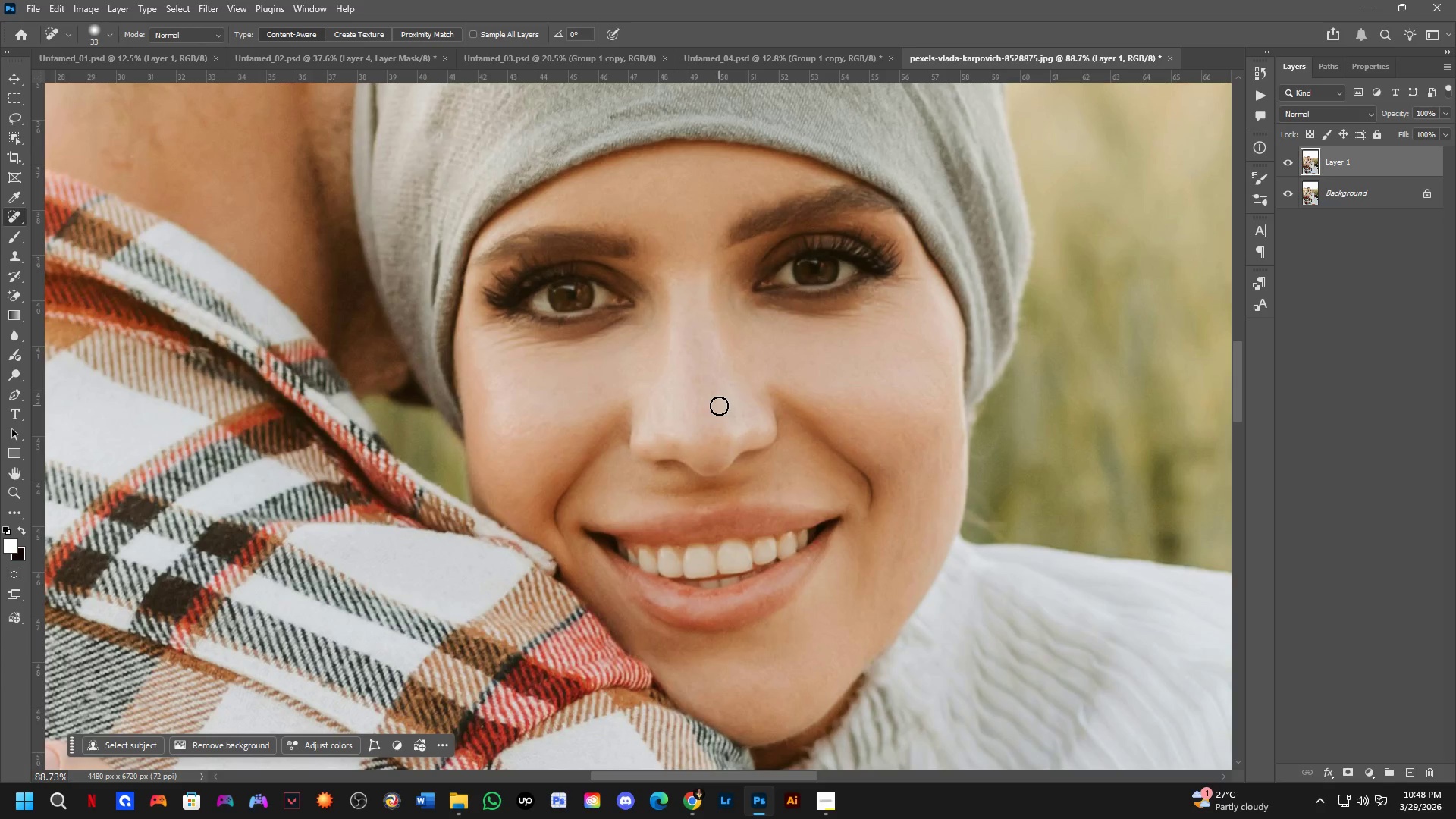 
left_click_drag(start_coordinate=[758, 458], to_coordinate=[766, 463])
 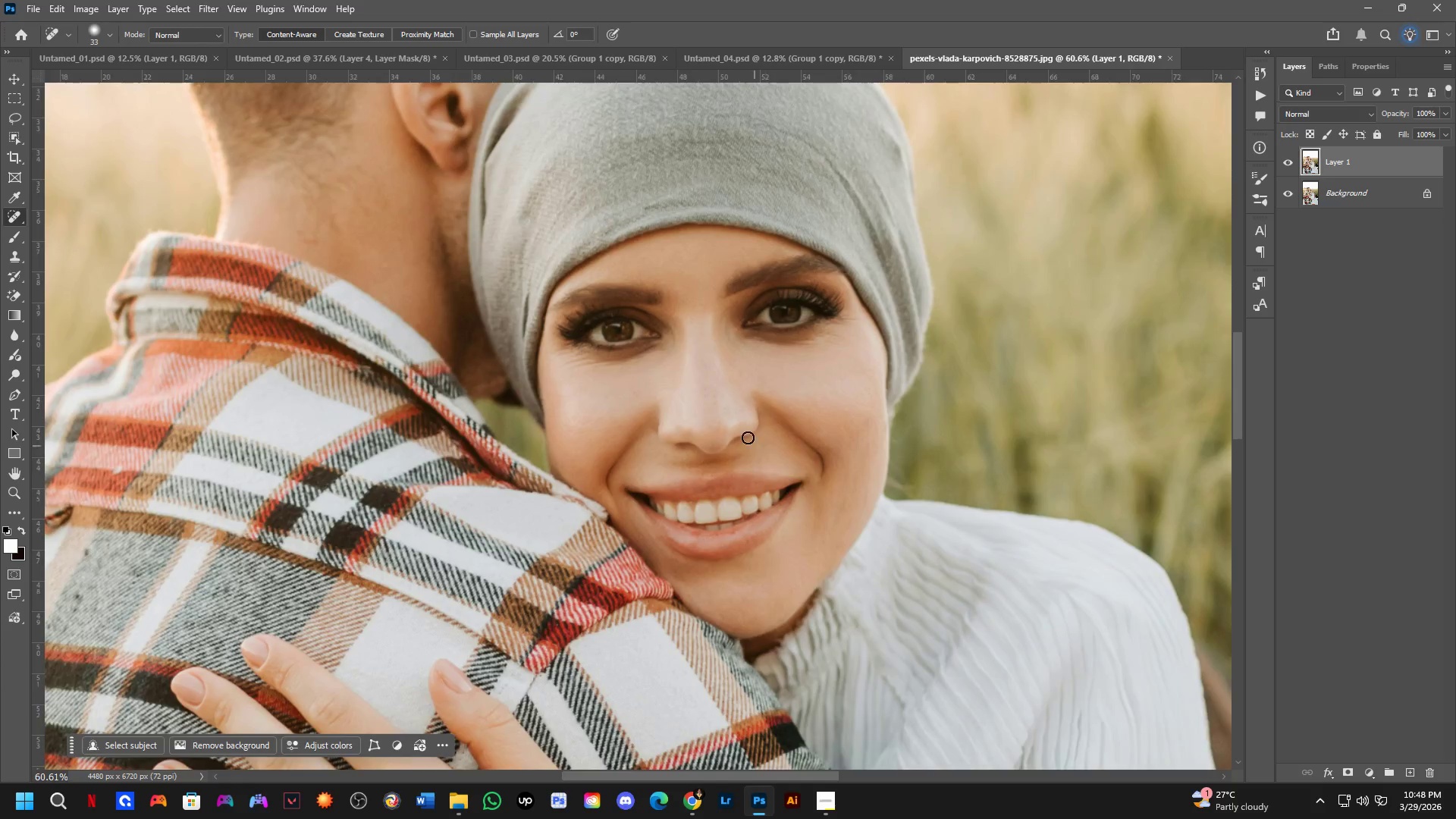 
scroll: coordinate [719, 406], scroll_direction: up, amount: 7.0
 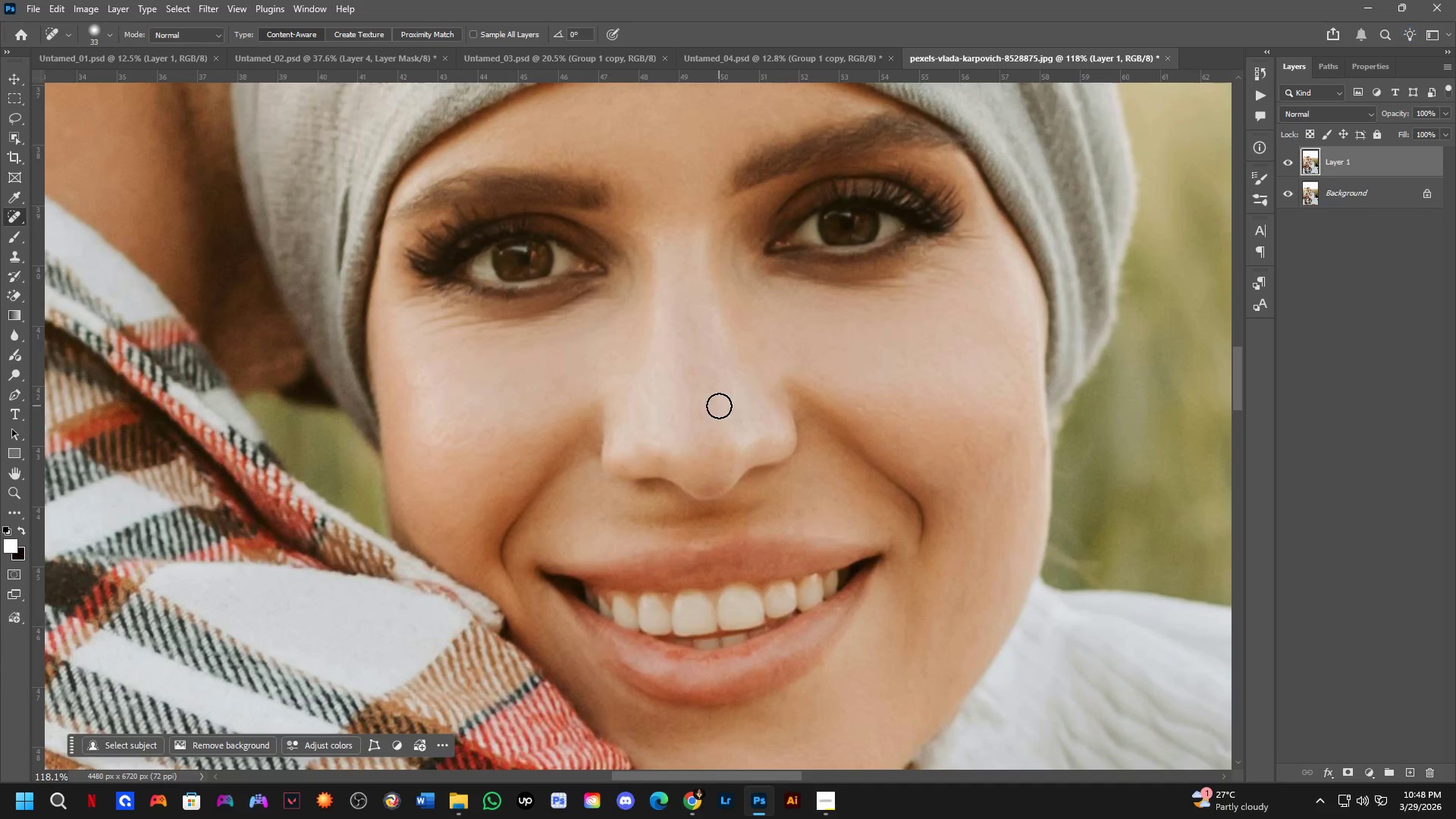 
hold_key(key=Space, duration=0.59)
 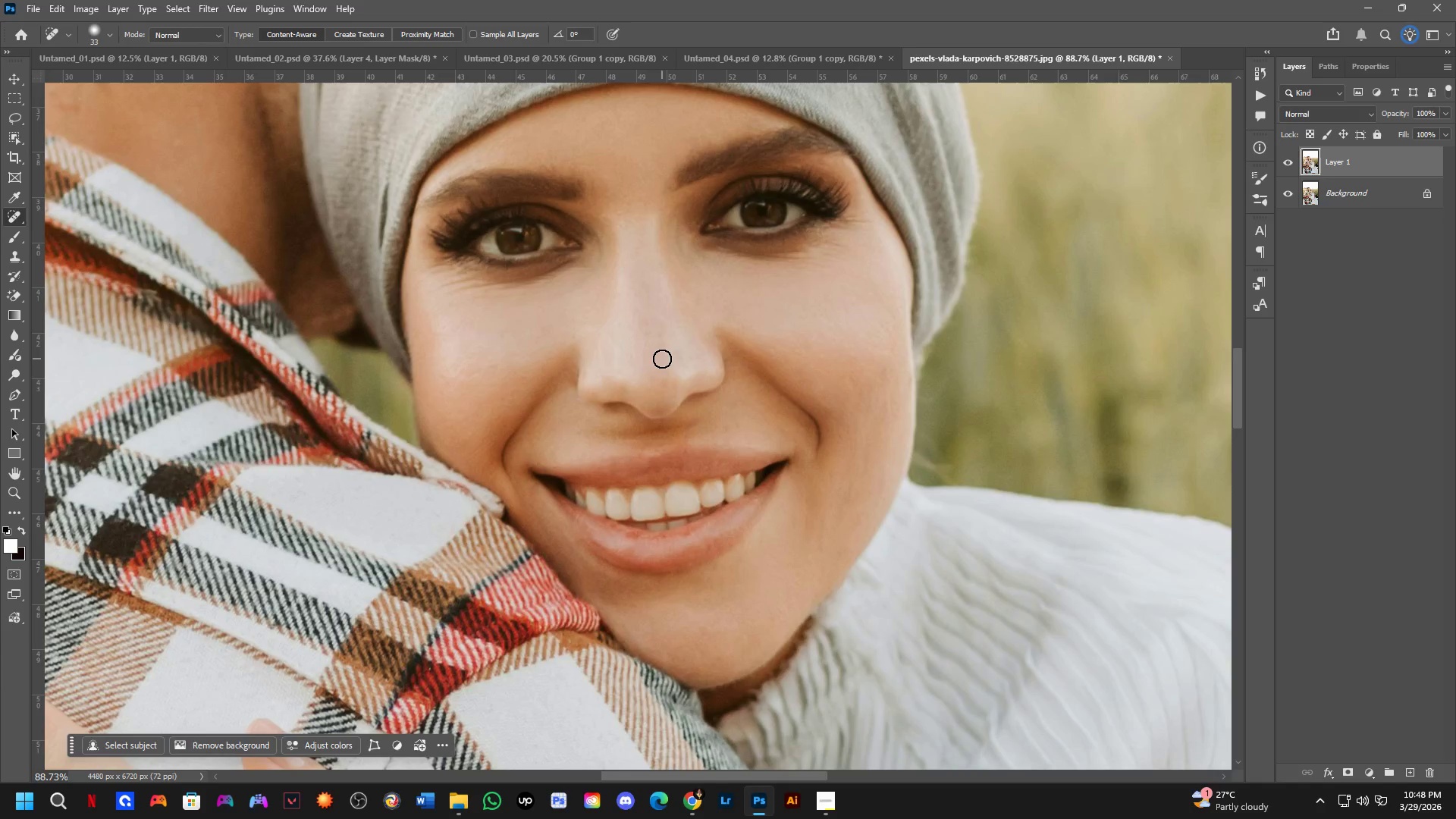 
left_click_drag(start_coordinate=[701, 428], to_coordinate=[651, 372])
 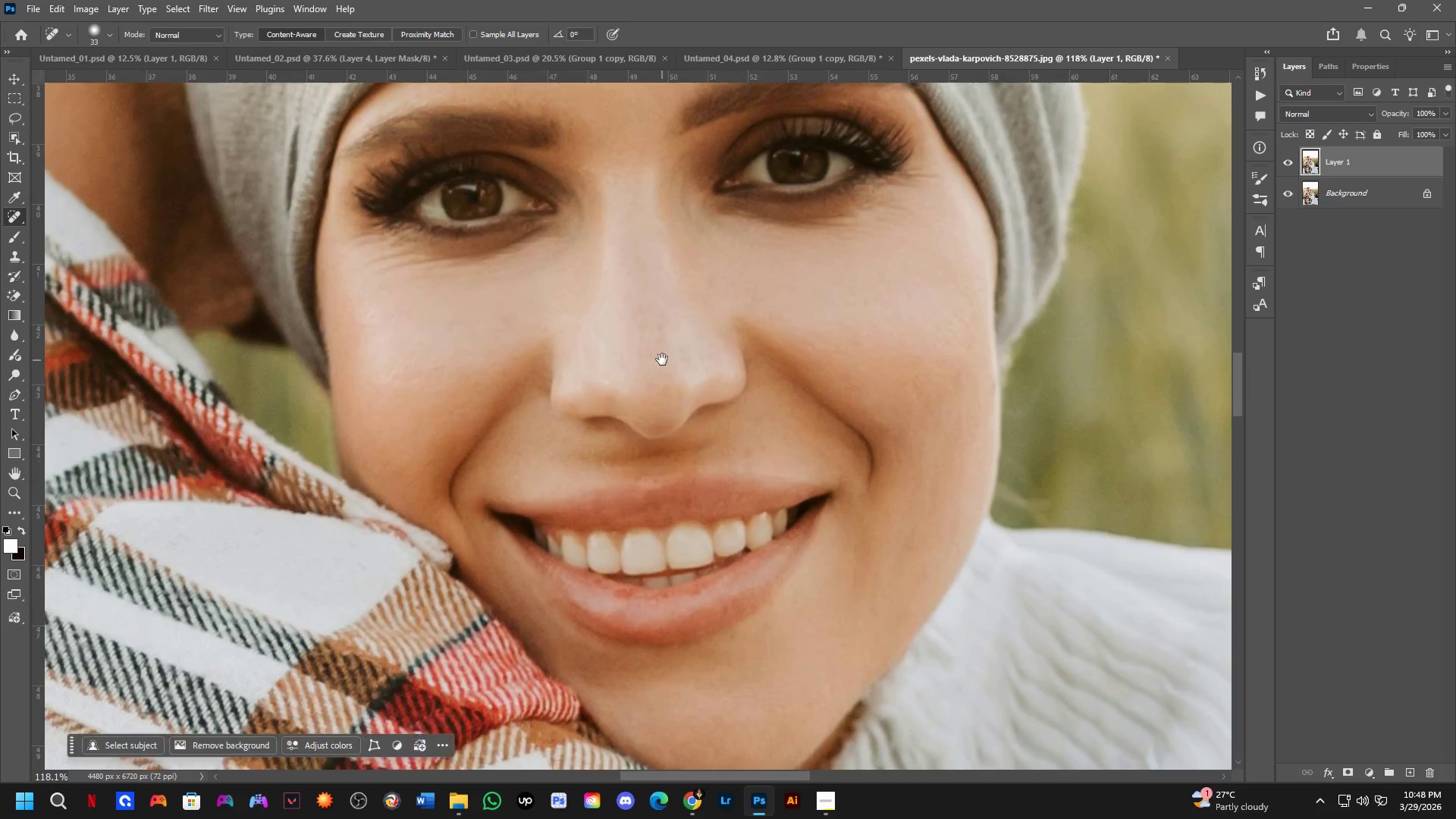 
scroll: coordinate [662, 359], scroll_direction: down, amount: 3.0
 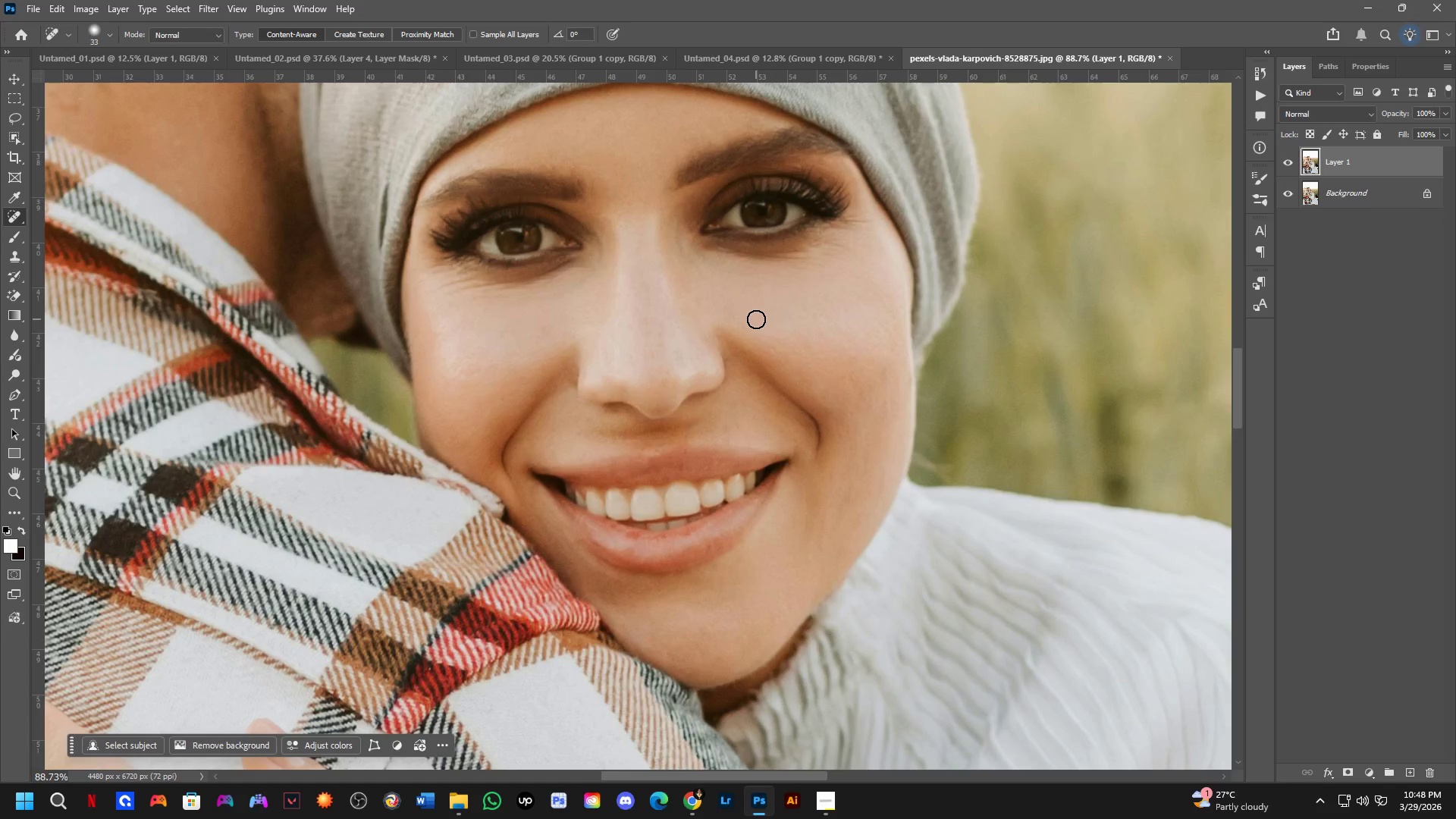 
wait(5.61)
 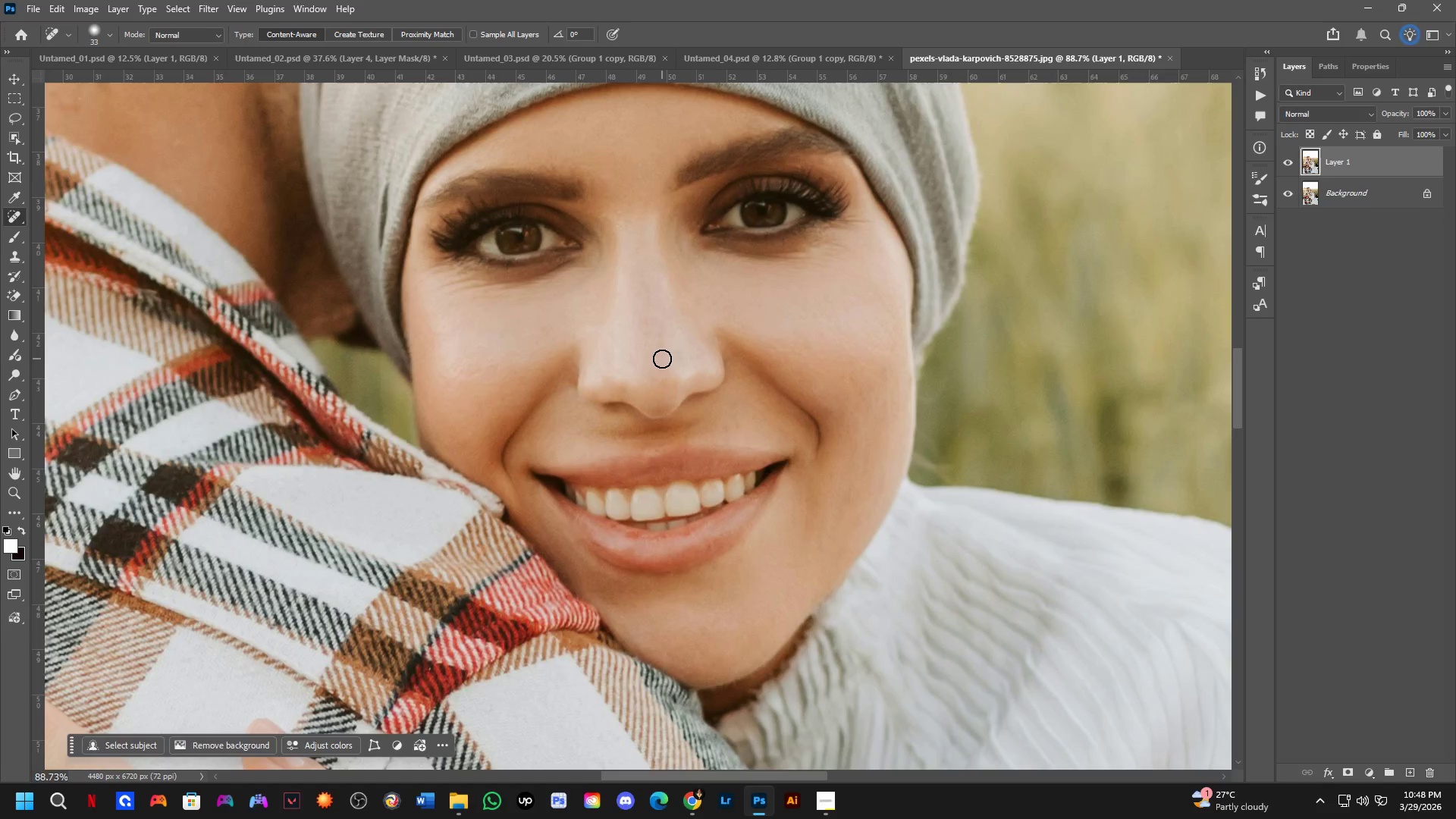 
scroll: coordinate [663, 322], scroll_direction: up, amount: 5.0
 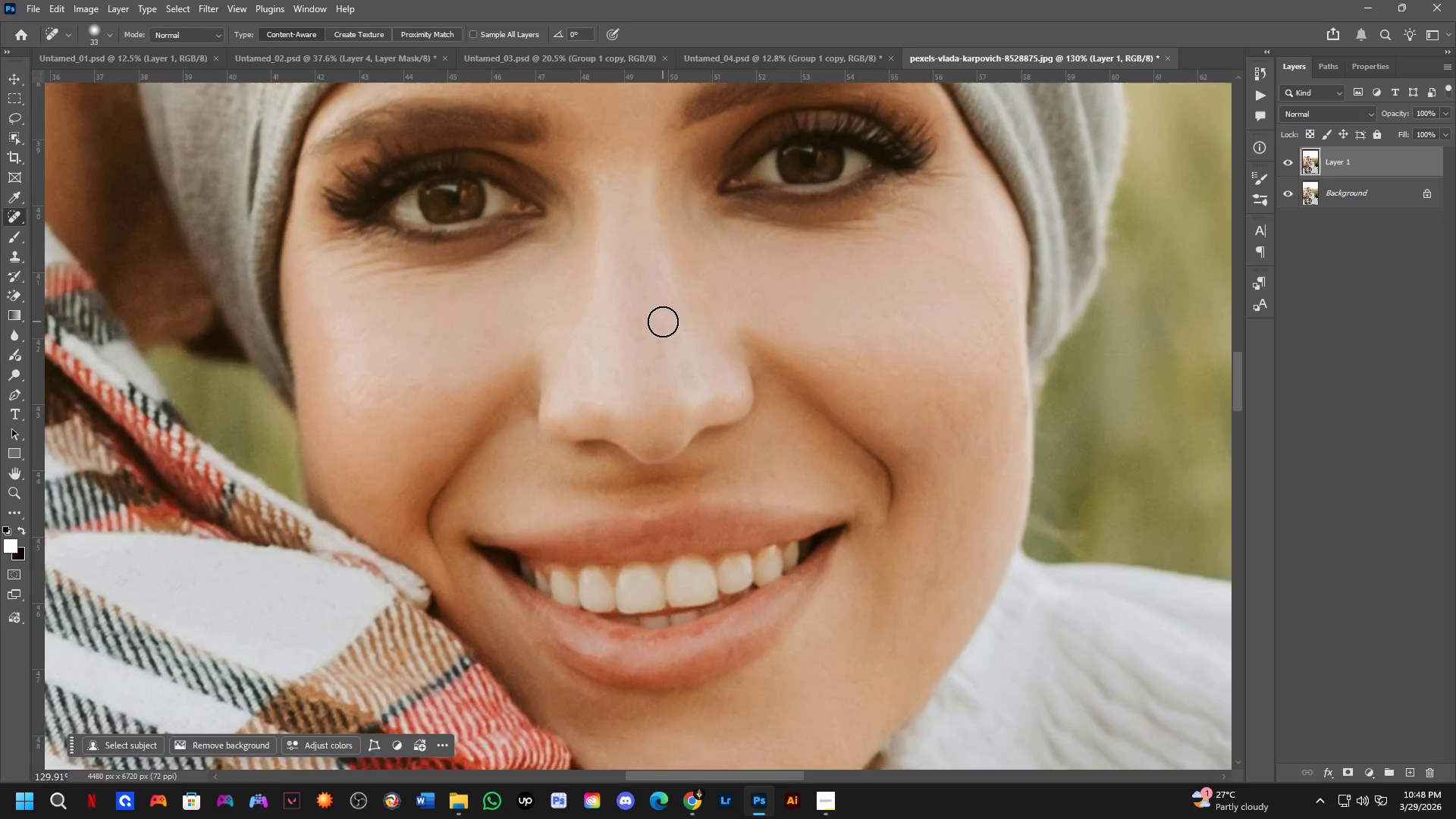 
hold_key(key=Space, duration=0.47)
 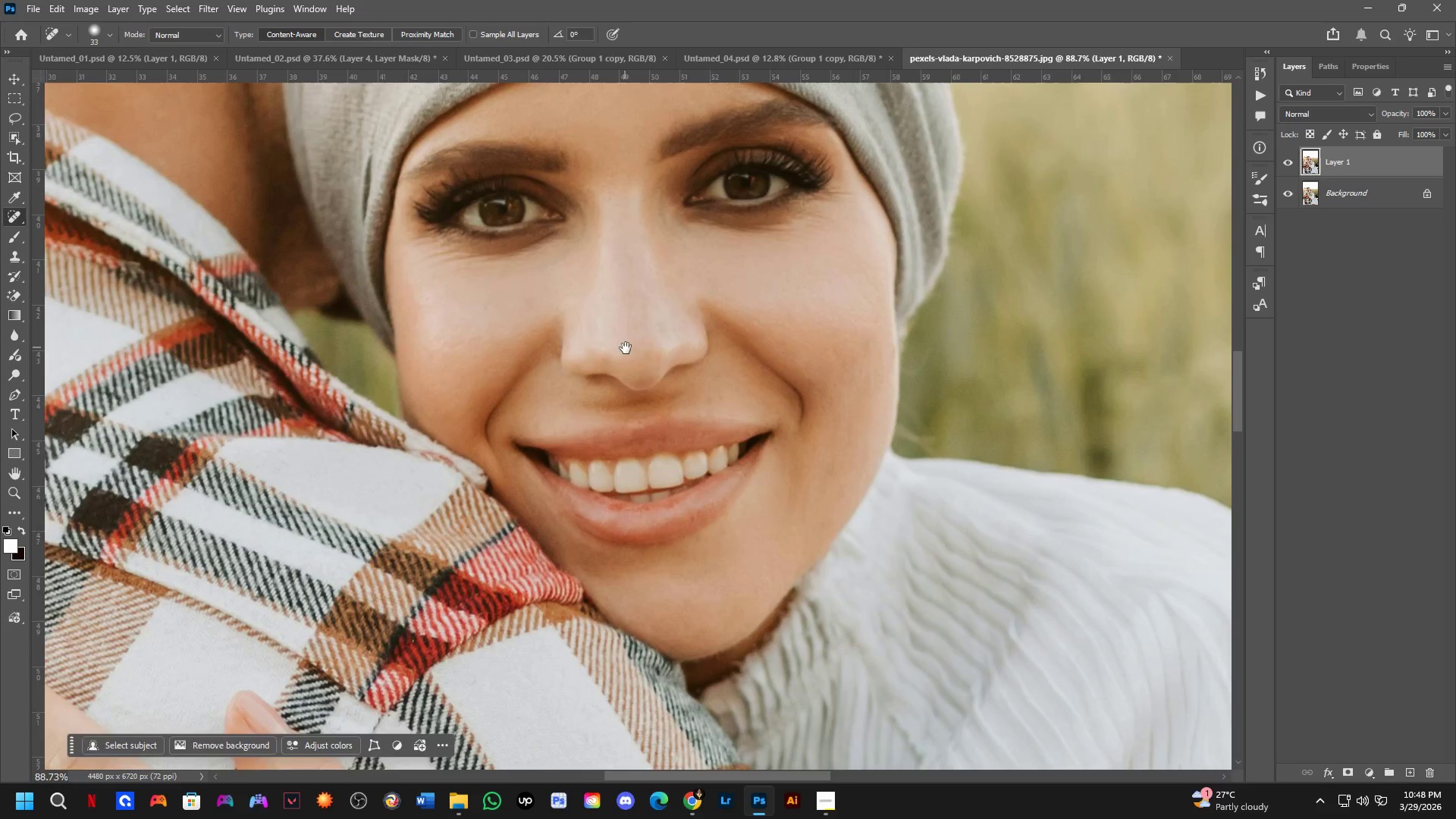 
left_click_drag(start_coordinate=[667, 334], to_coordinate=[660, 290])
 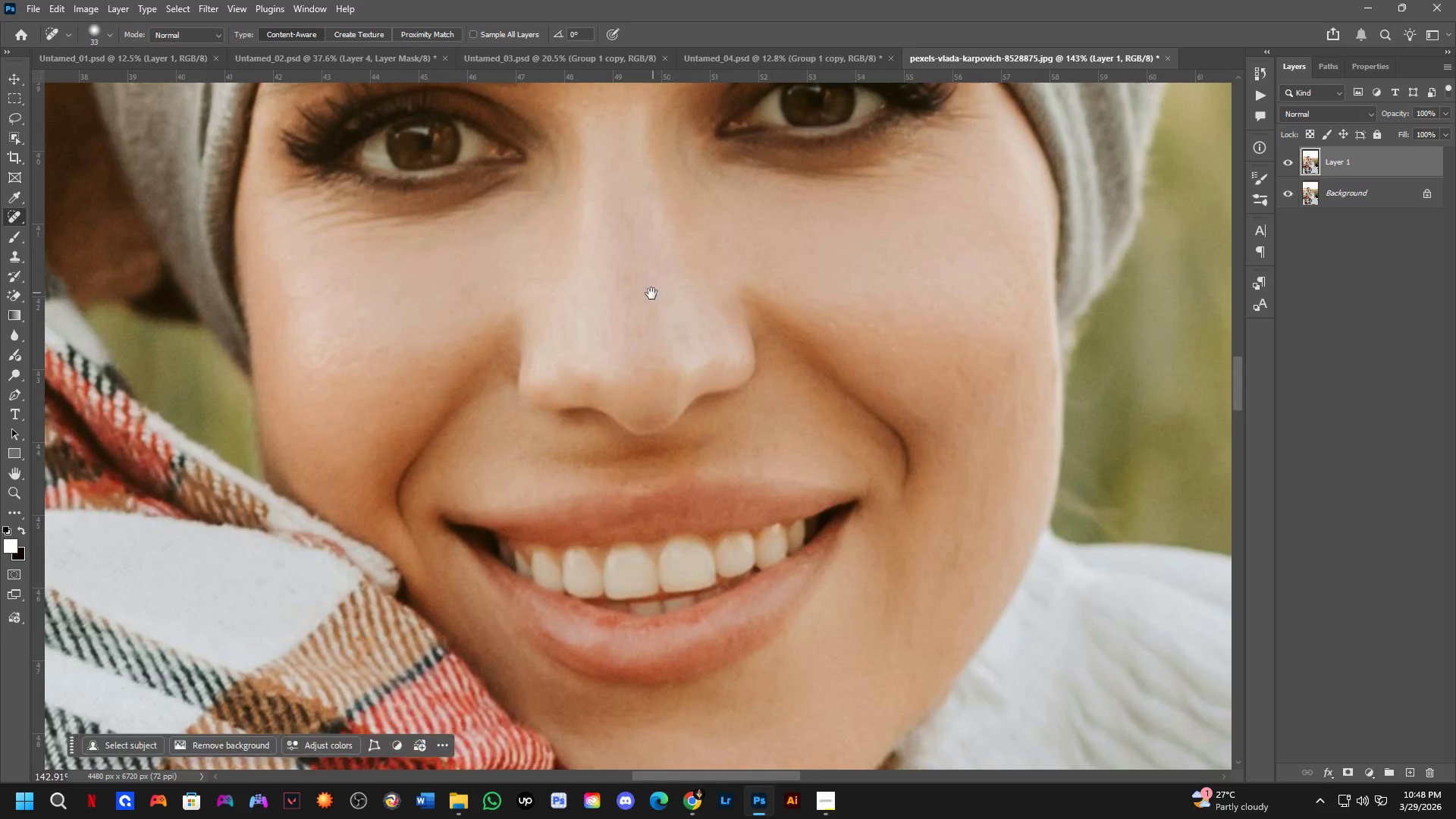 
hold_key(key=Space, duration=0.53)
 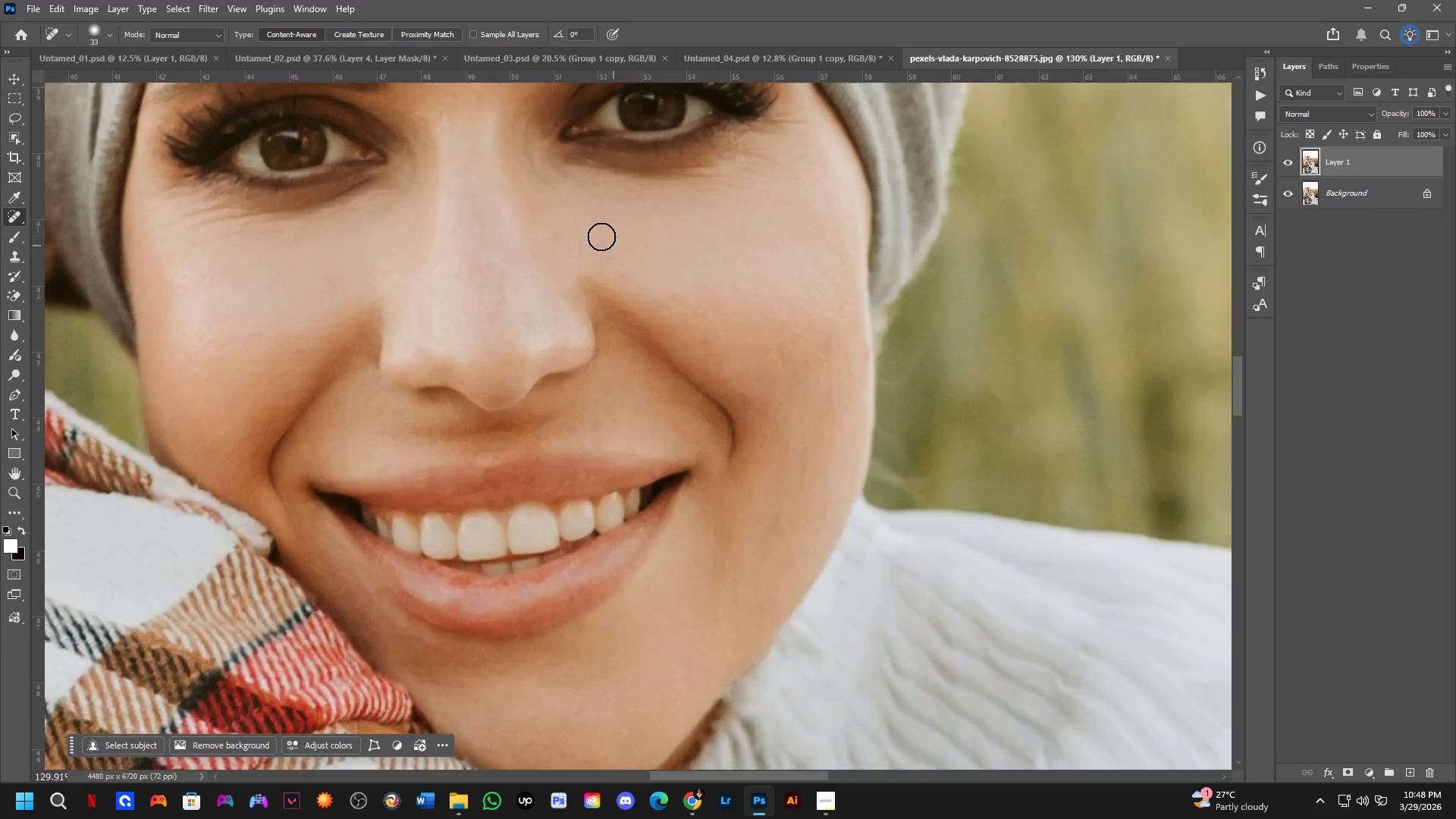 
scroll: coordinate [613, 347], scroll_direction: down, amount: 5.0
 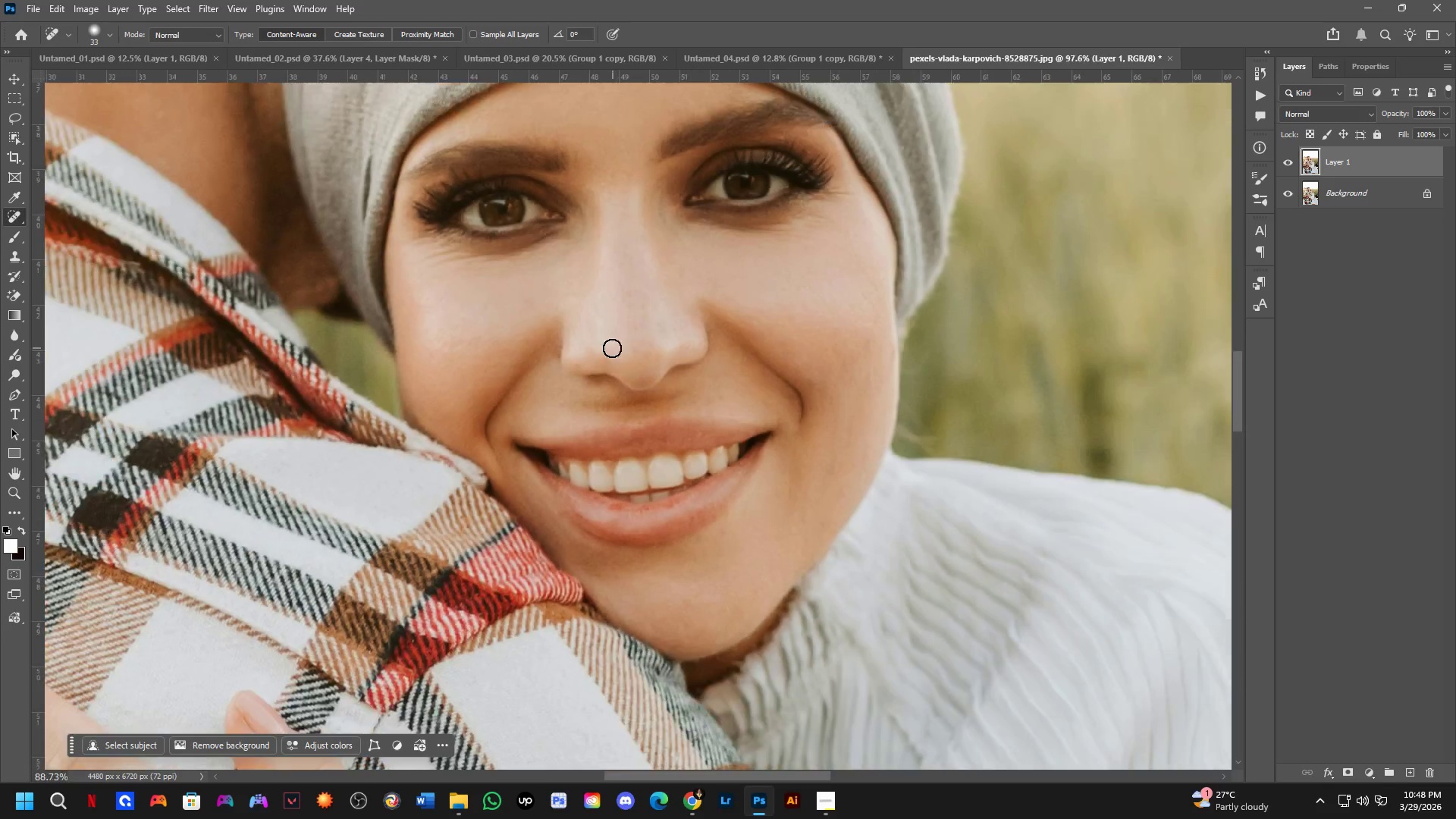 
left_click_drag(start_coordinate=[625, 351], to_coordinate=[561, 346])
 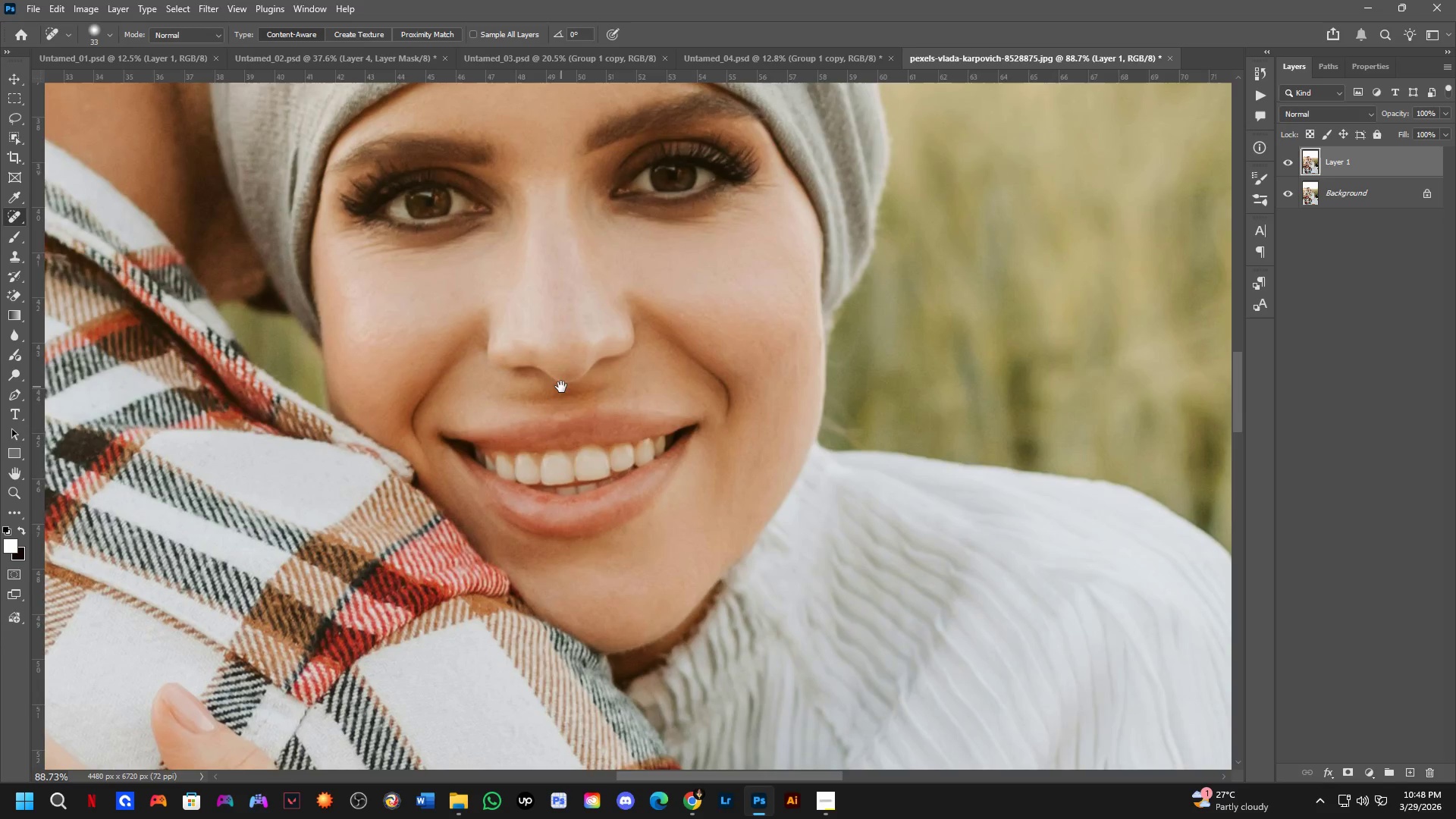 
hold_key(key=Space, duration=1.3)
 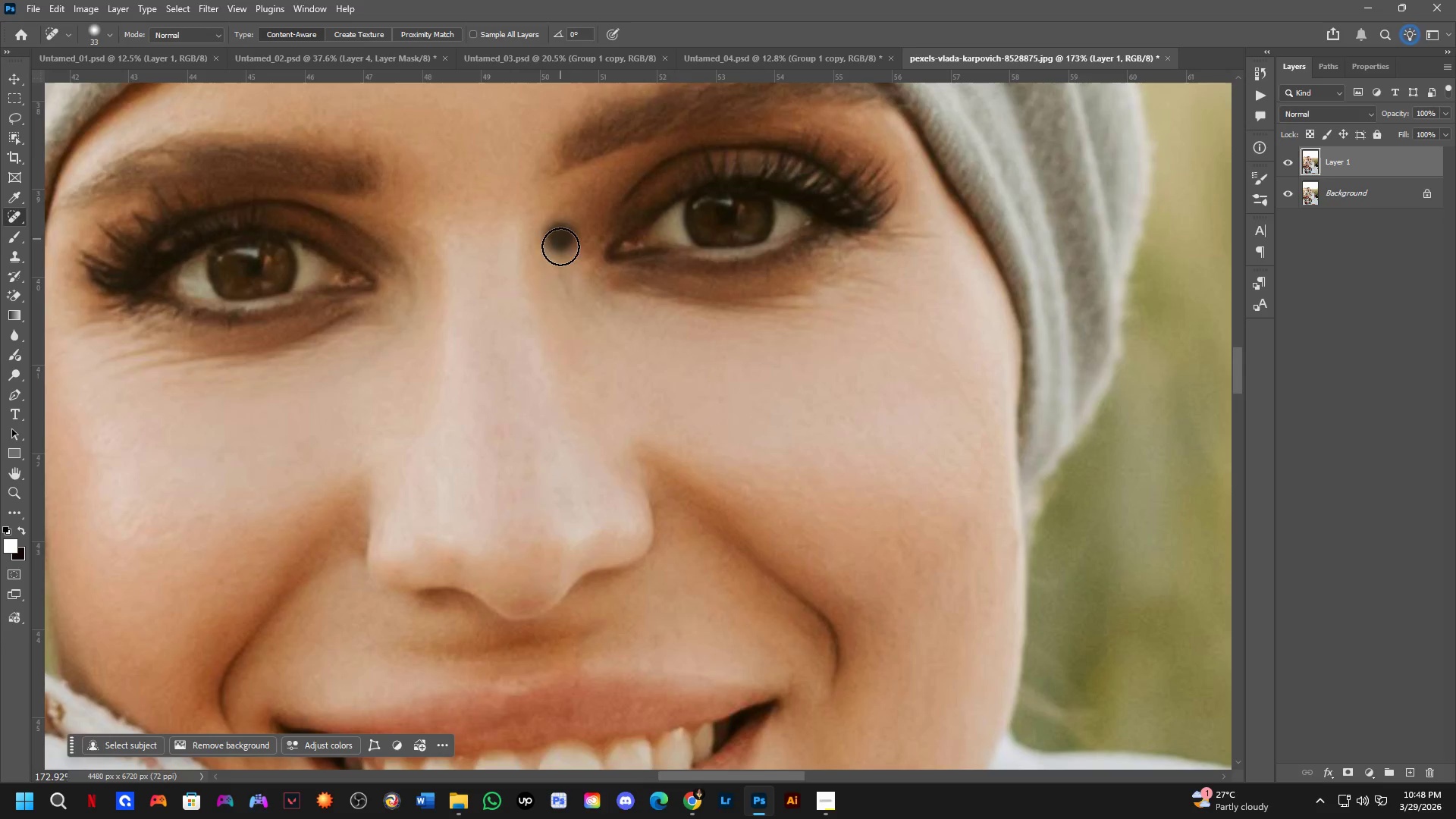 
scroll: coordinate [497, 206], scroll_direction: up, amount: 7.0
 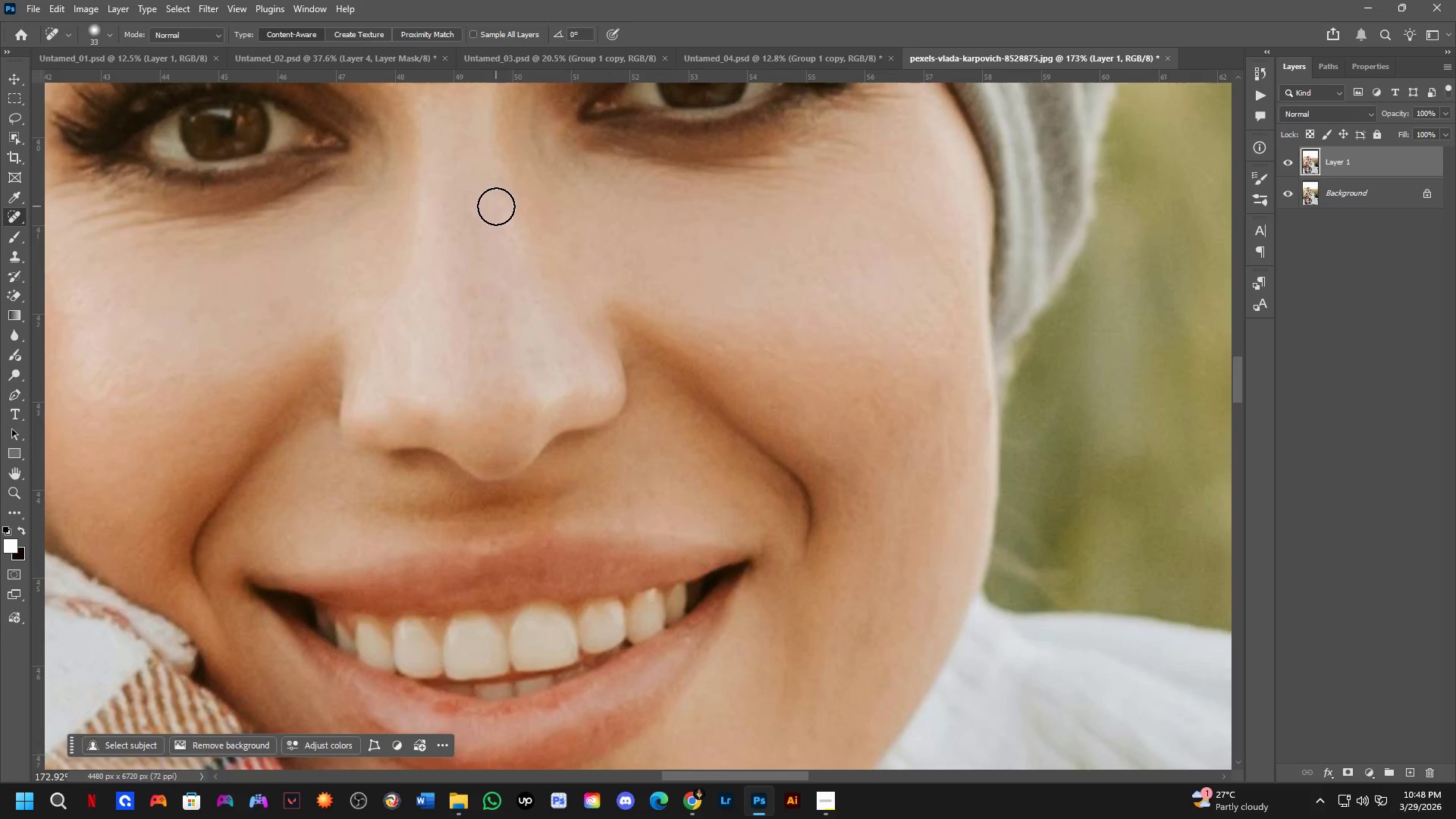 
left_click_drag(start_coordinate=[500, 226], to_coordinate=[527, 366])
 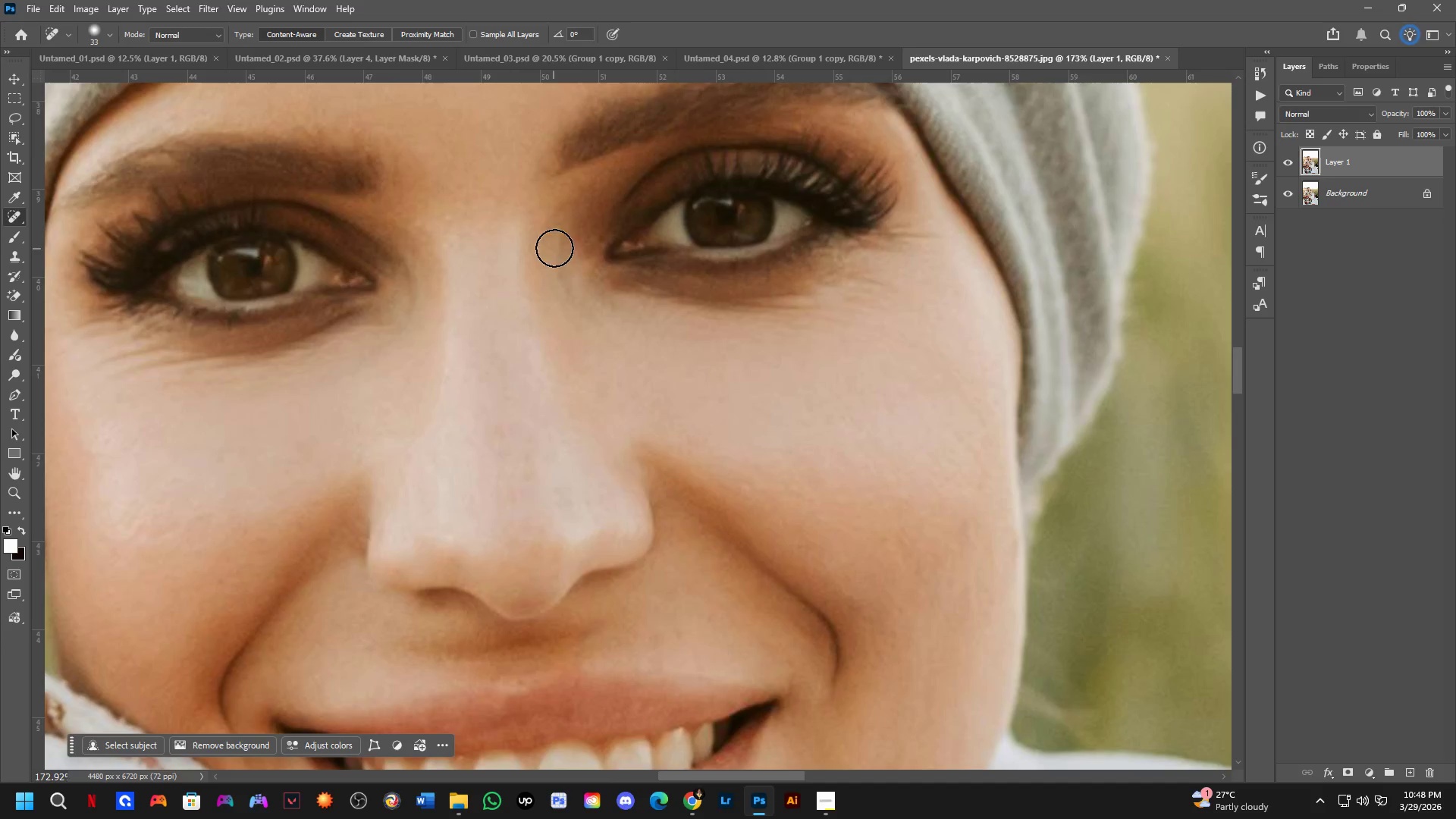 
left_click_drag(start_coordinate=[560, 237], to_coordinate=[591, 318])
 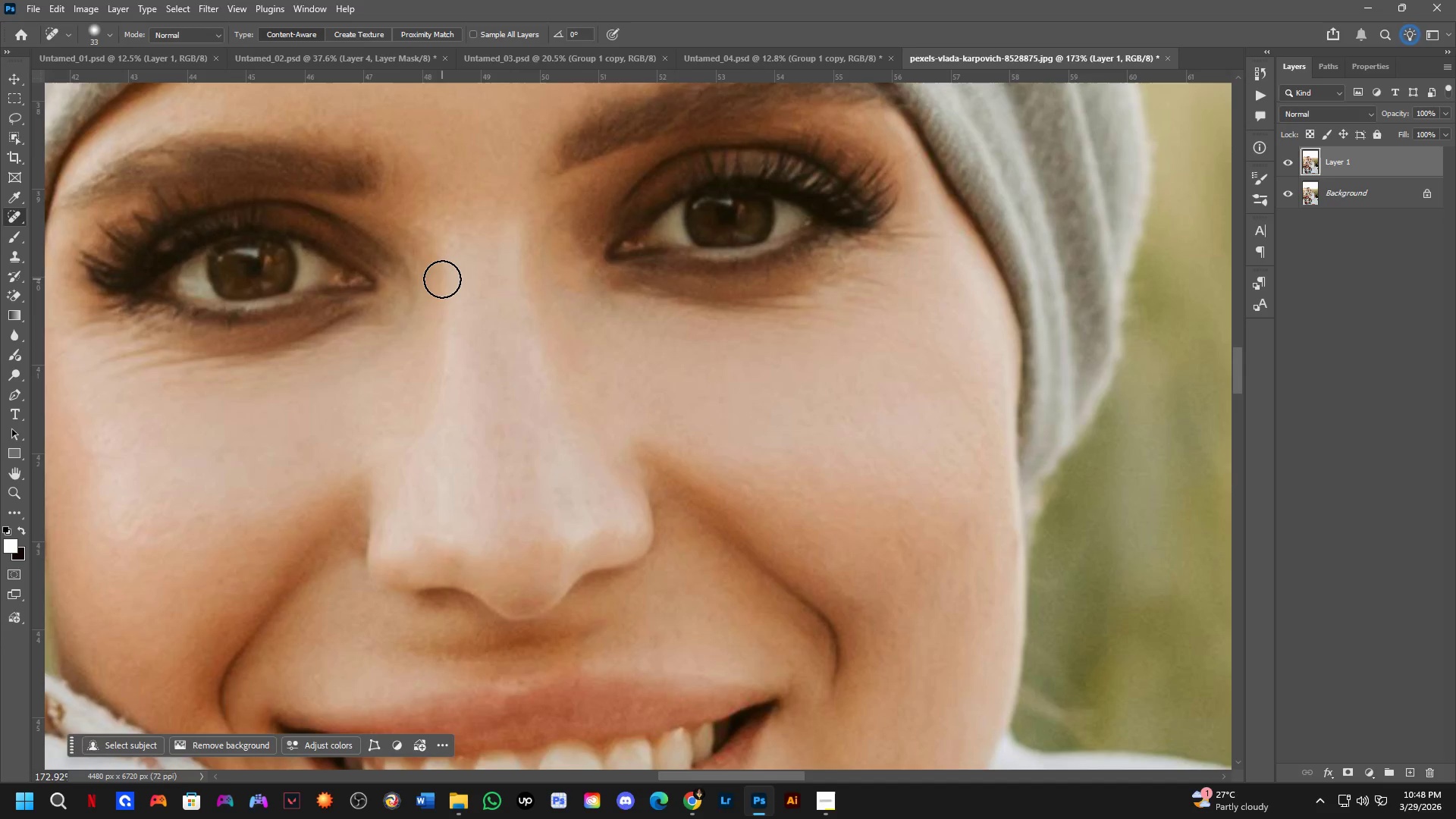 
hold_key(key=Space, duration=0.47)
 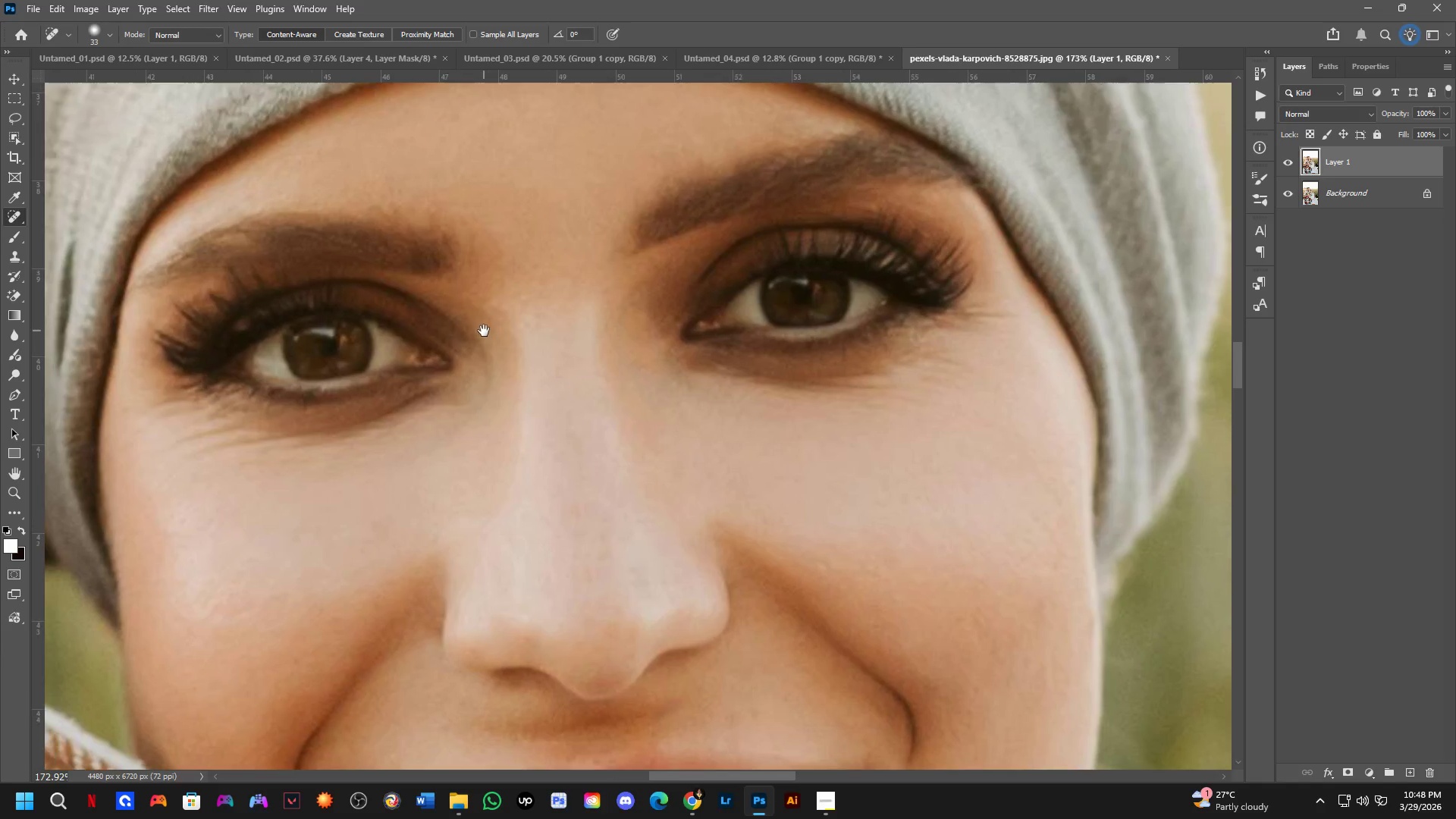 
left_click_drag(start_coordinate=[441, 274], to_coordinate=[499, 340])
 